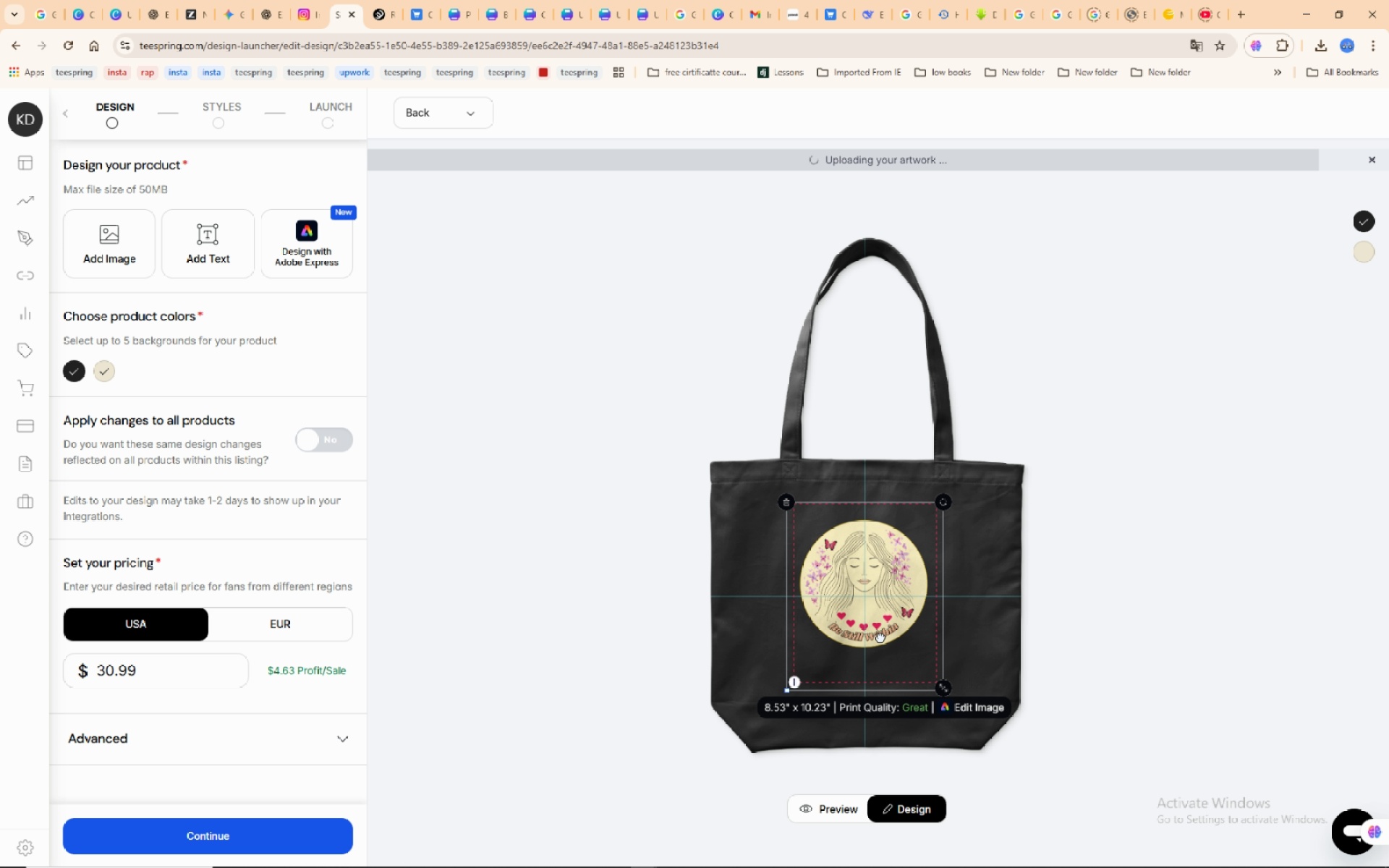 
left_click([885, 639])
 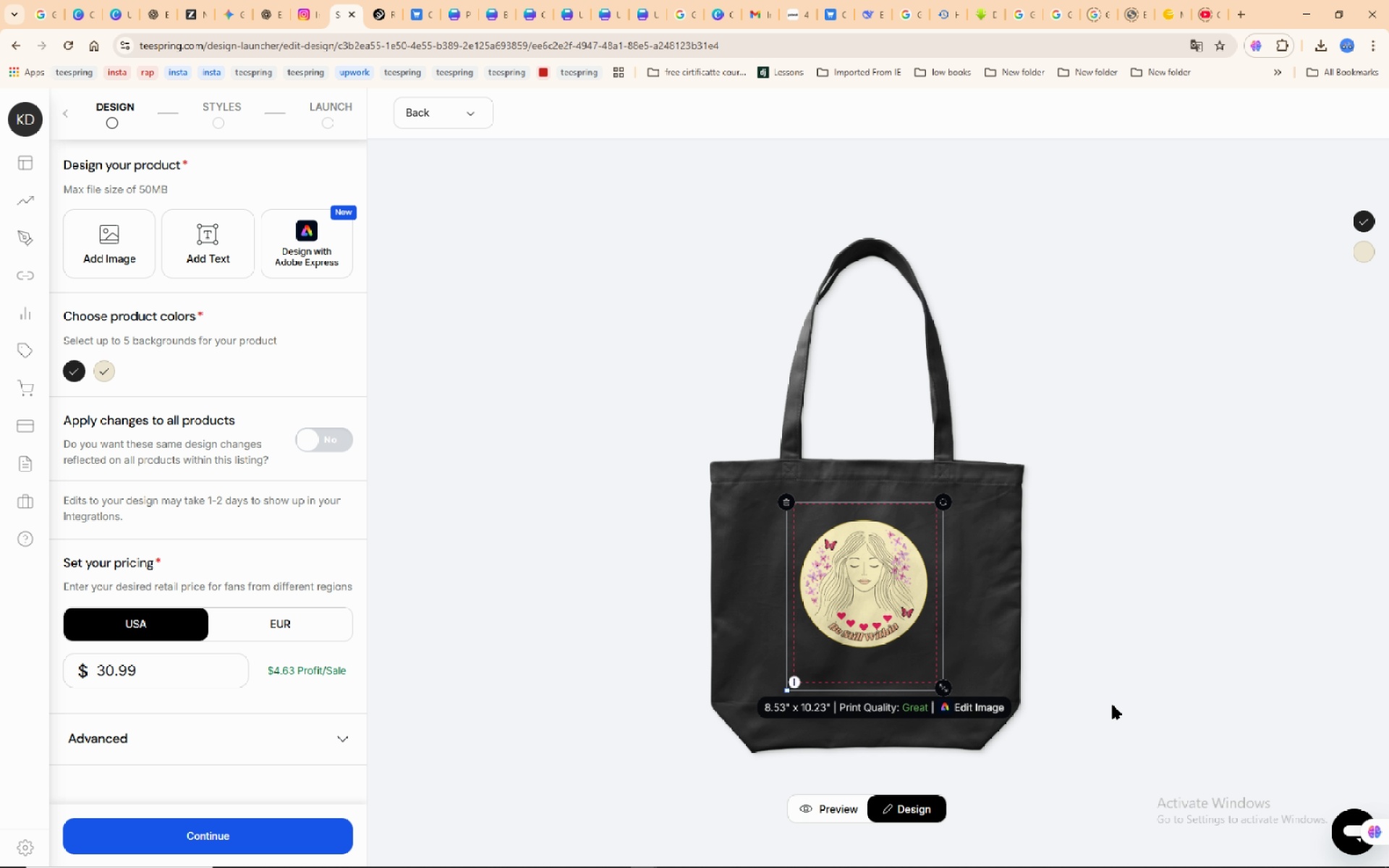 
left_click([1116, 695])
 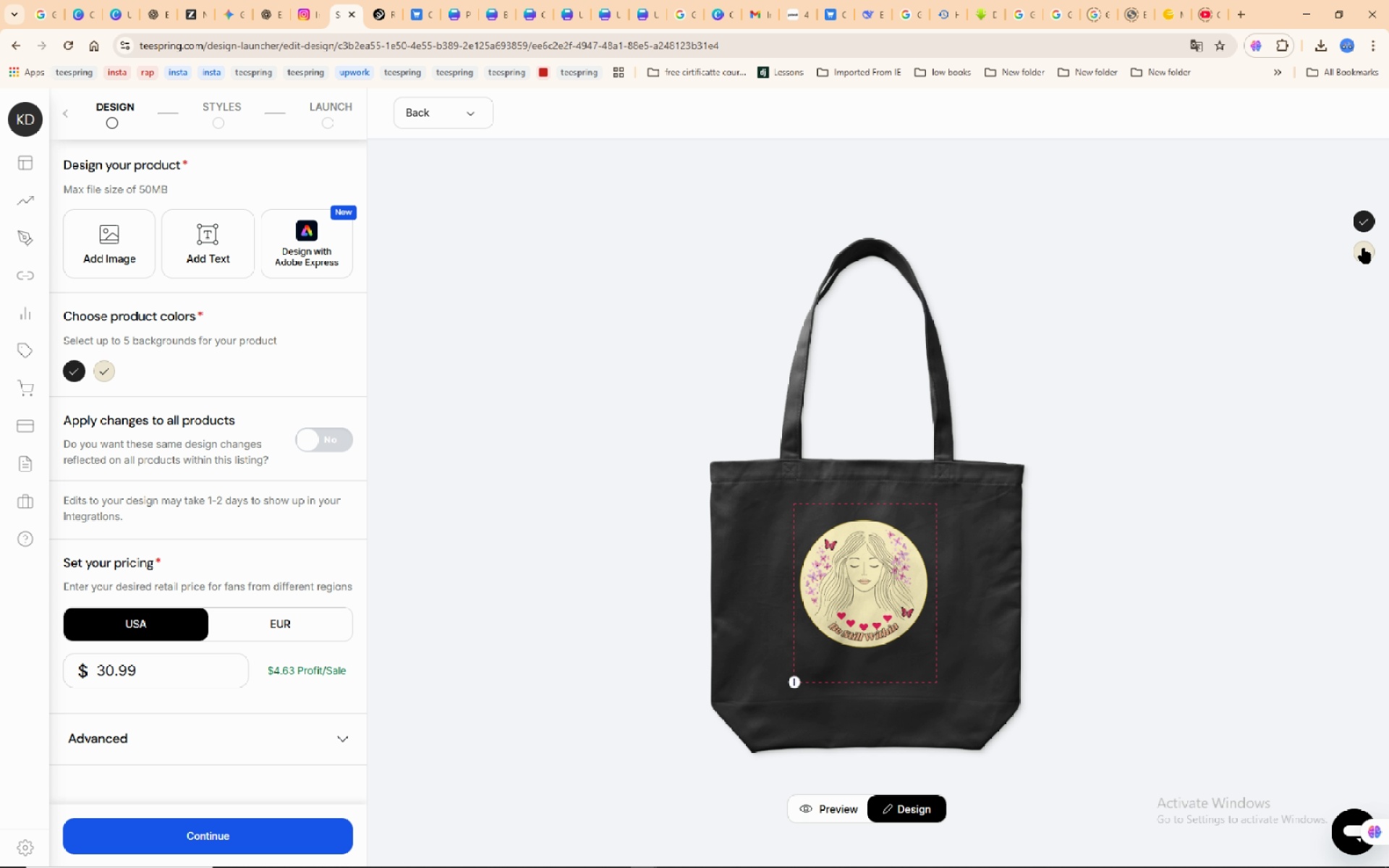 
left_click([1364, 248])
 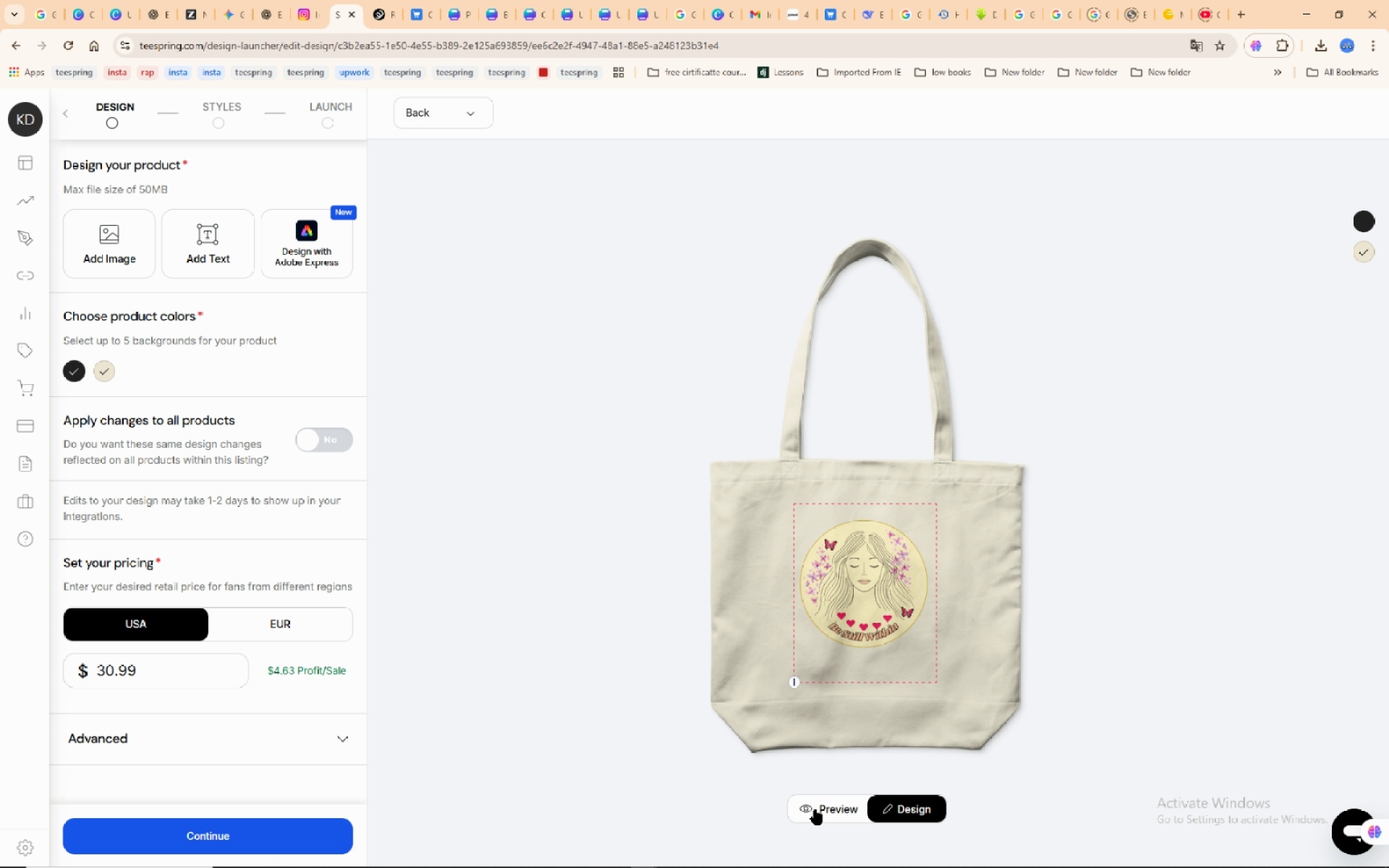 
left_click([830, 809])
 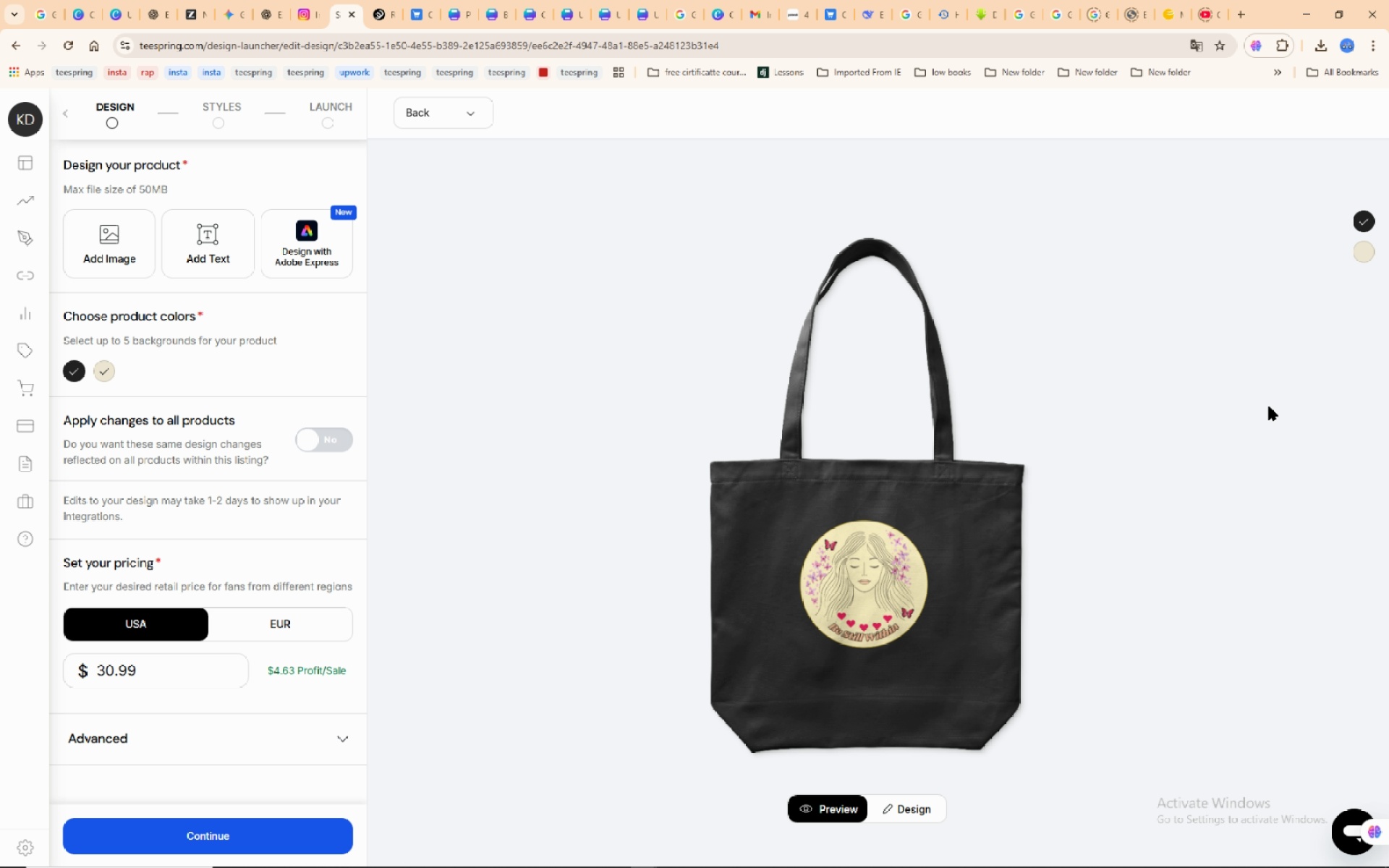 
wait(17.4)
 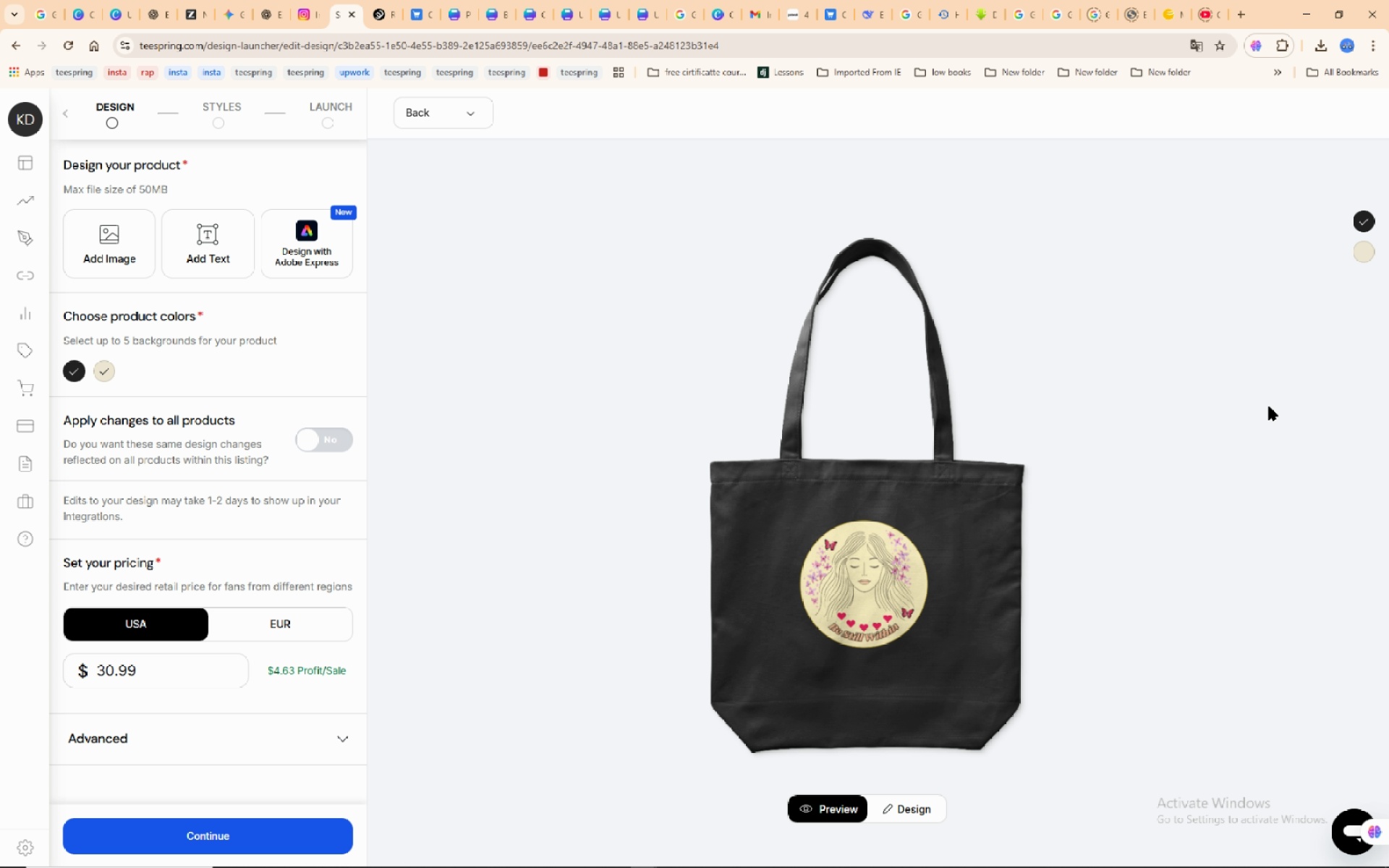 
left_click([909, 802])
 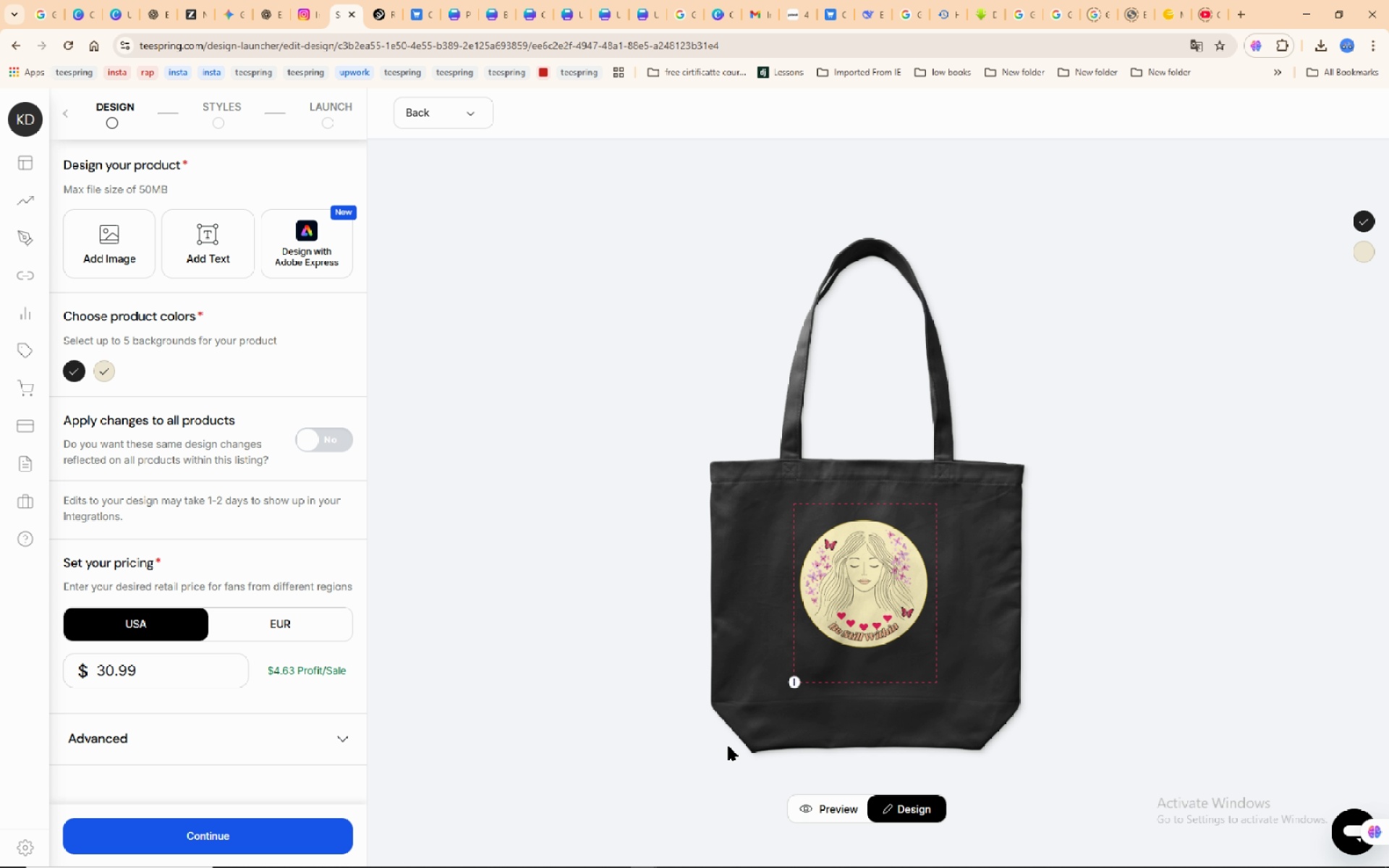 
left_click([540, 660])
 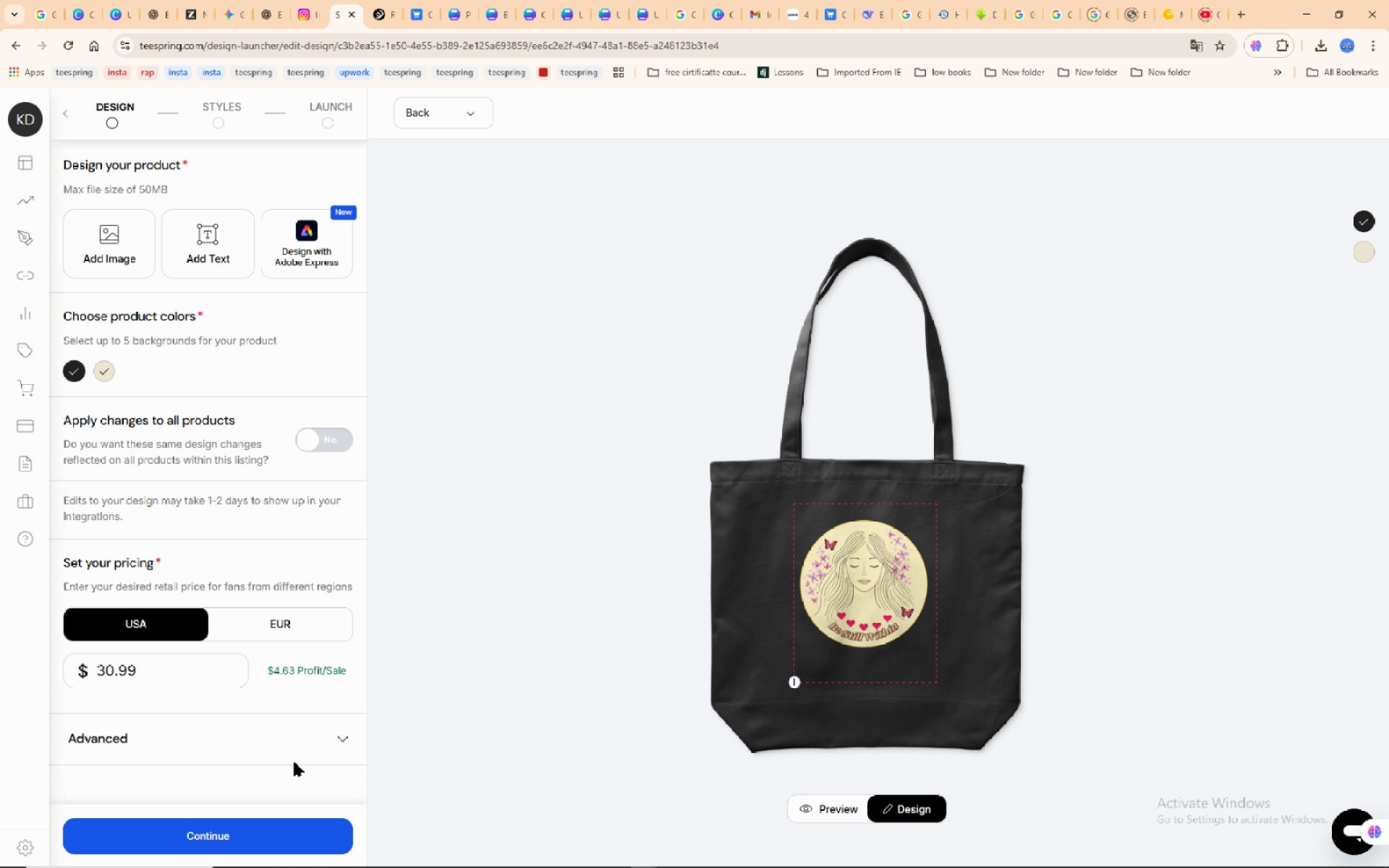 
left_click([324, 741])
 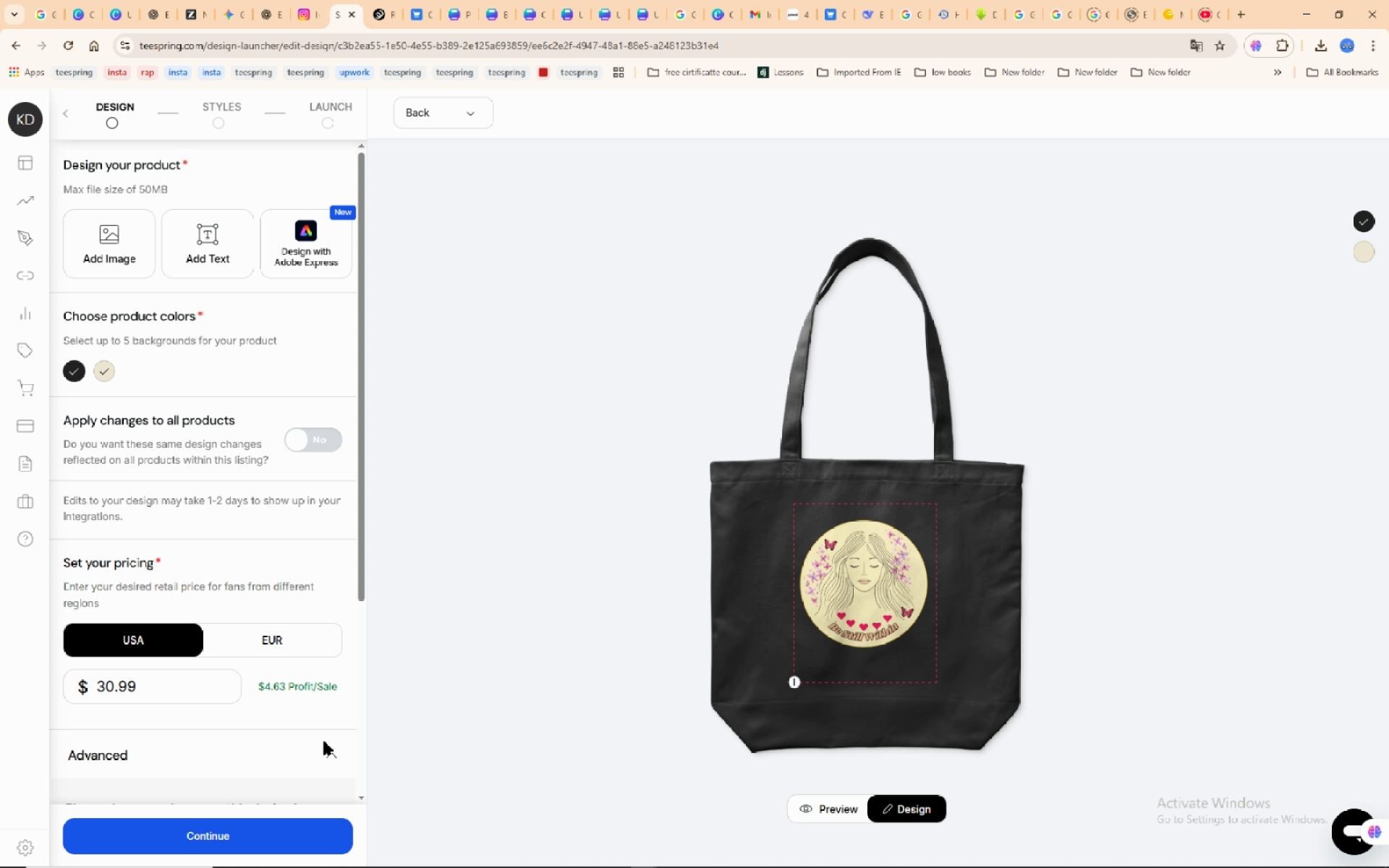 
scroll: coordinate [320, 735], scroll_direction: down, amount: 5.0
 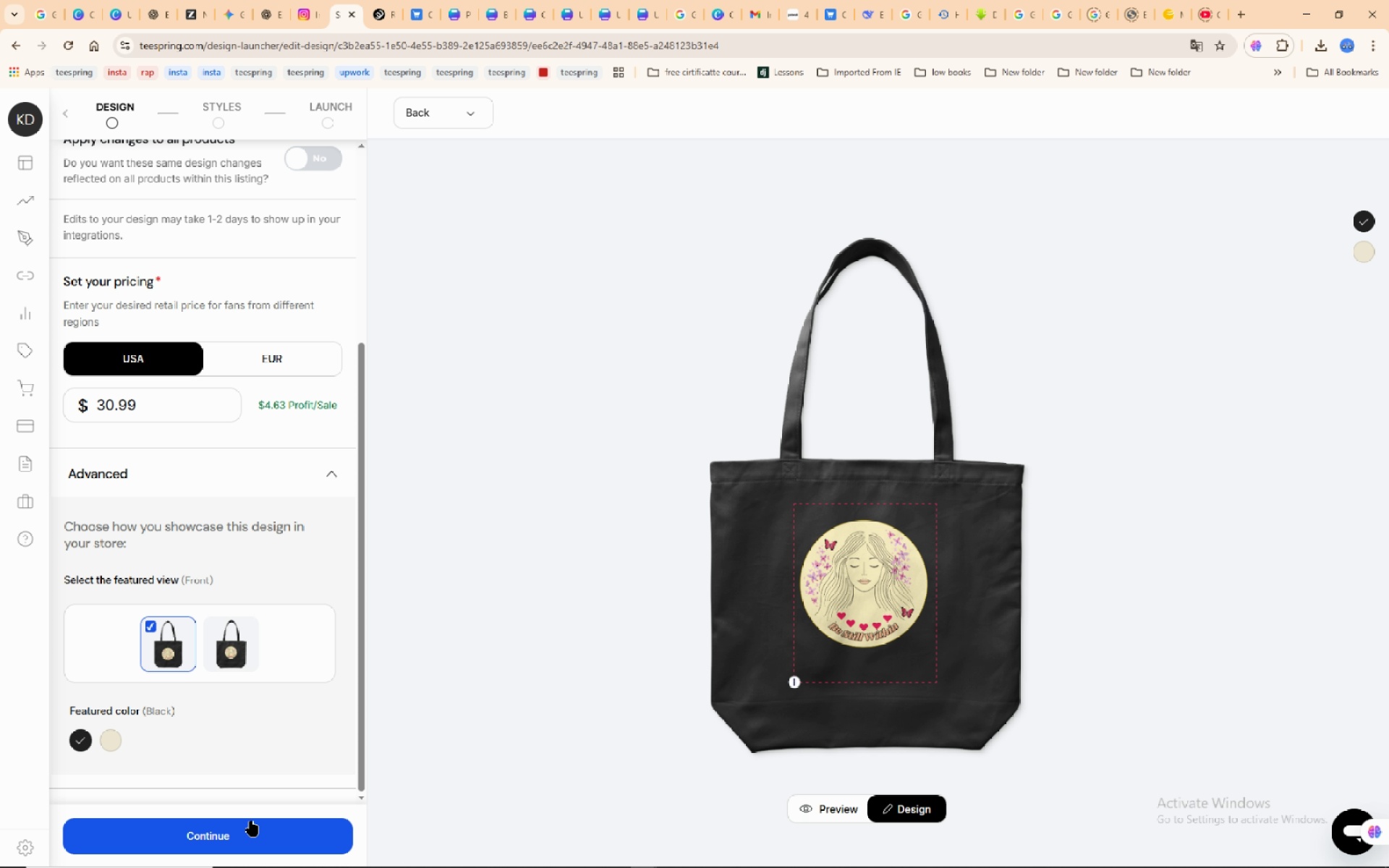 
left_click([252, 830])
 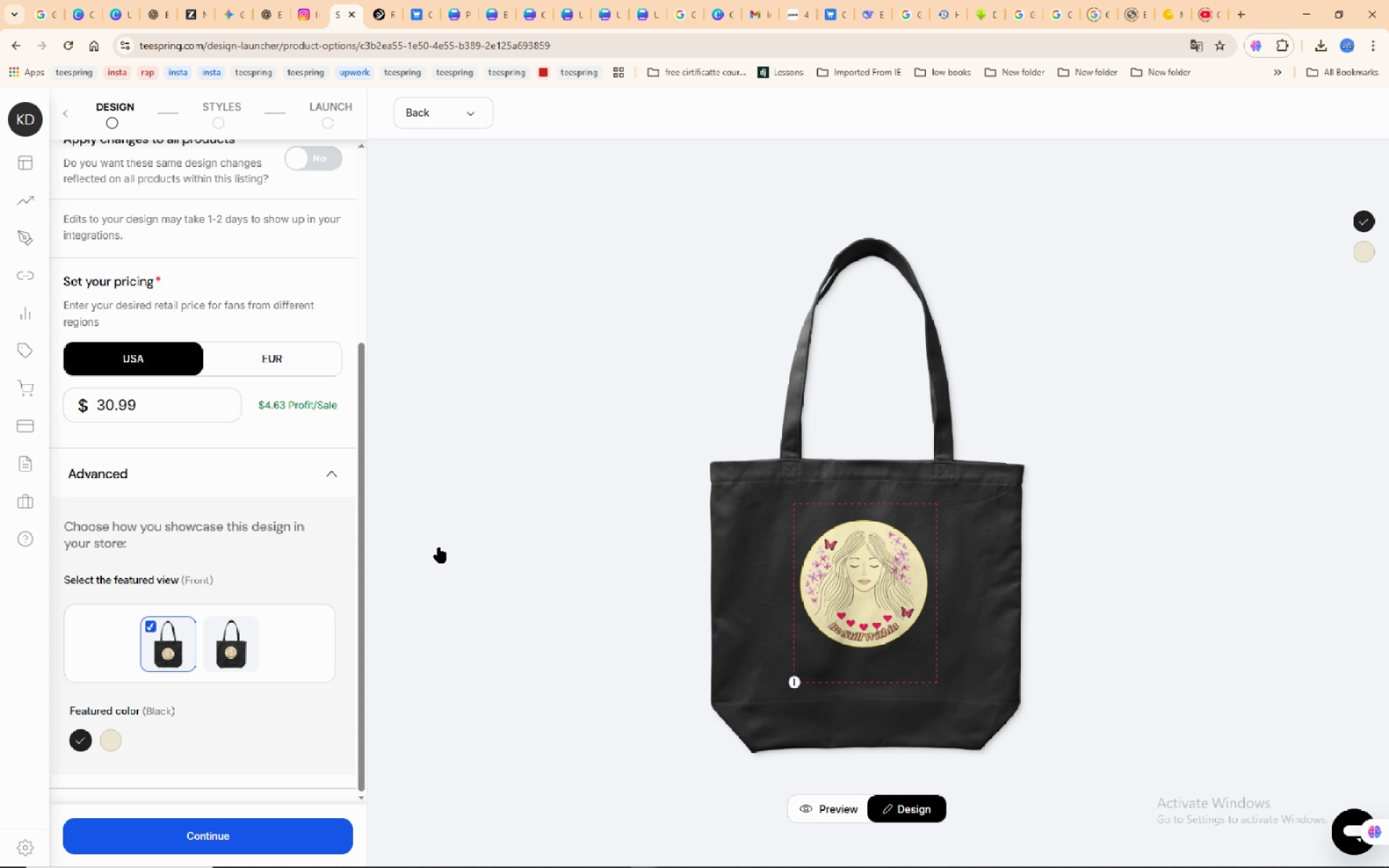 
mouse_move([408, 491])
 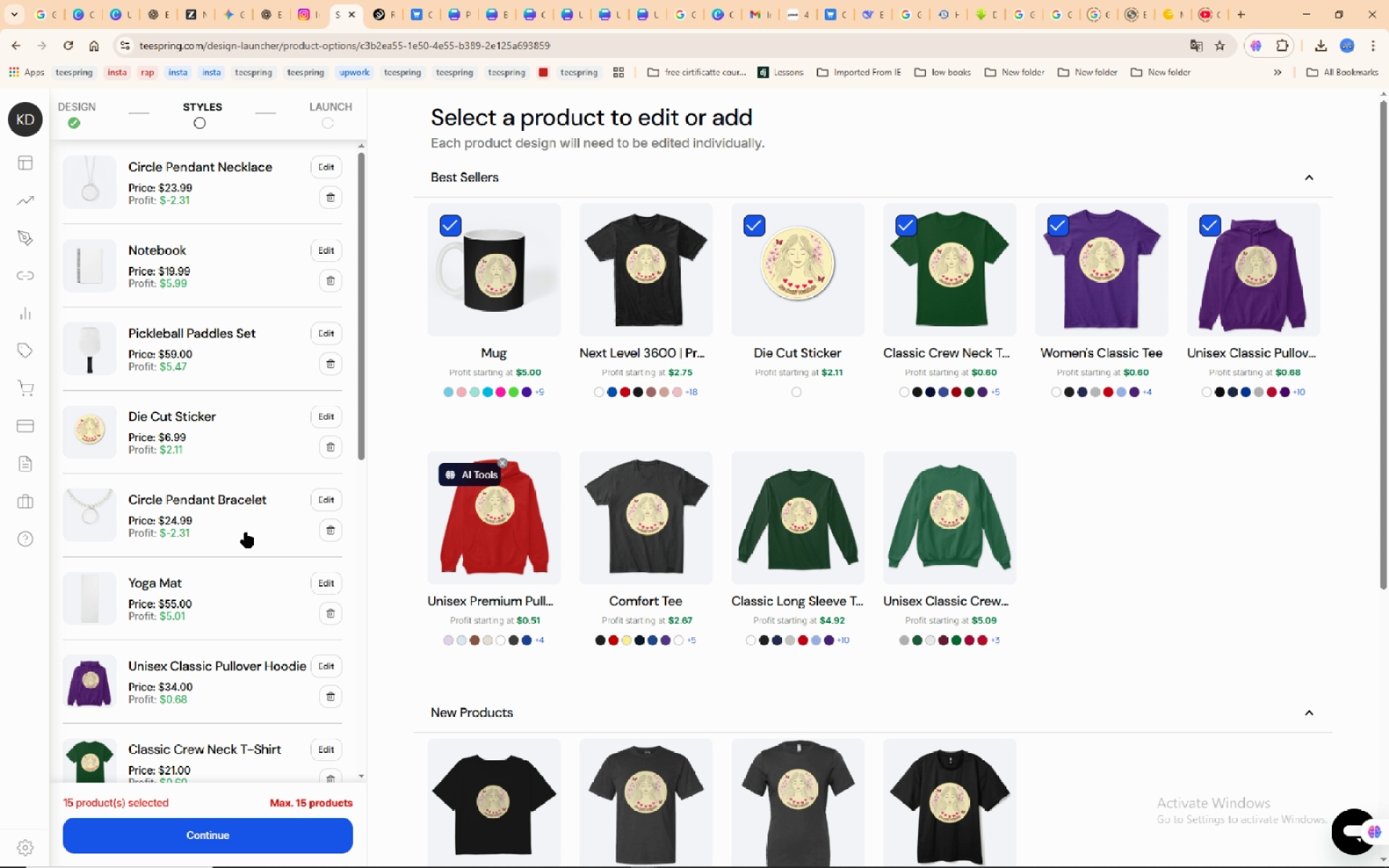 
scroll: coordinate [309, 684], scroll_direction: down, amount: 14.0
 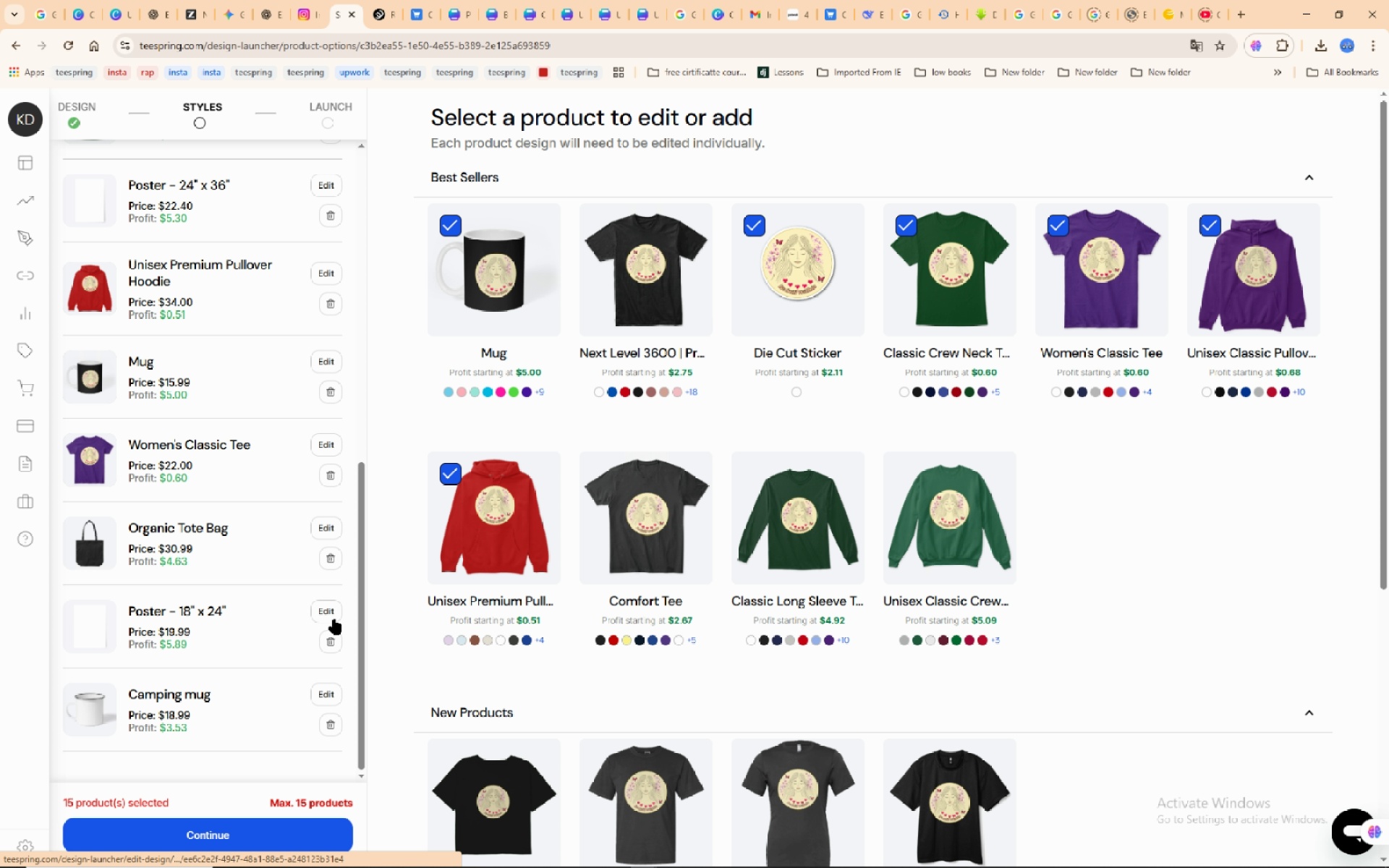 
left_click([334, 614])
 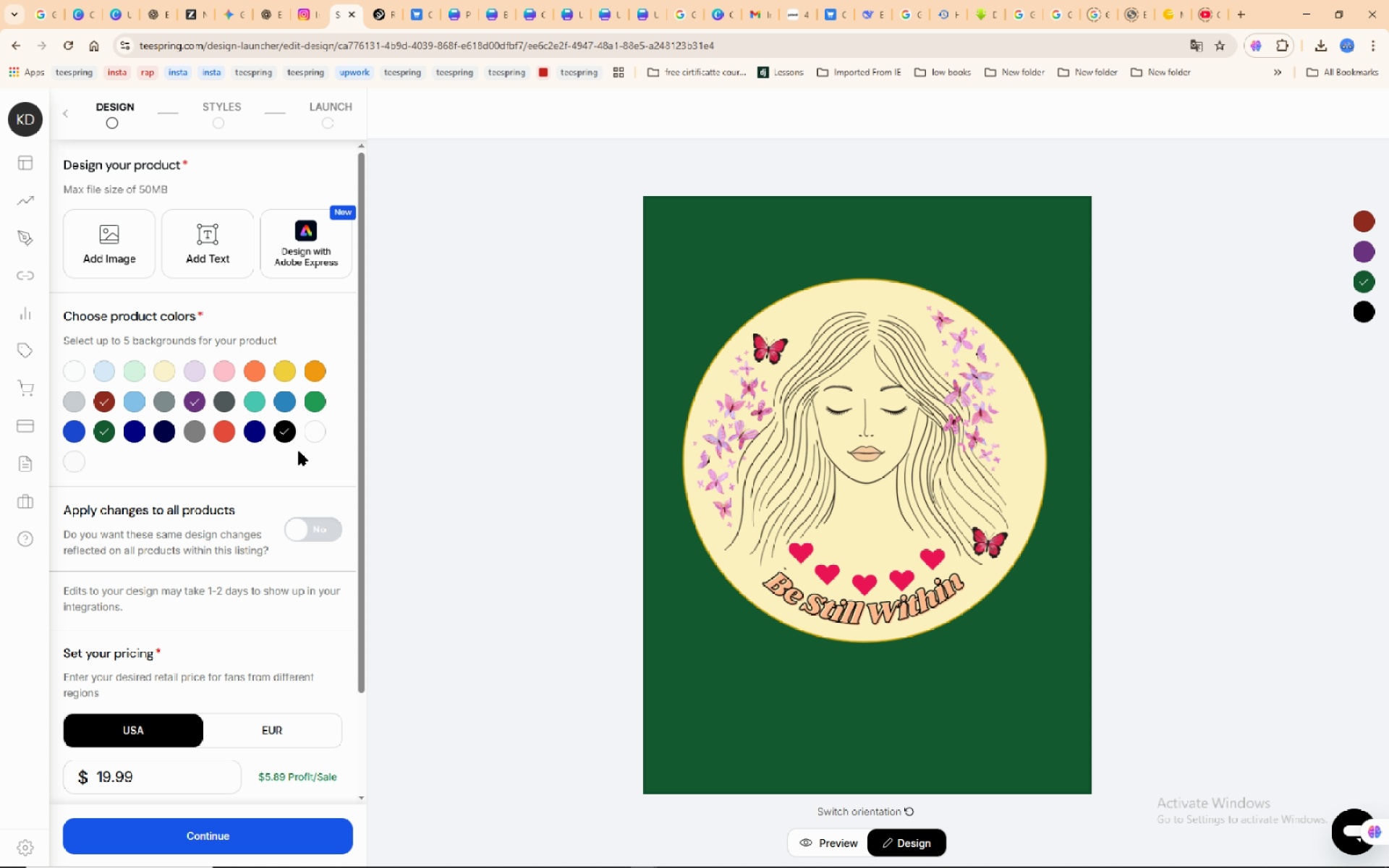 
wait(15.9)
 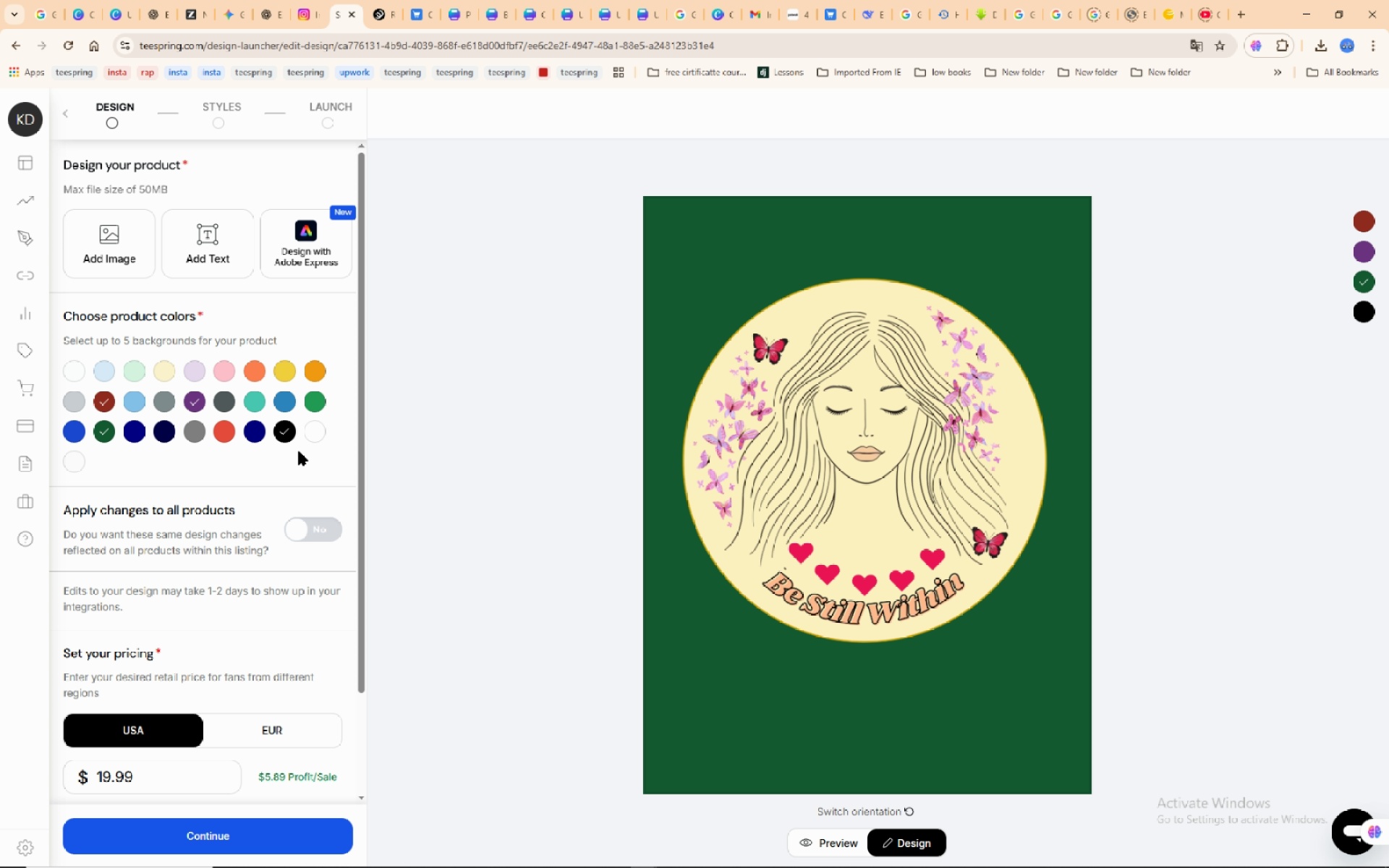 
left_click([228, 369])
 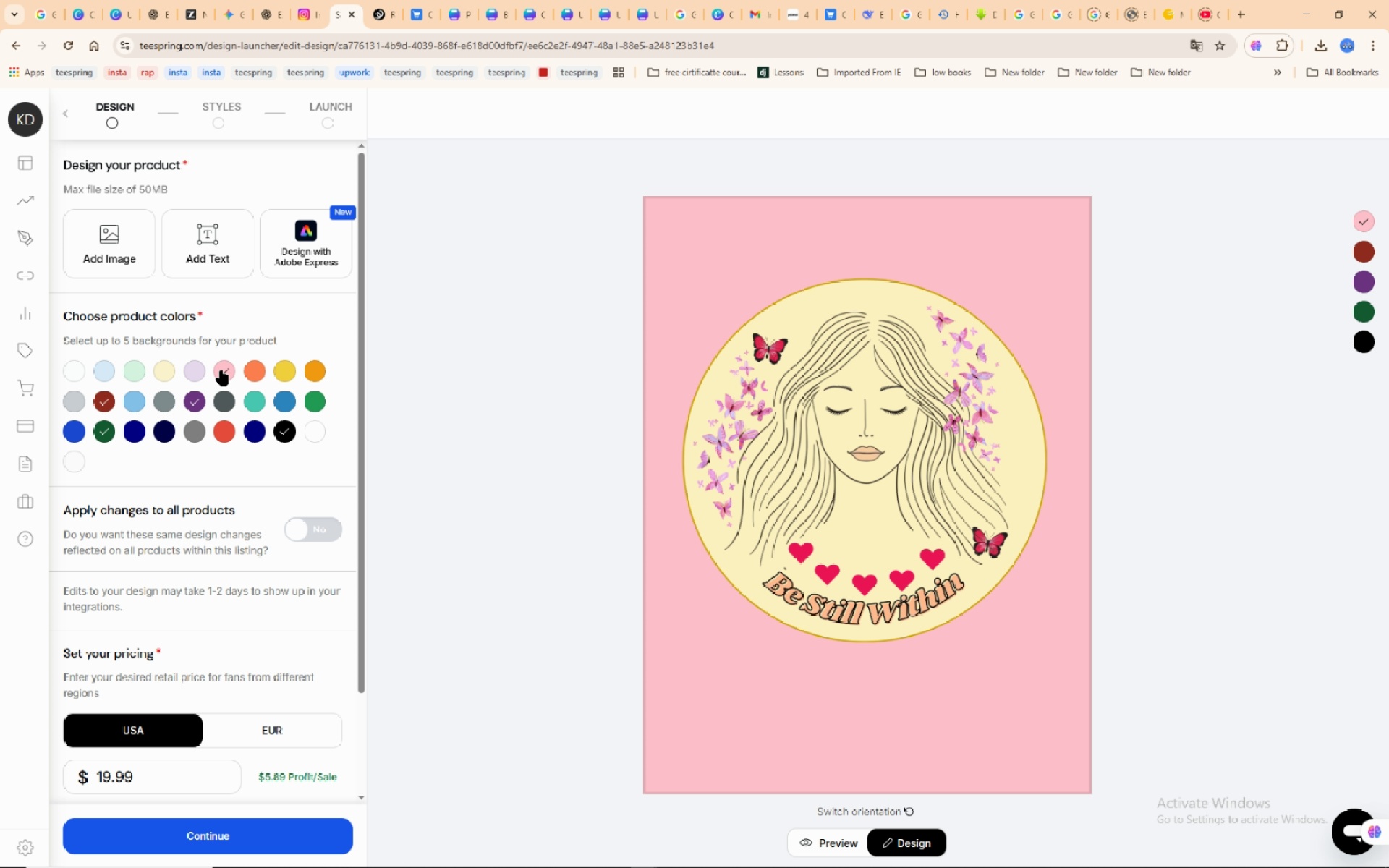 
scroll: coordinate [213, 652], scroll_direction: down, amount: 5.0
 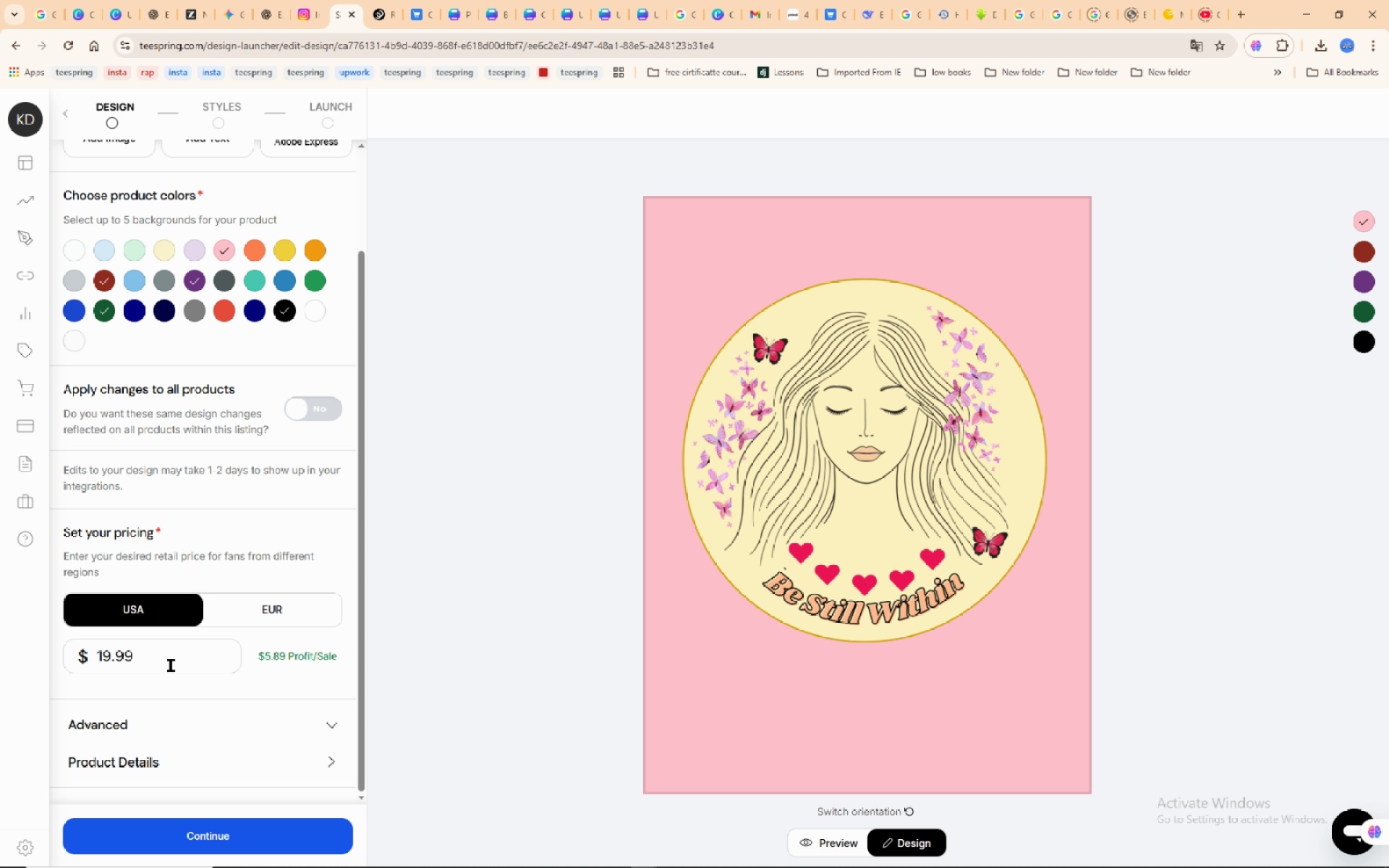 
left_click([170, 665])
 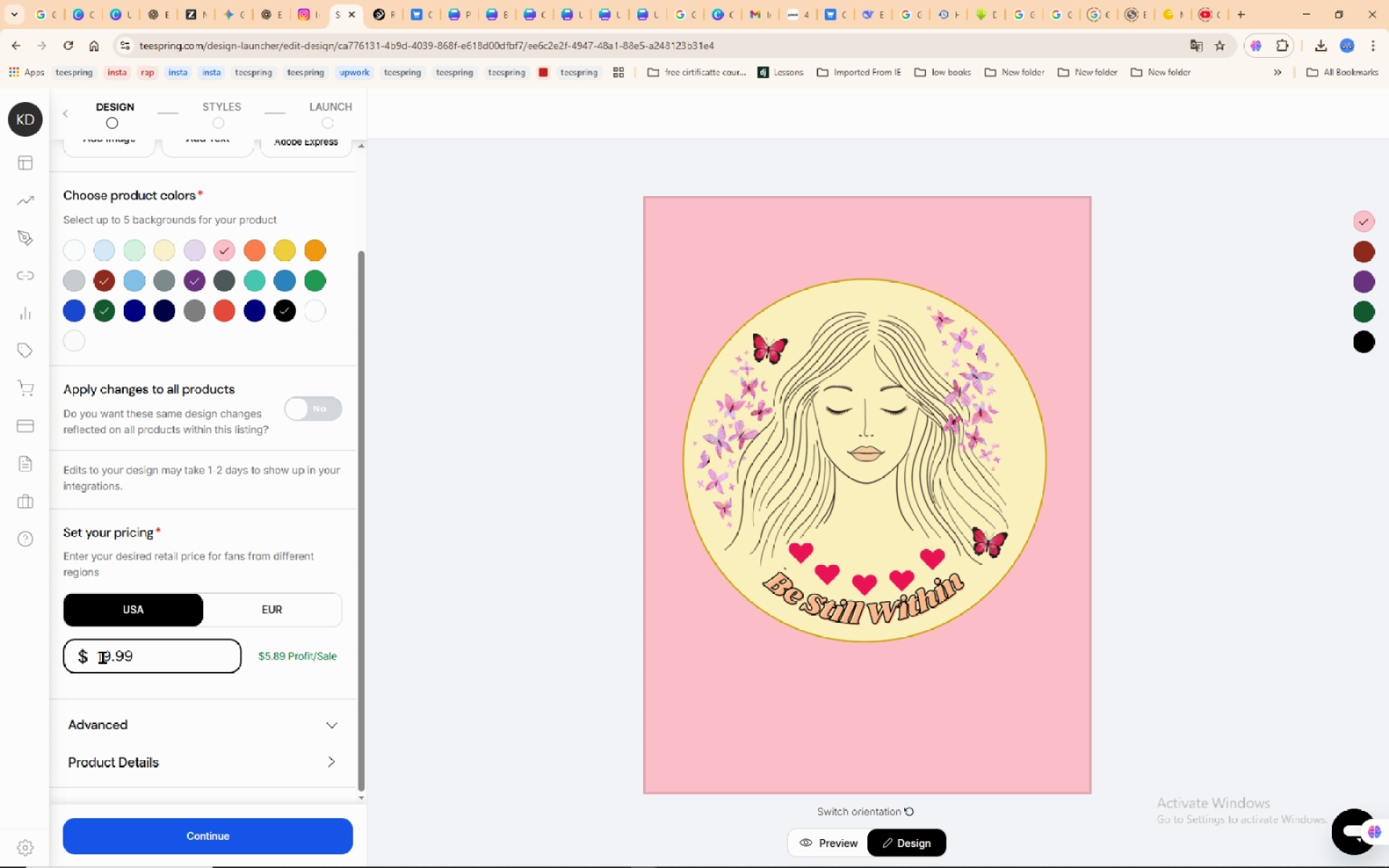 
left_click([110, 655])
 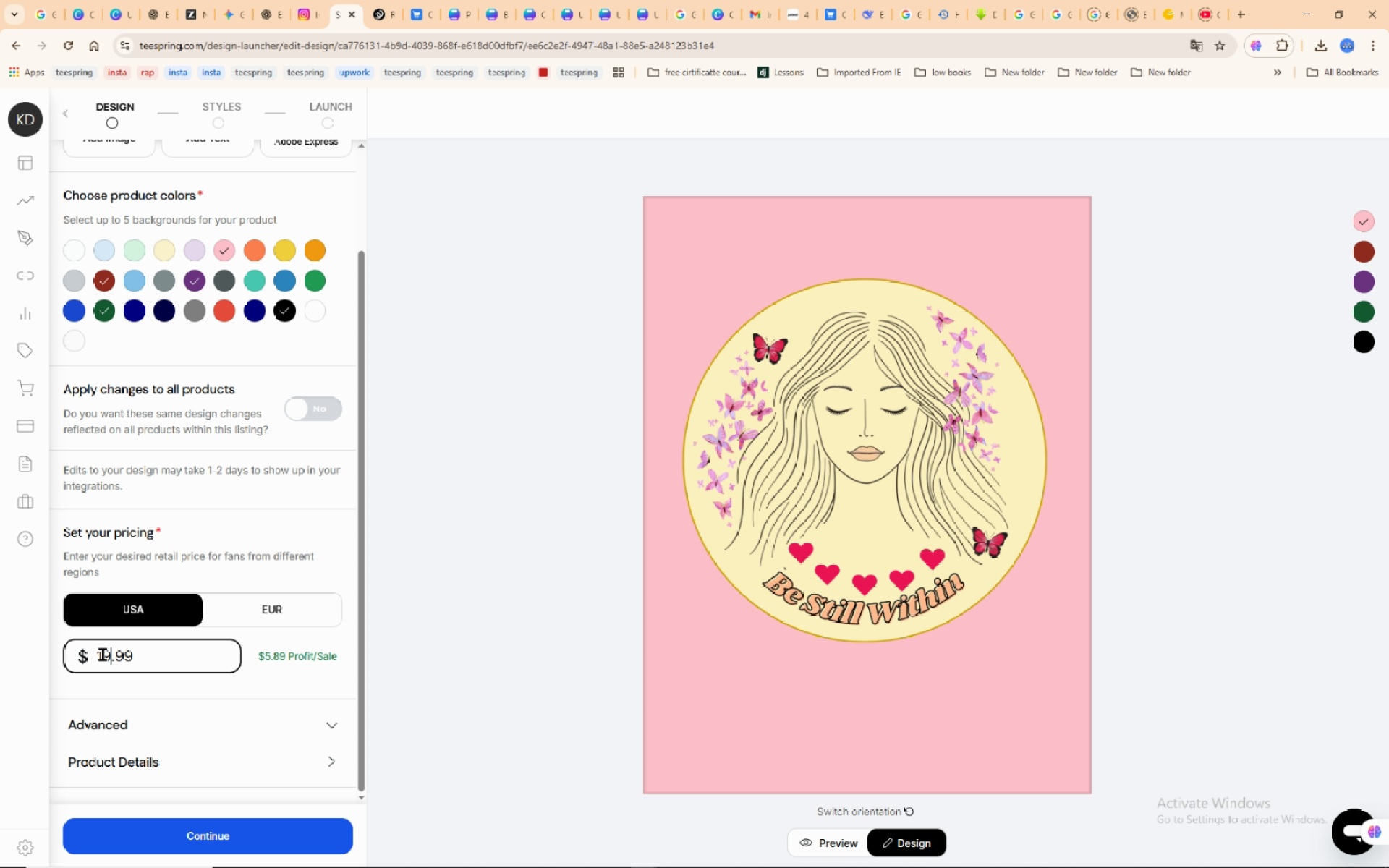 
left_click_drag(start_coordinate=[103, 655], to_coordinate=[198, 648])
 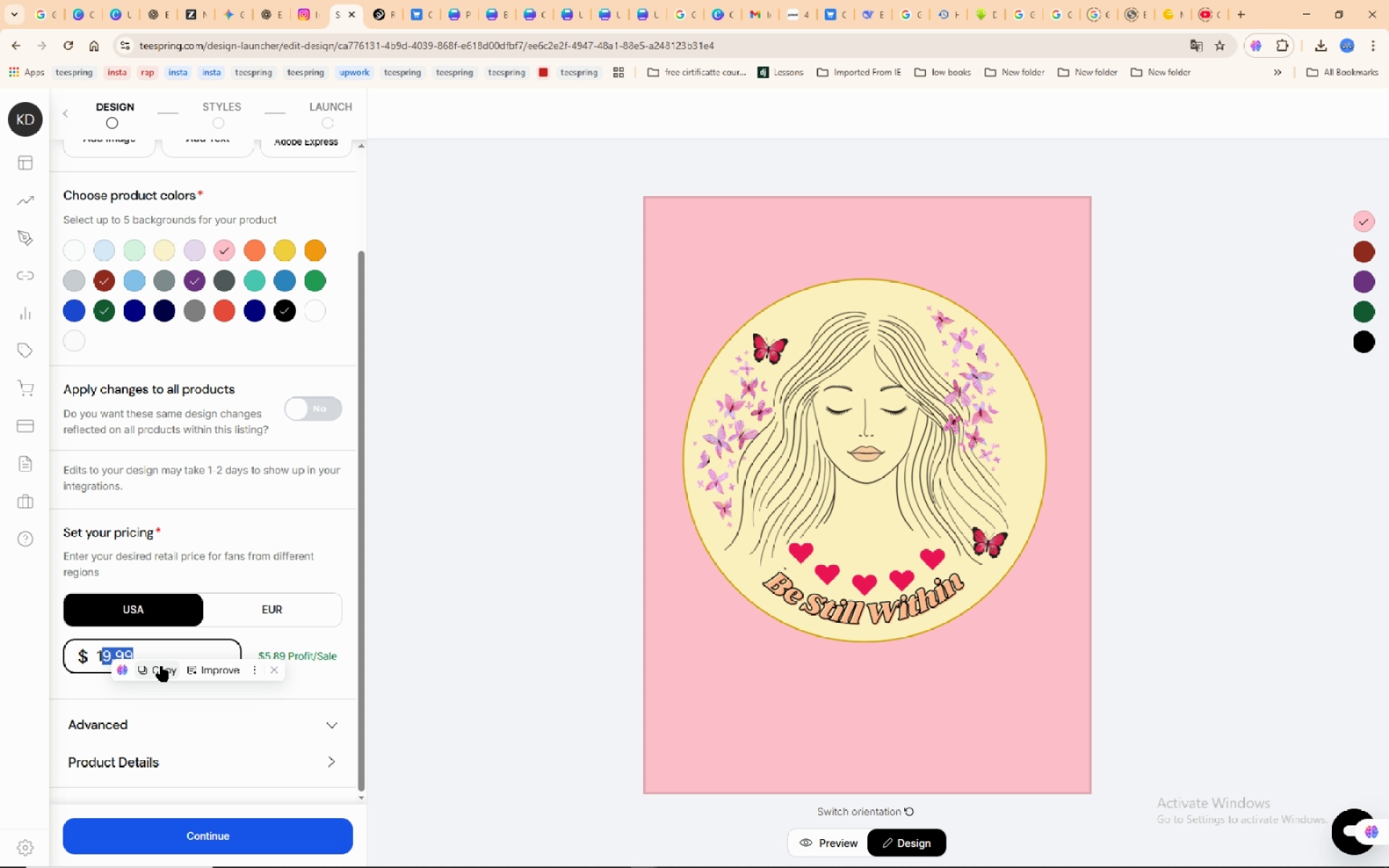 
key(Numpad8)
 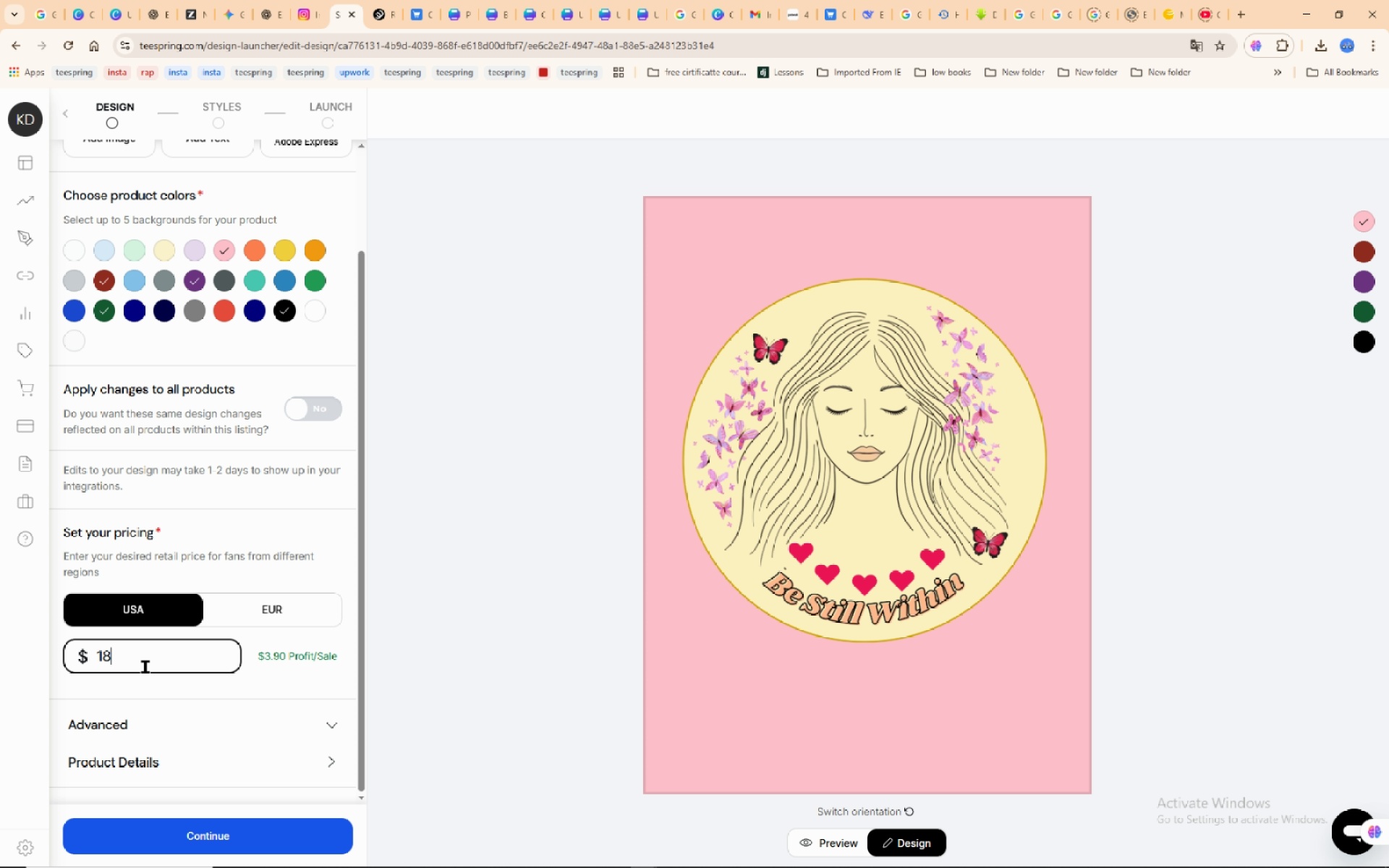 
key(NumpadDecimal)
 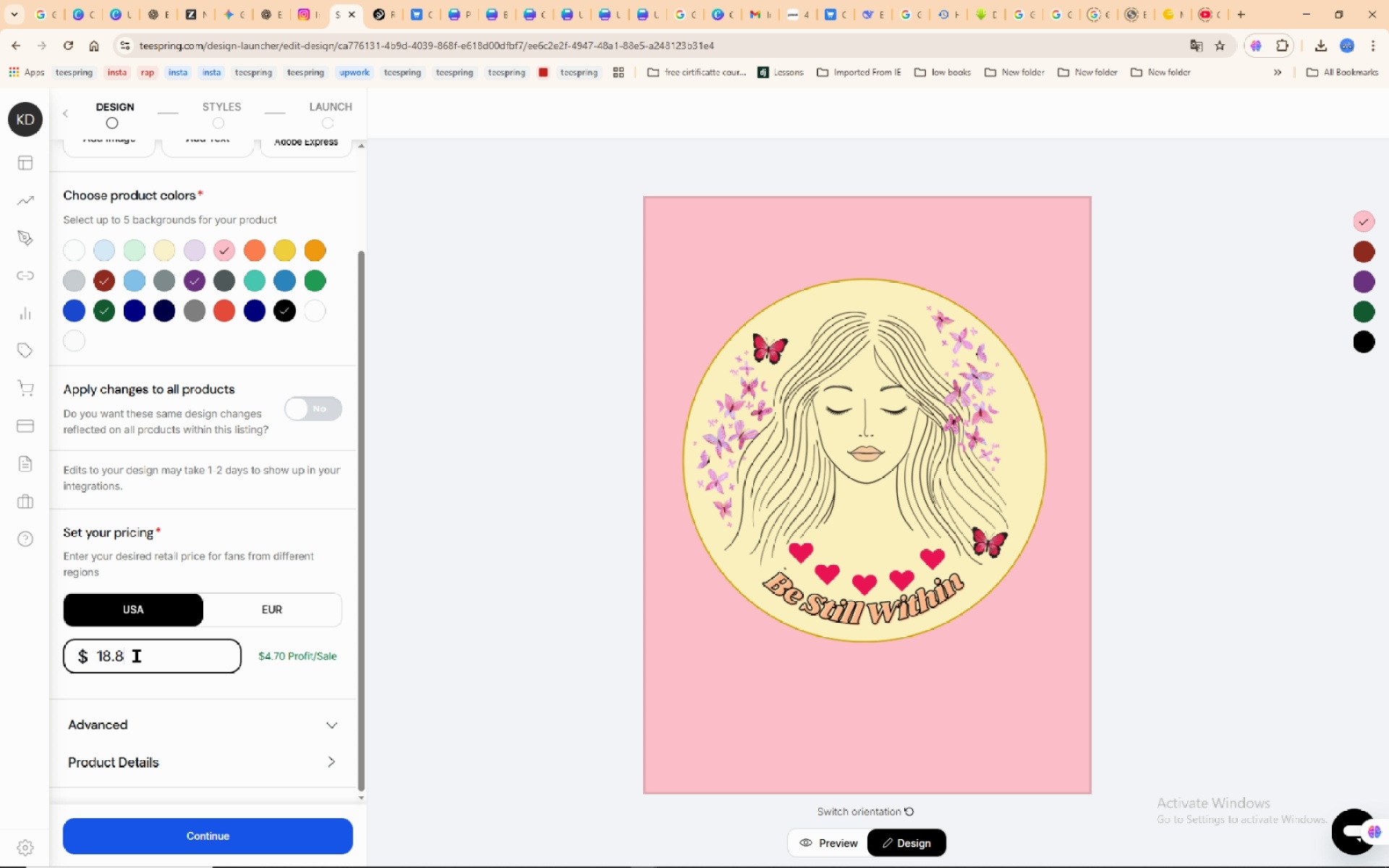 
key(Numpad8)
 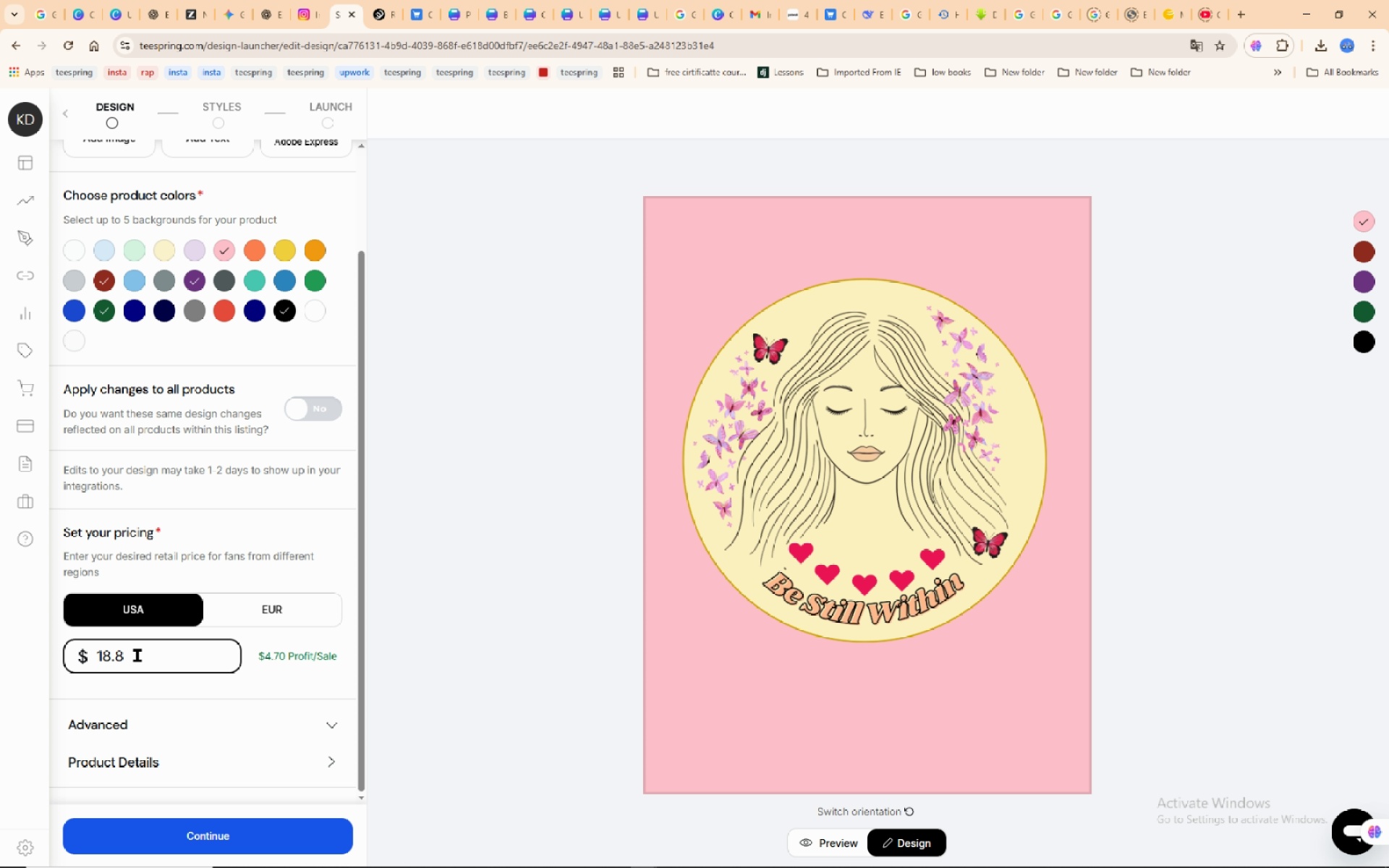 
key(Backspace)
 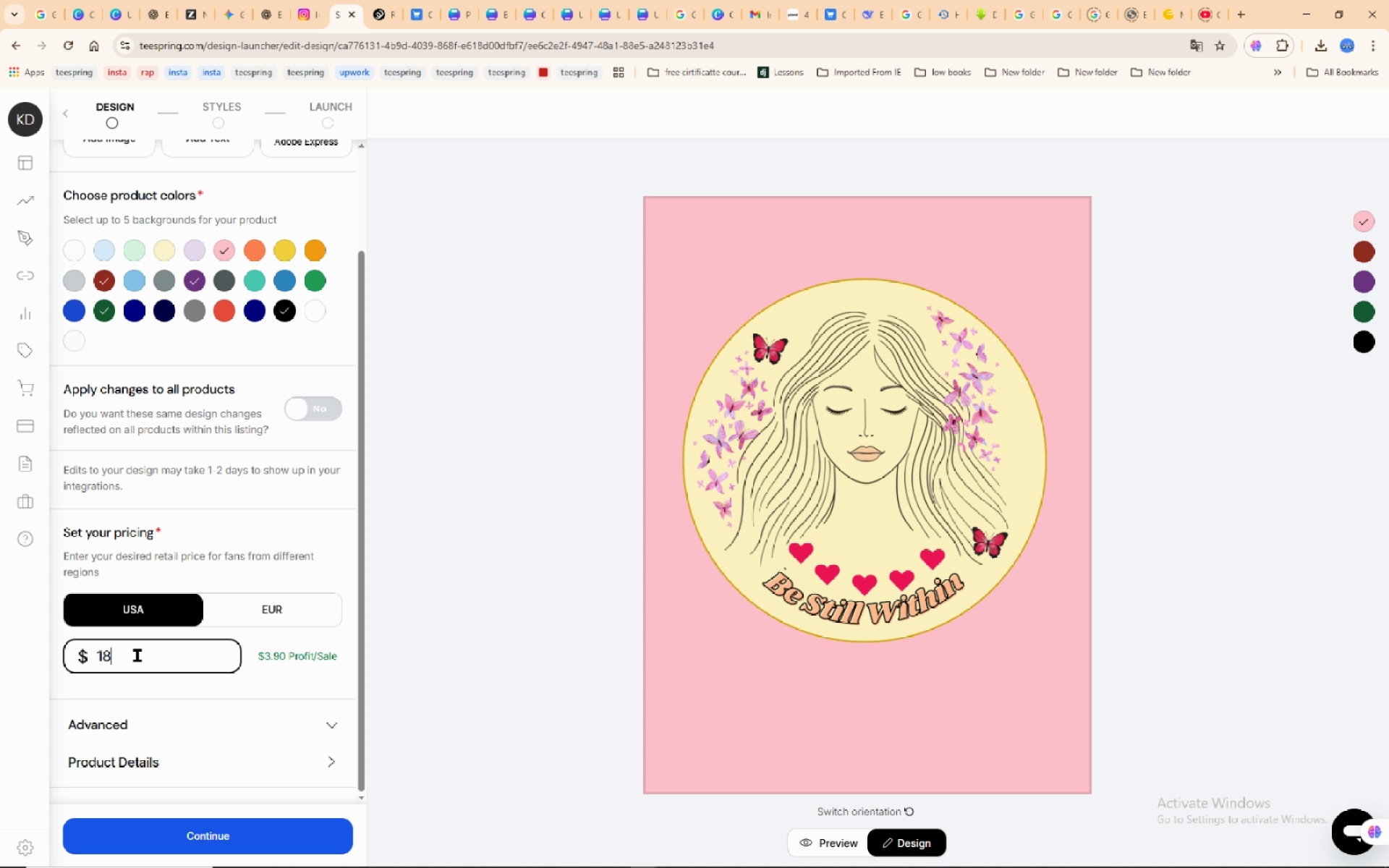 
key(Backspace)
 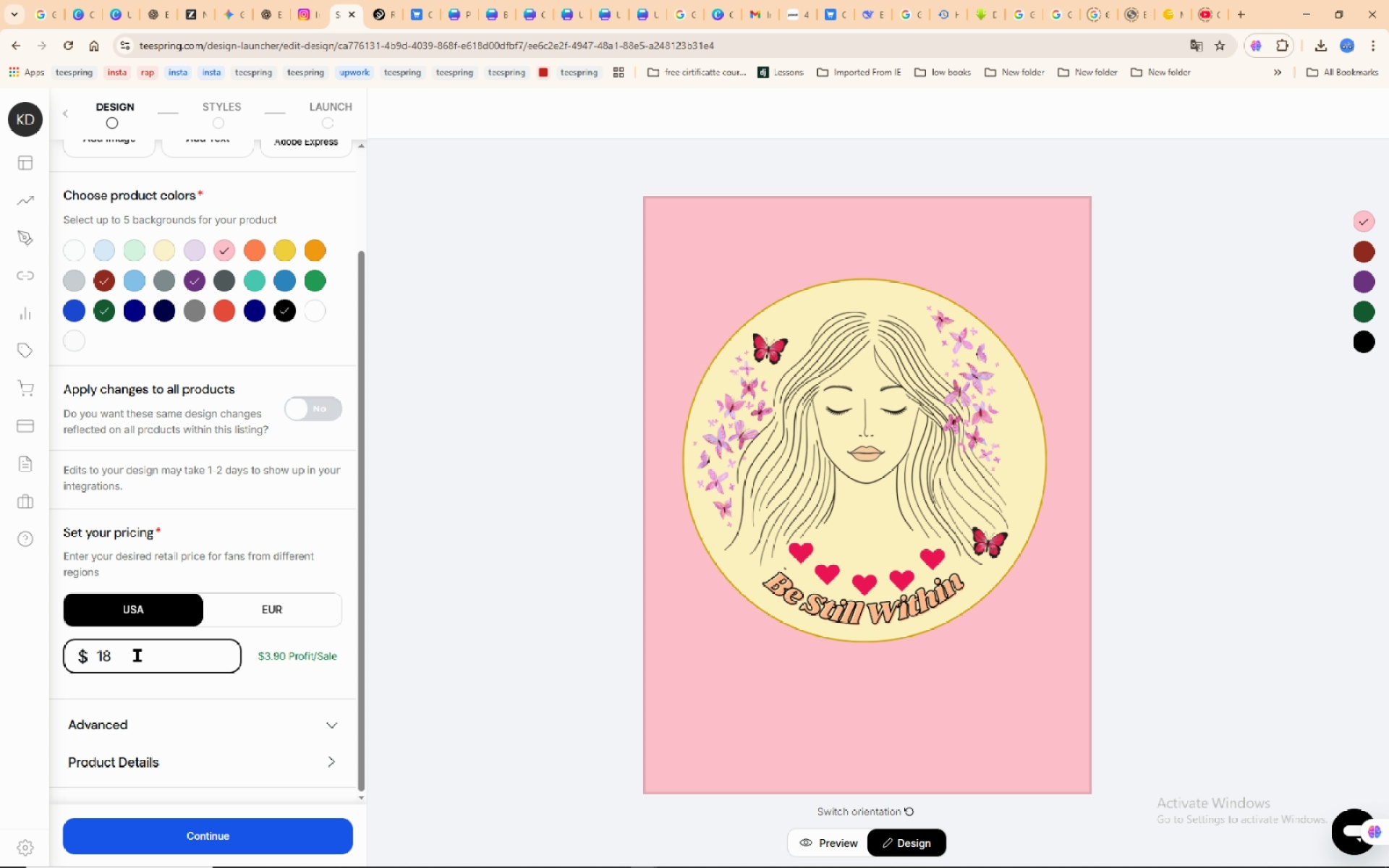 
key(Backspace)
 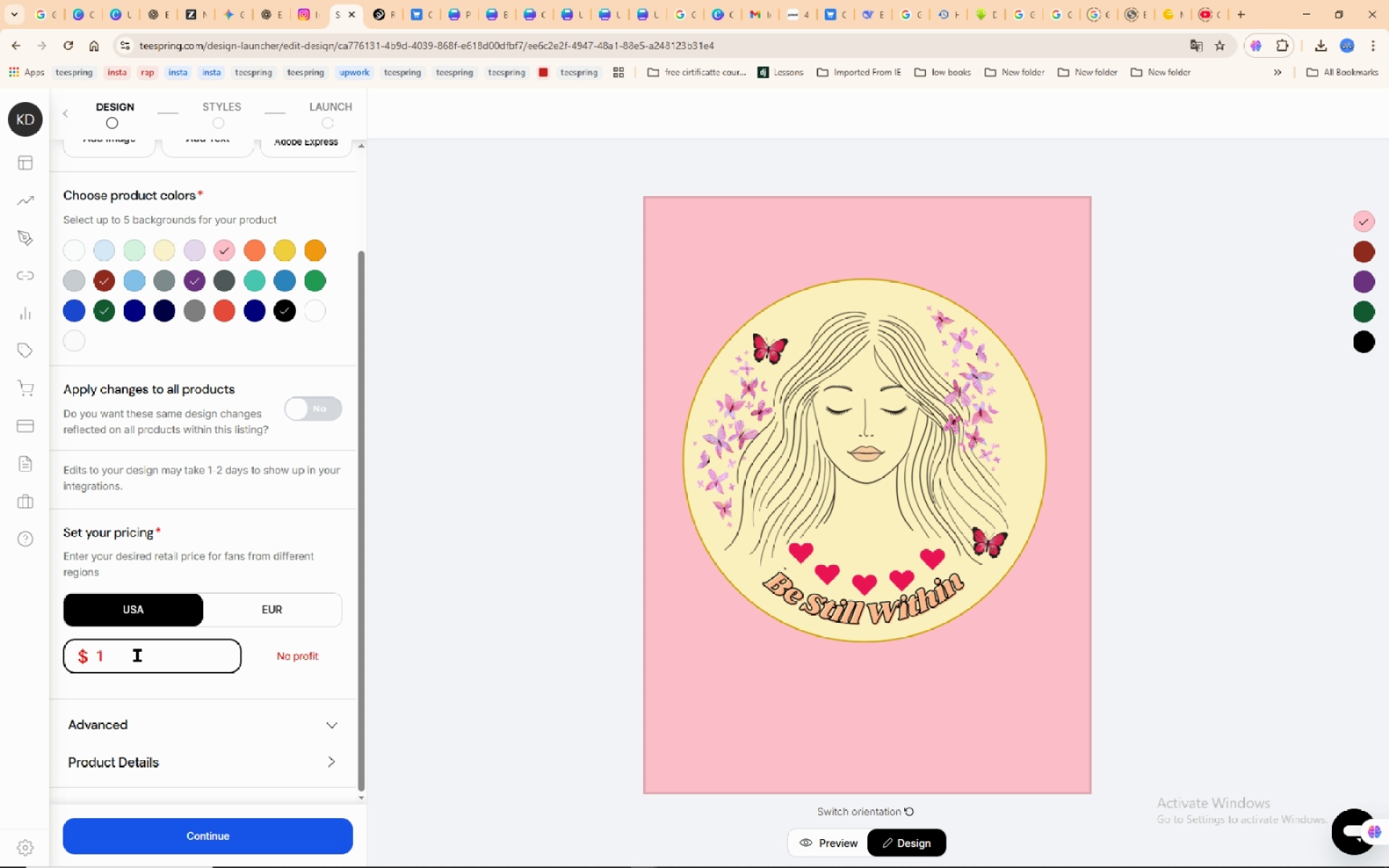 
key(Numpad9)
 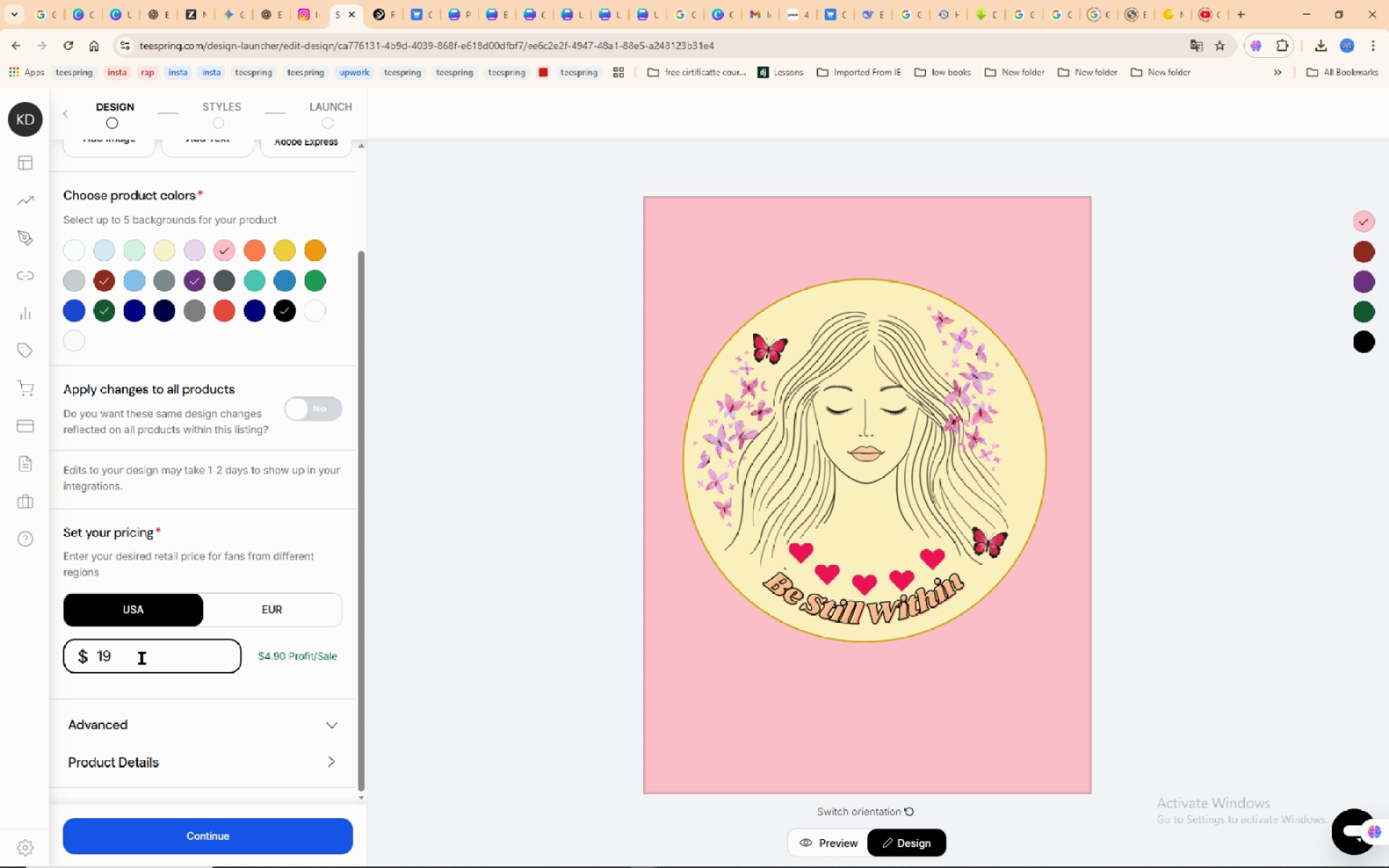 
wait(5.05)
 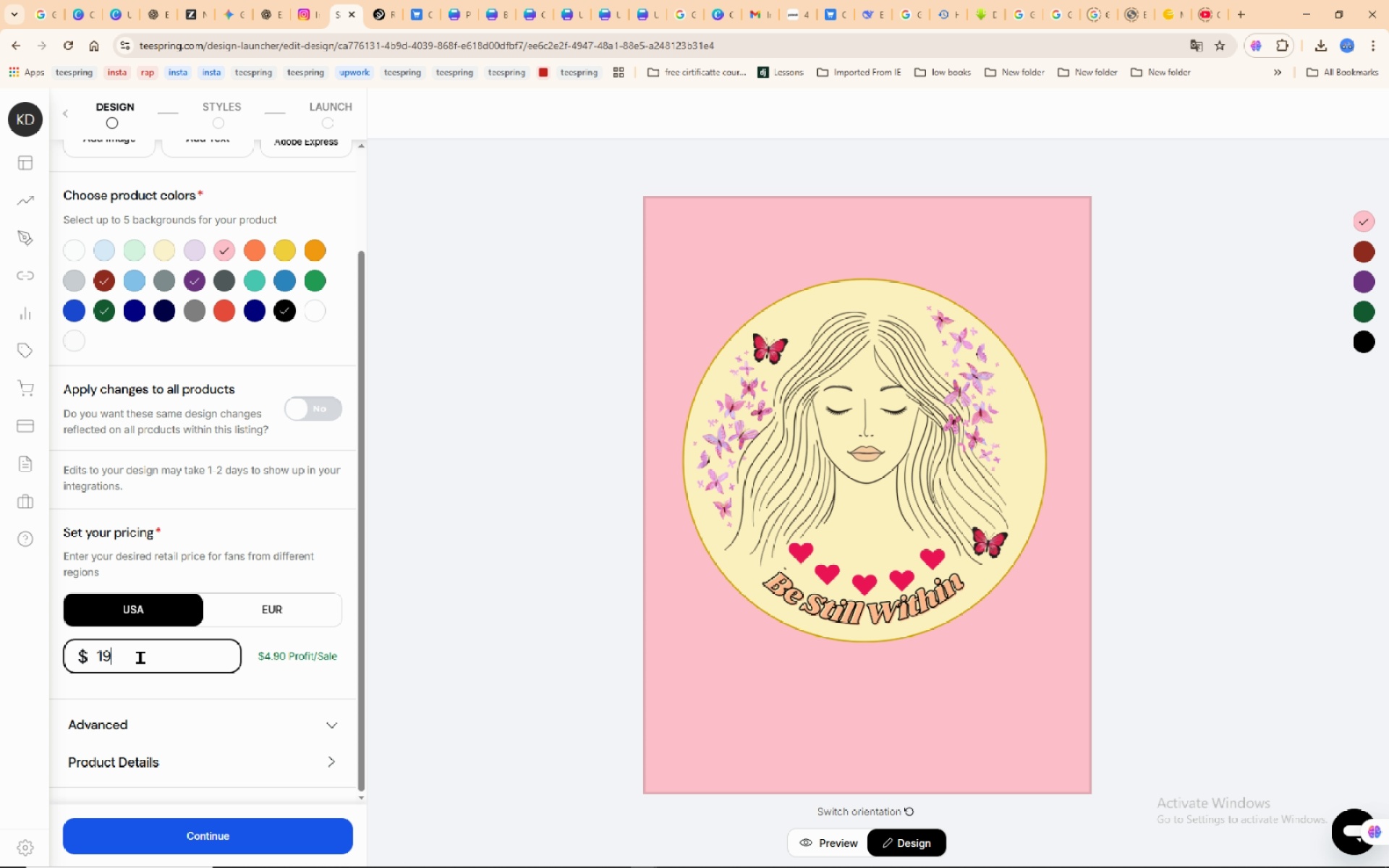 
key(NumpadDecimal)
 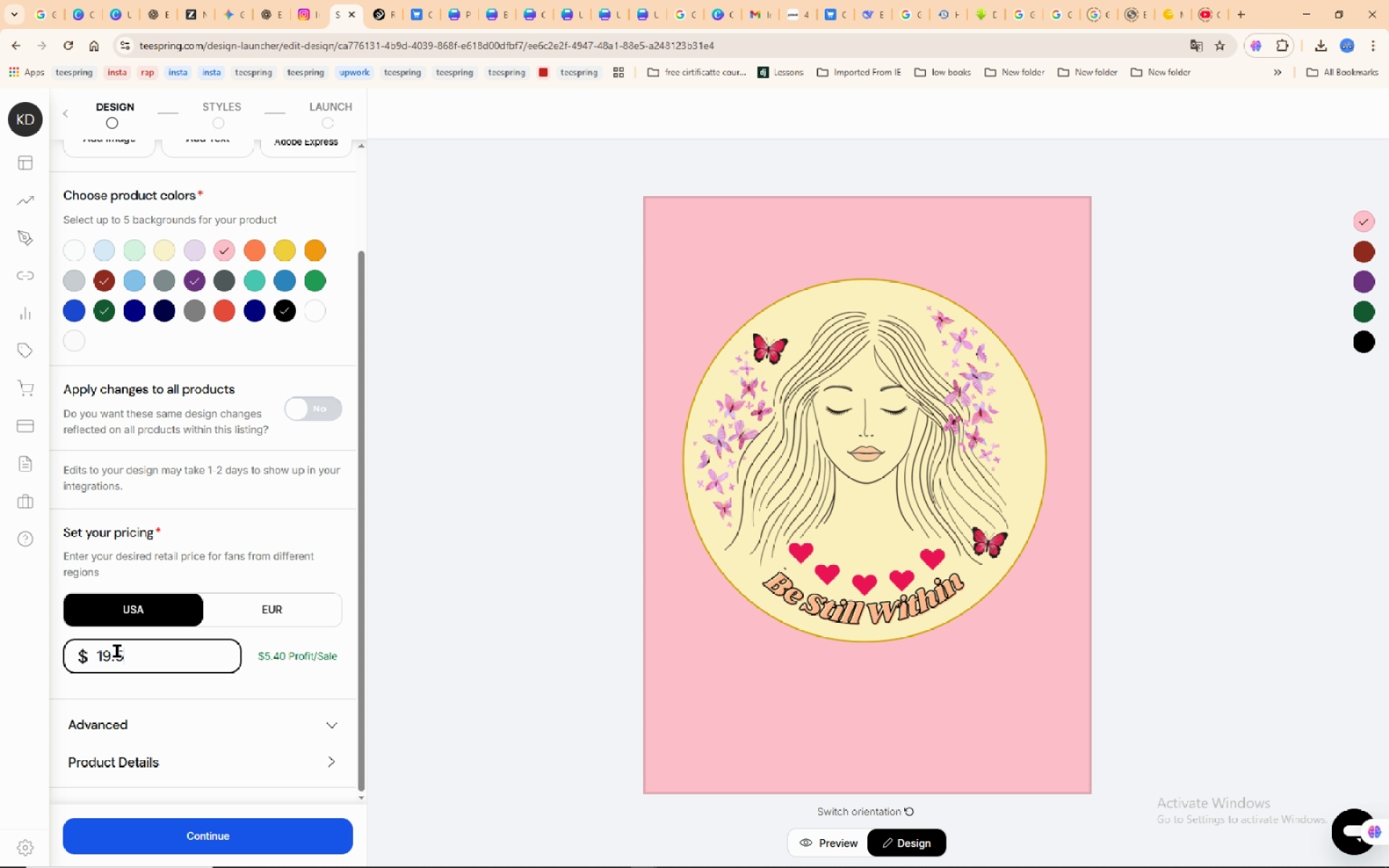 
key(Numpad5)
 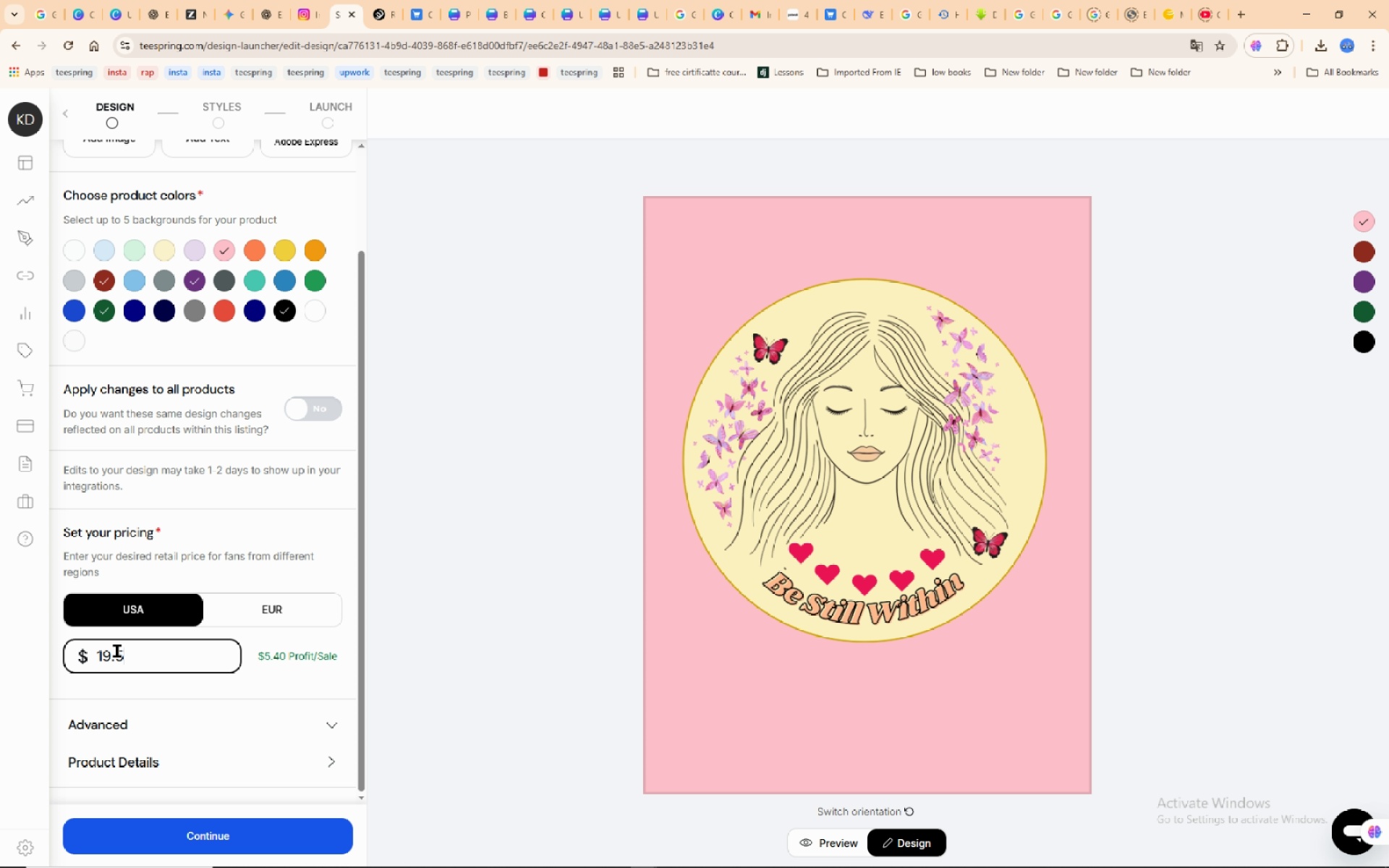 
key(Backspace)
 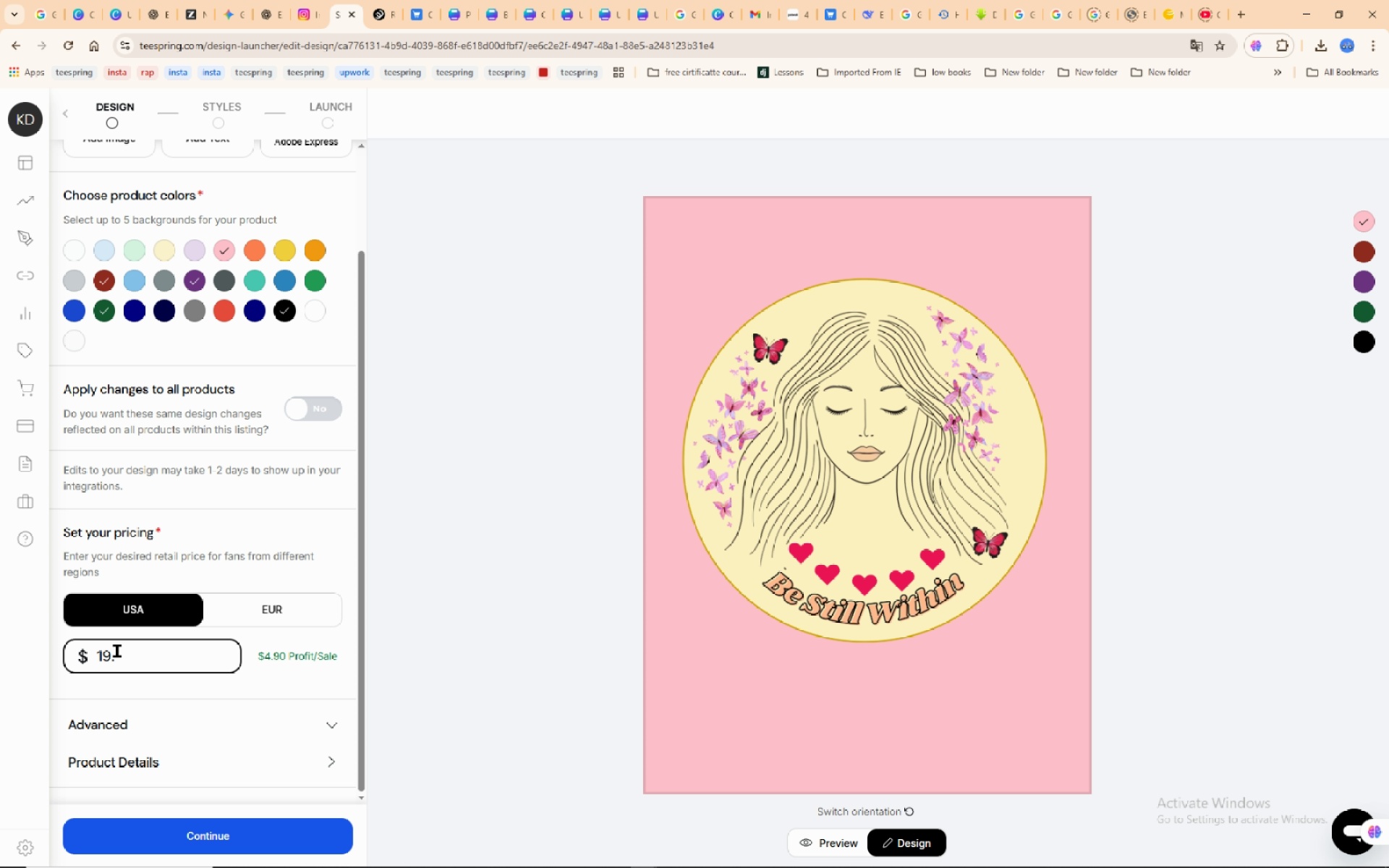 
key(Numpad2)
 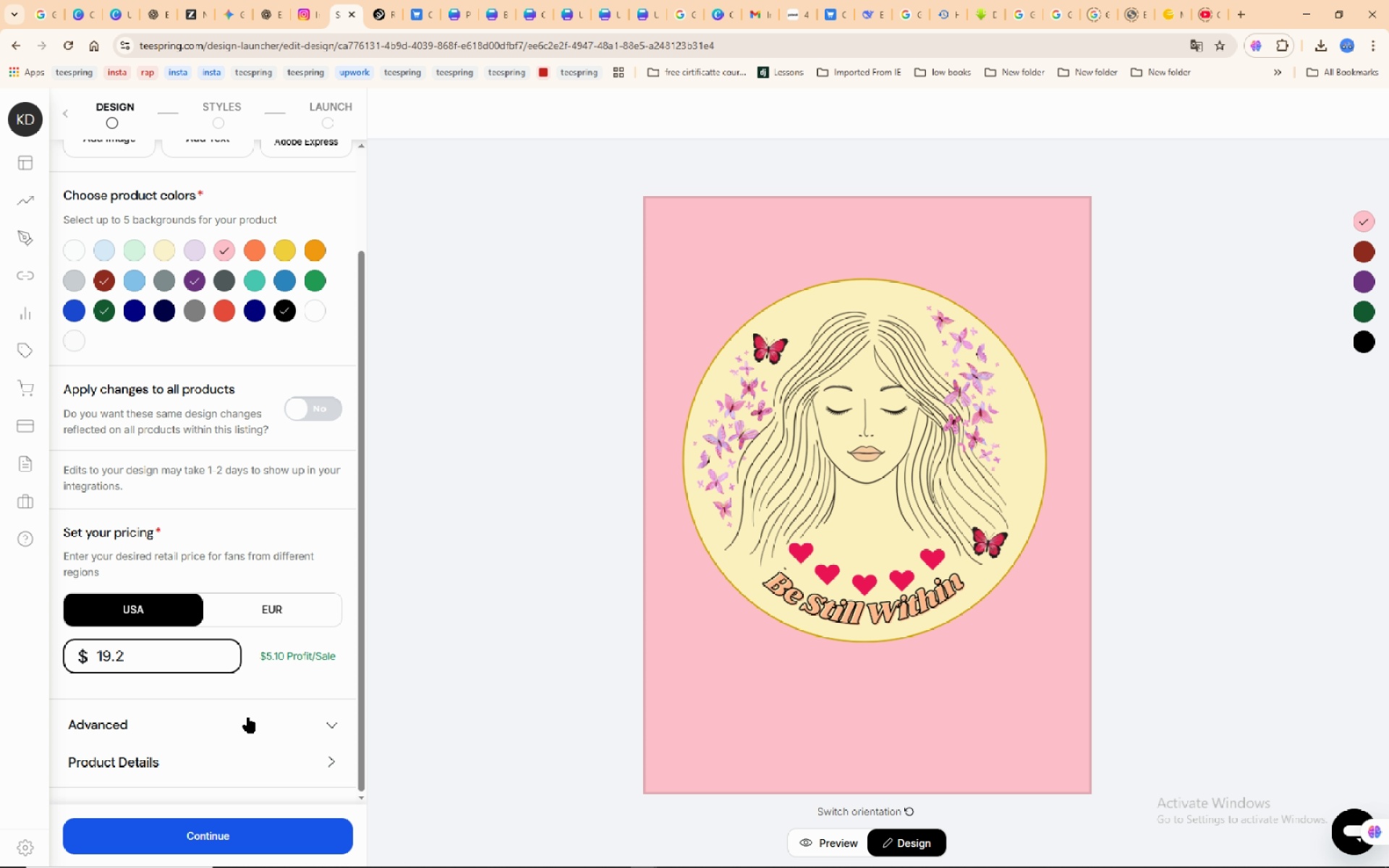 
wait(5.14)
 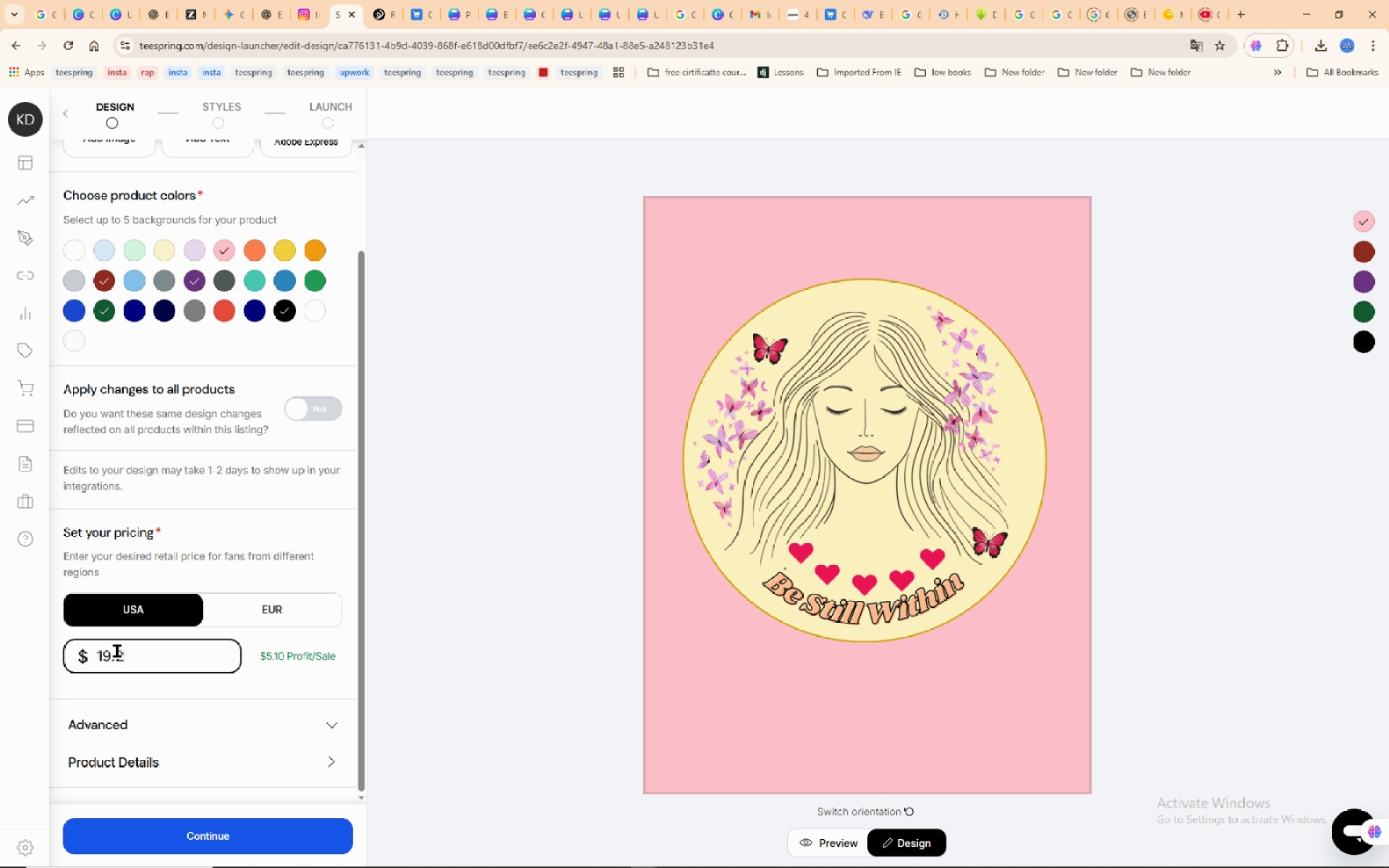 
left_click([297, 593])
 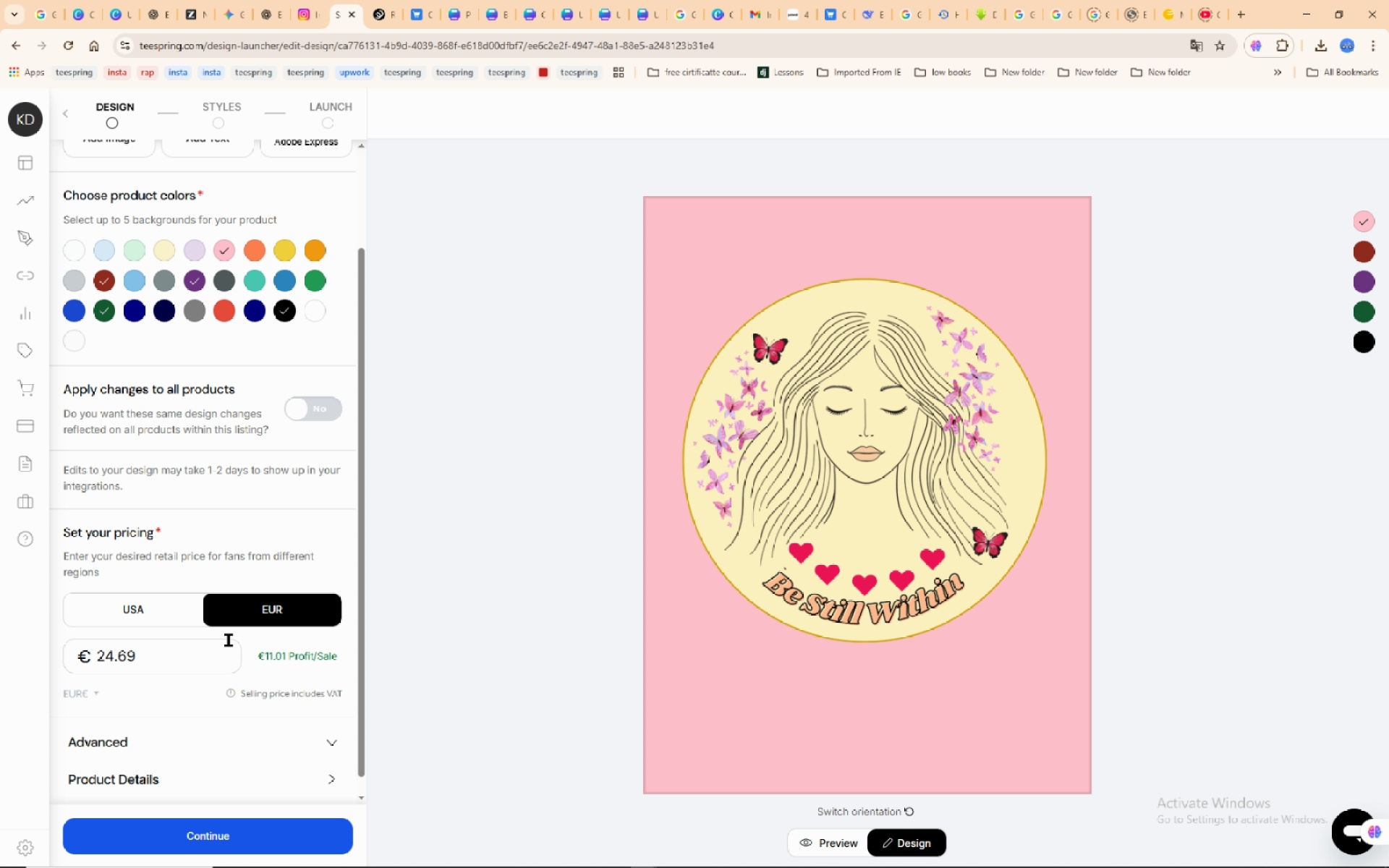 
left_click_drag(start_coordinate=[153, 663], to_coordinate=[107, 664])
 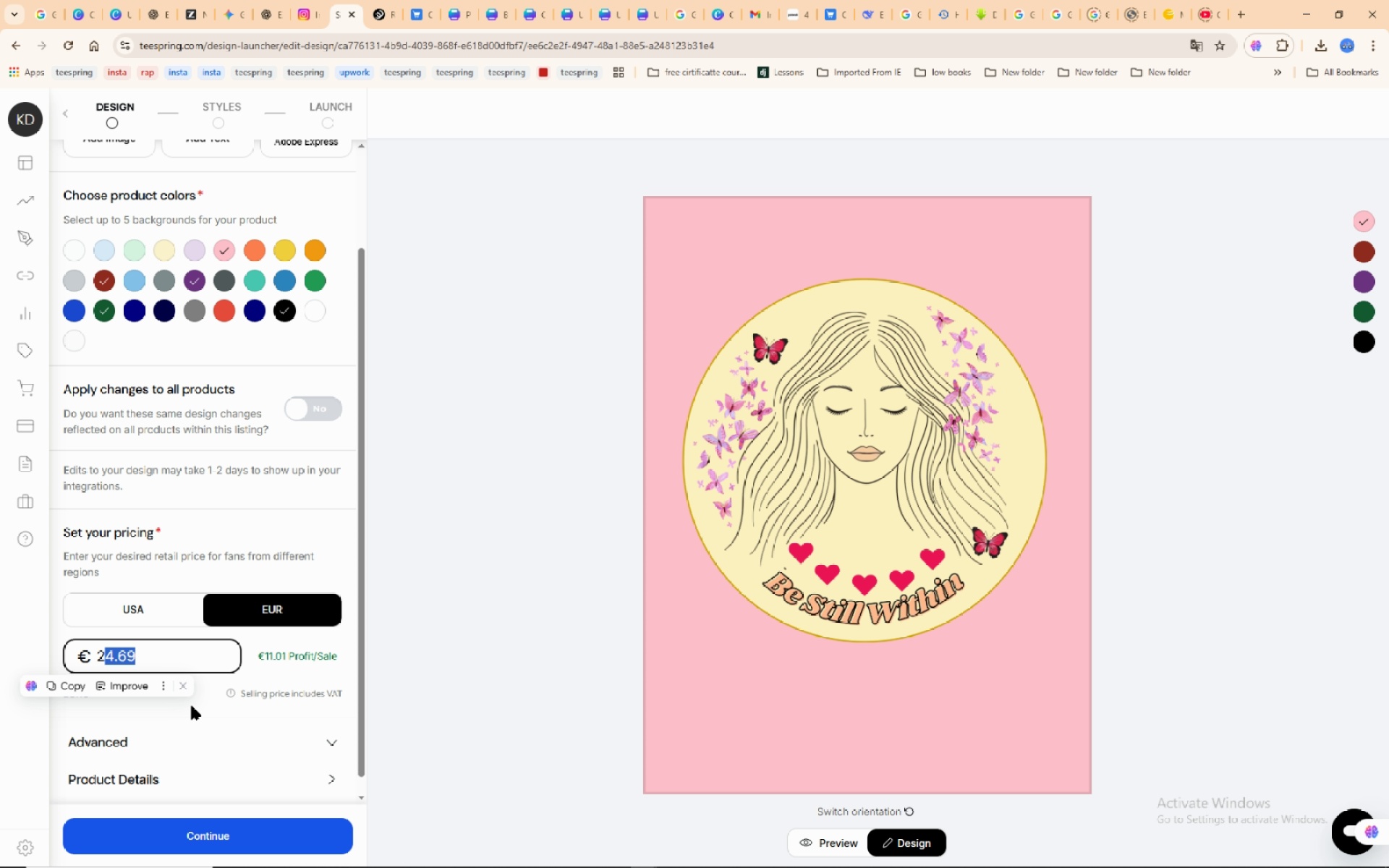 
key(Numpad0)
 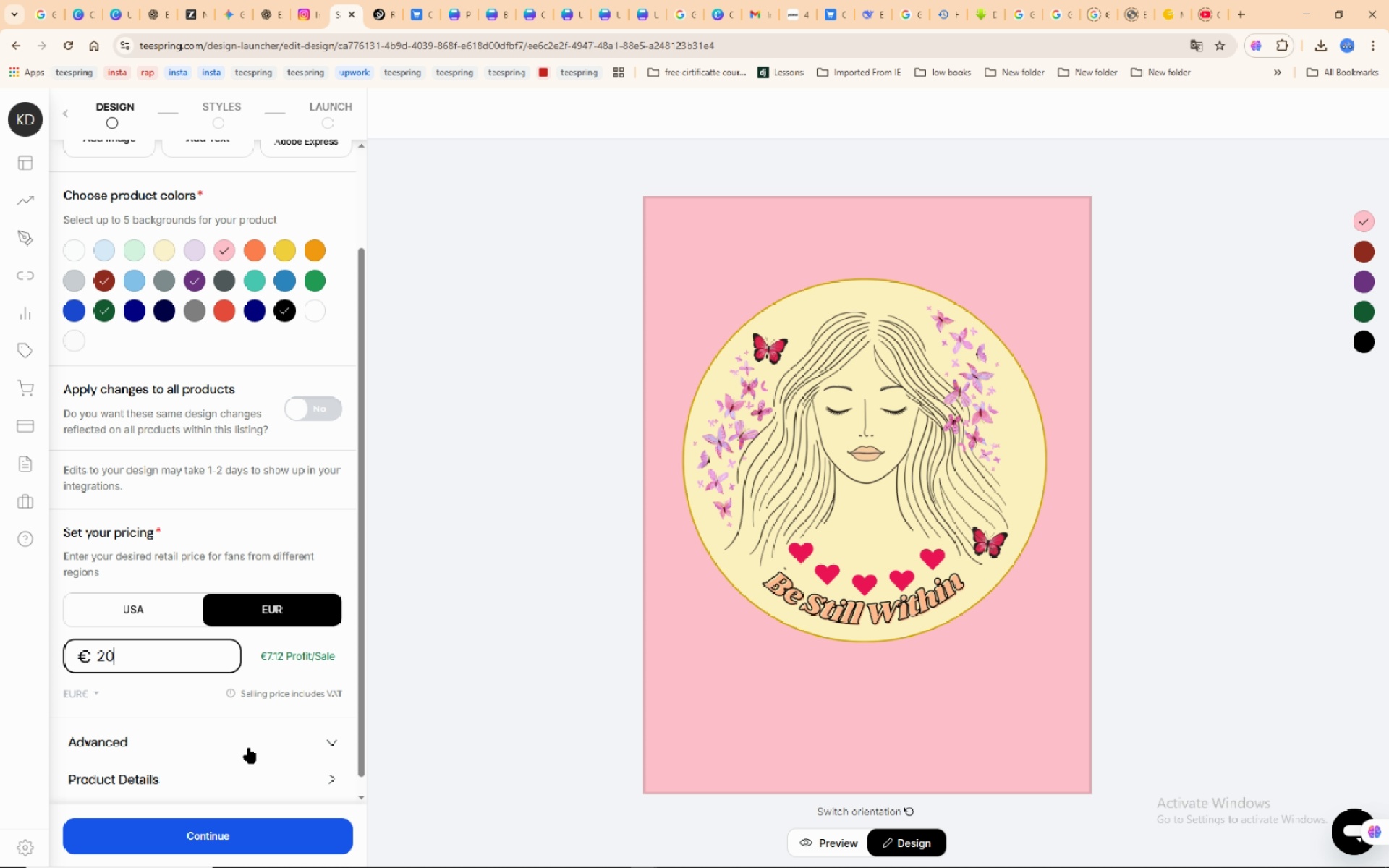 
left_click([256, 732])
 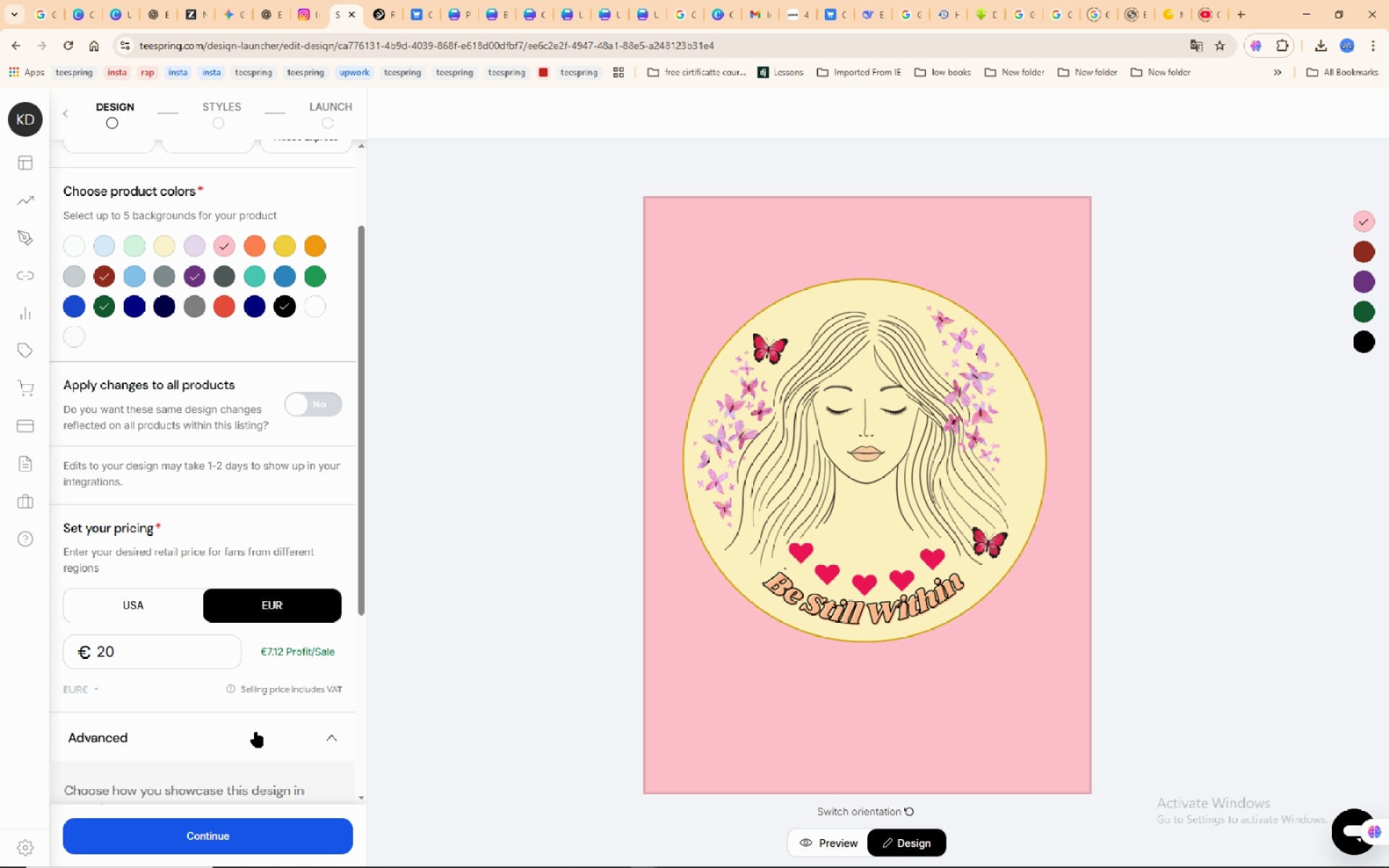 
scroll: coordinate [256, 732], scroll_direction: down, amount: 6.0
 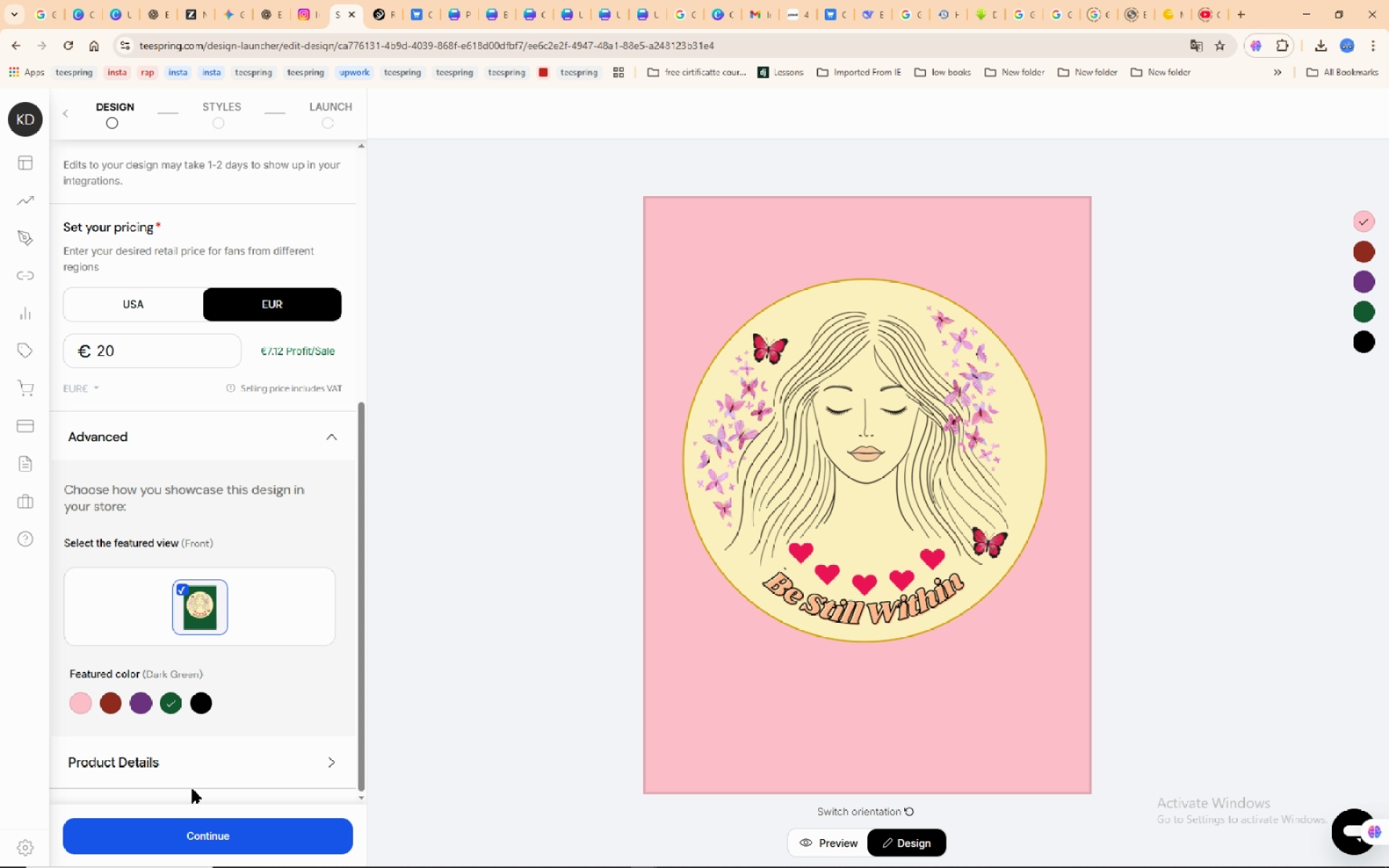 
left_click([191, 835])
 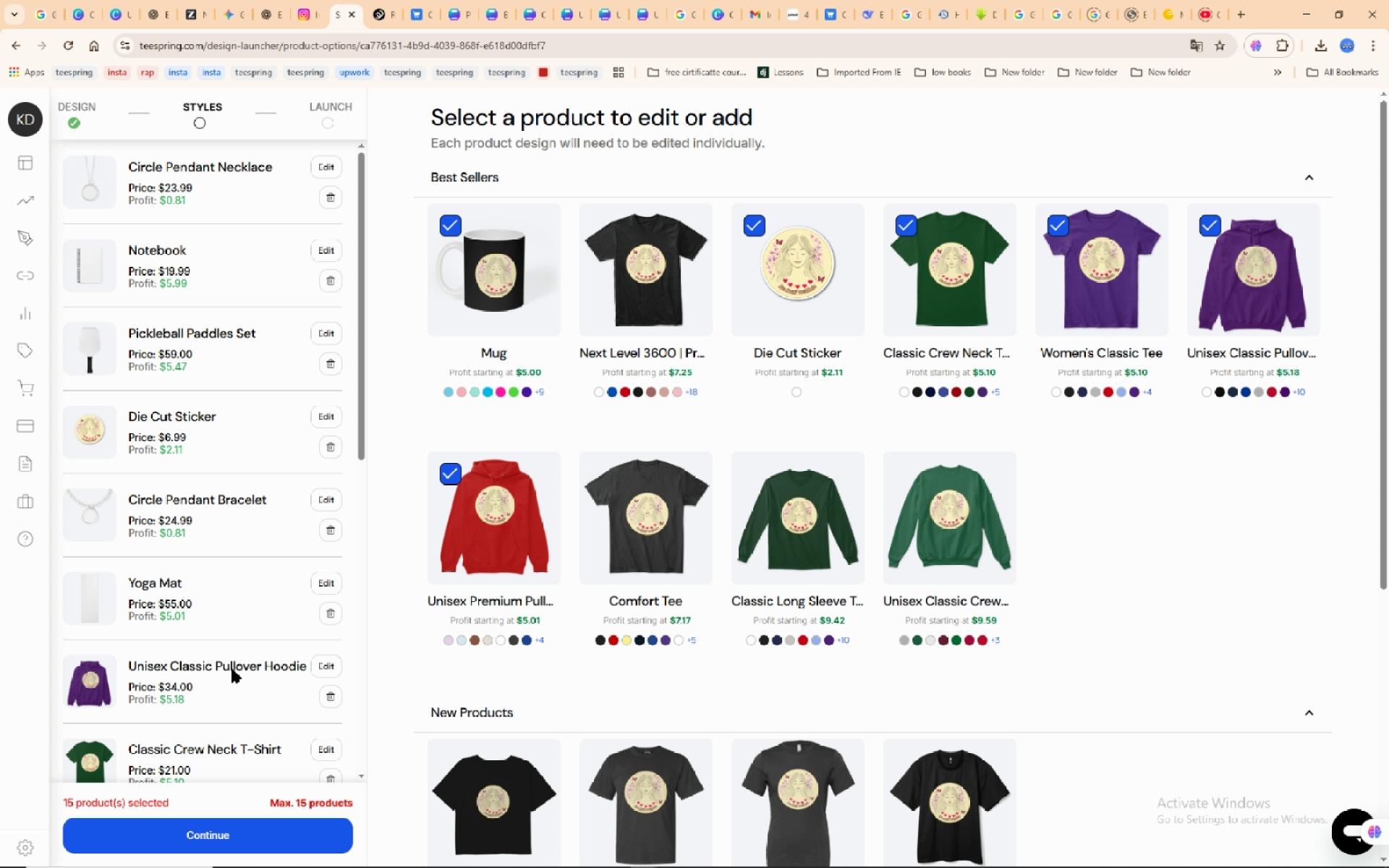 
scroll: coordinate [224, 664], scroll_direction: down, amount: 17.0
 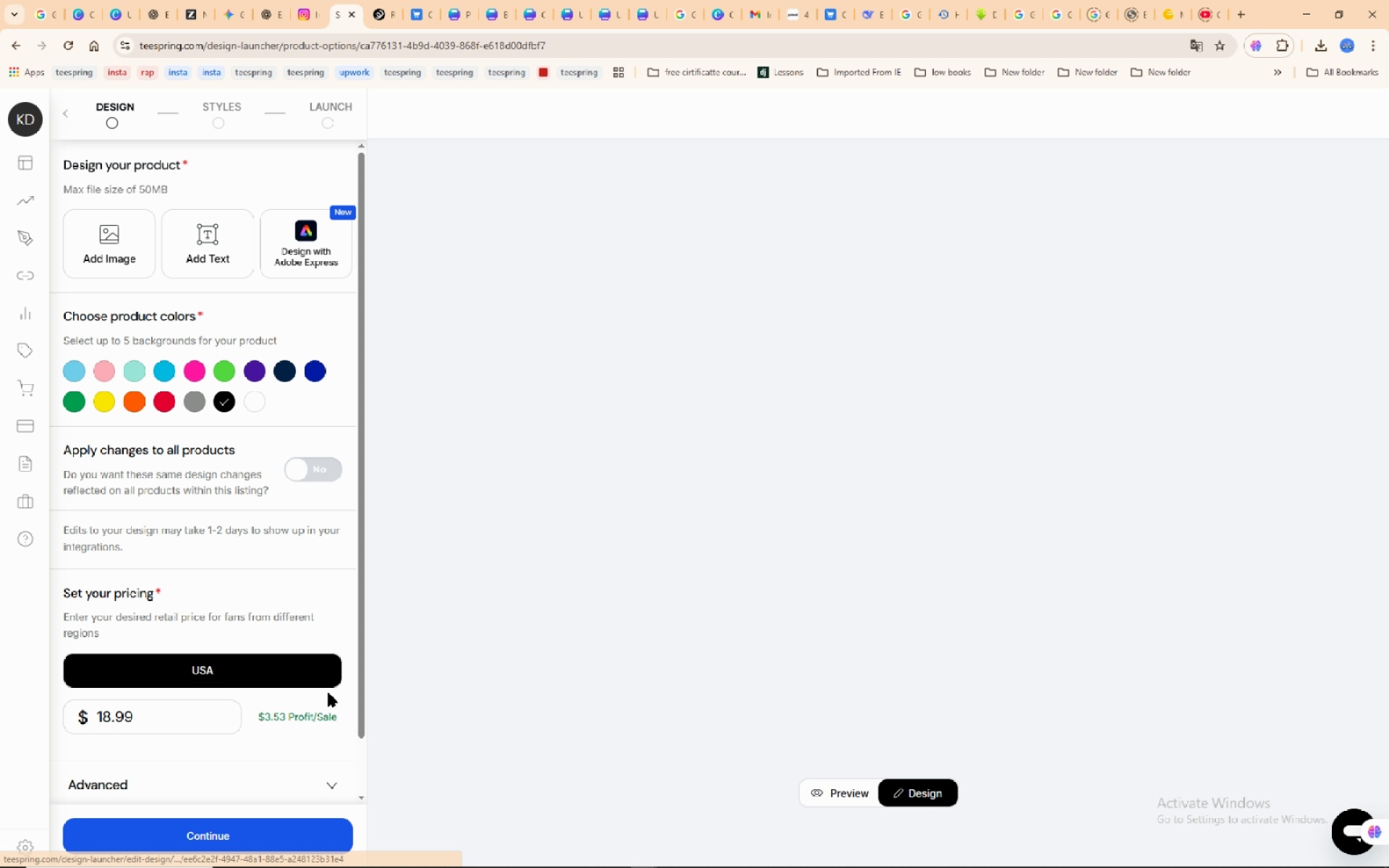 
wait(11.73)
 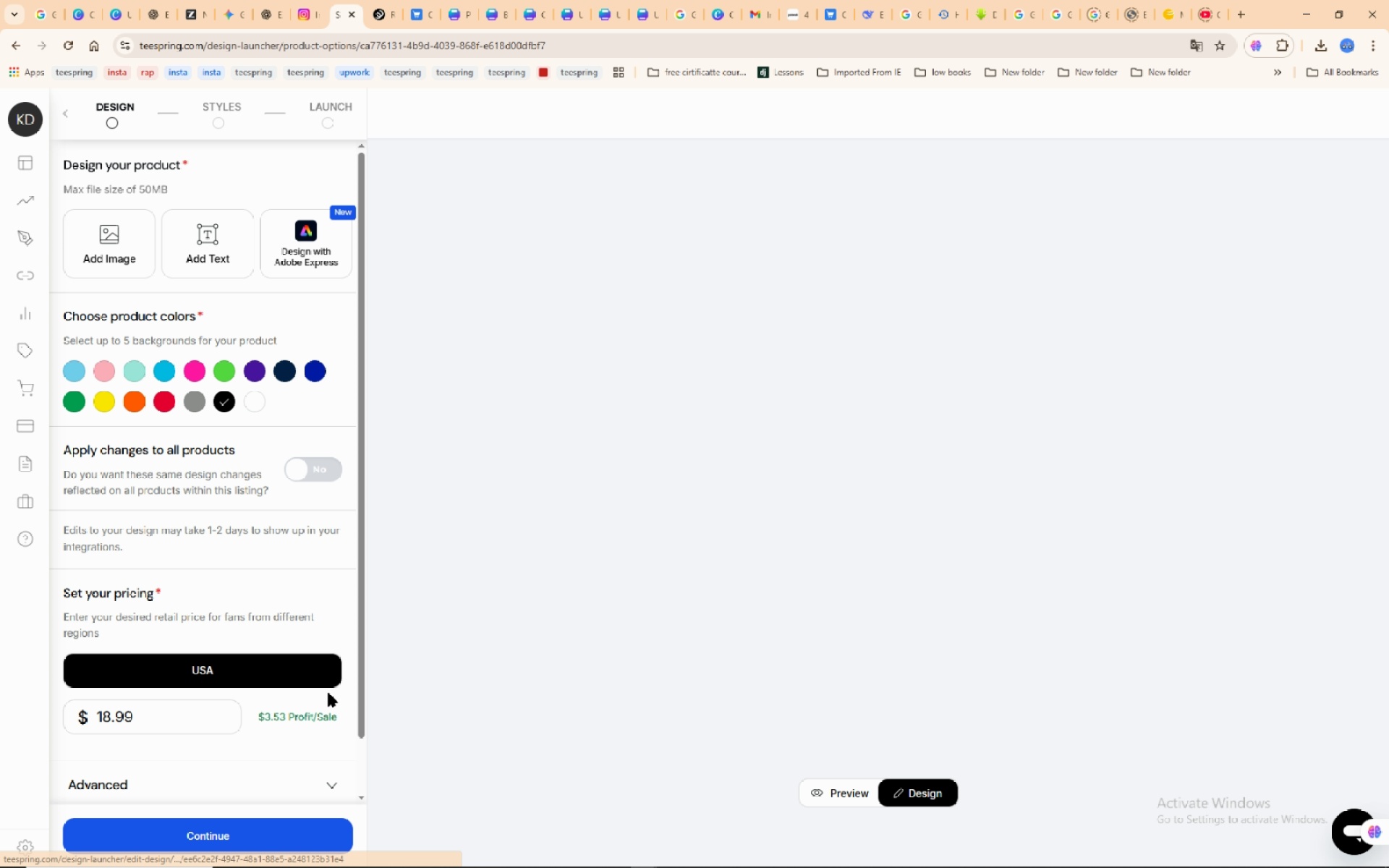 
left_click([844, 305])
 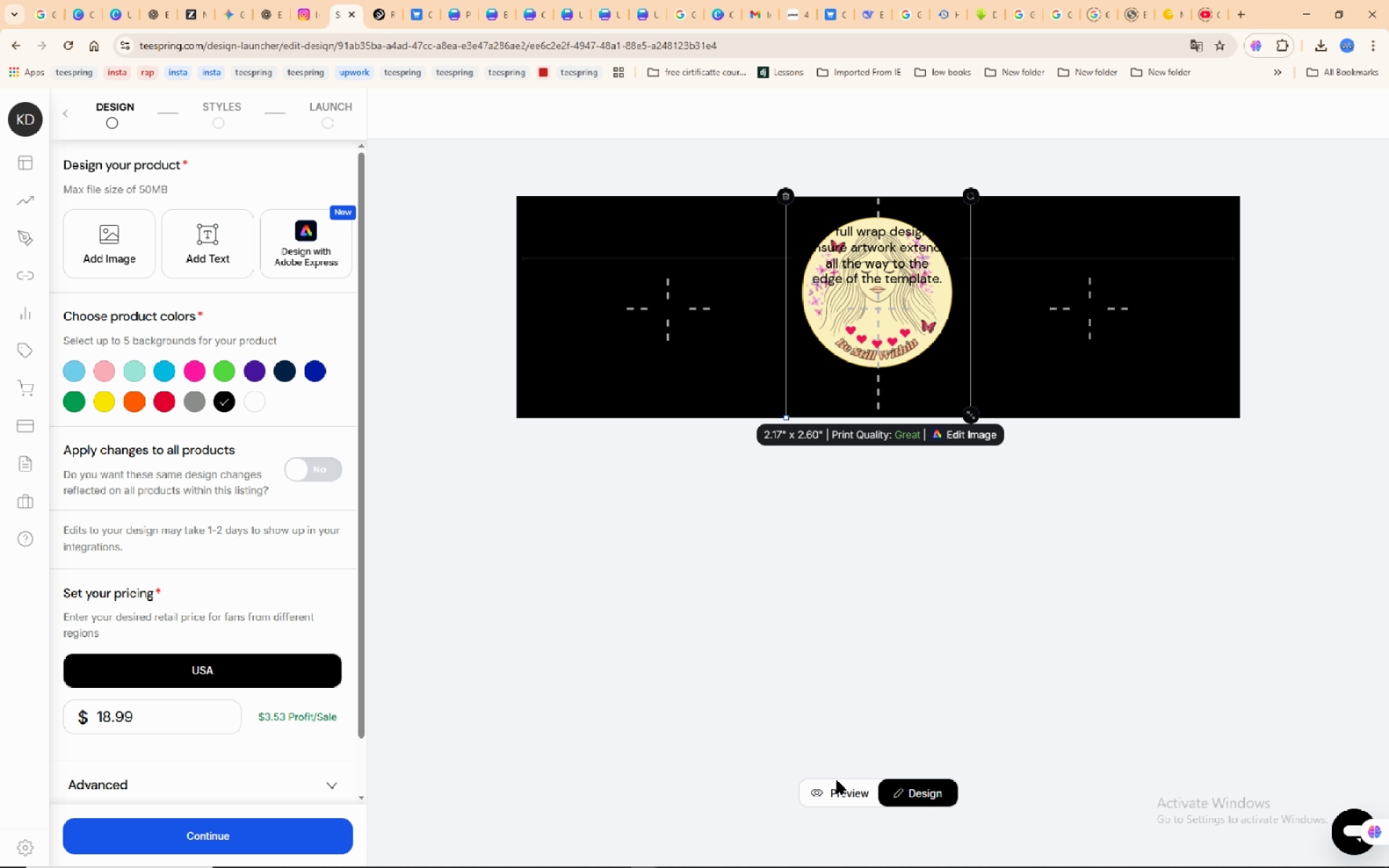 
left_click([839, 786])
 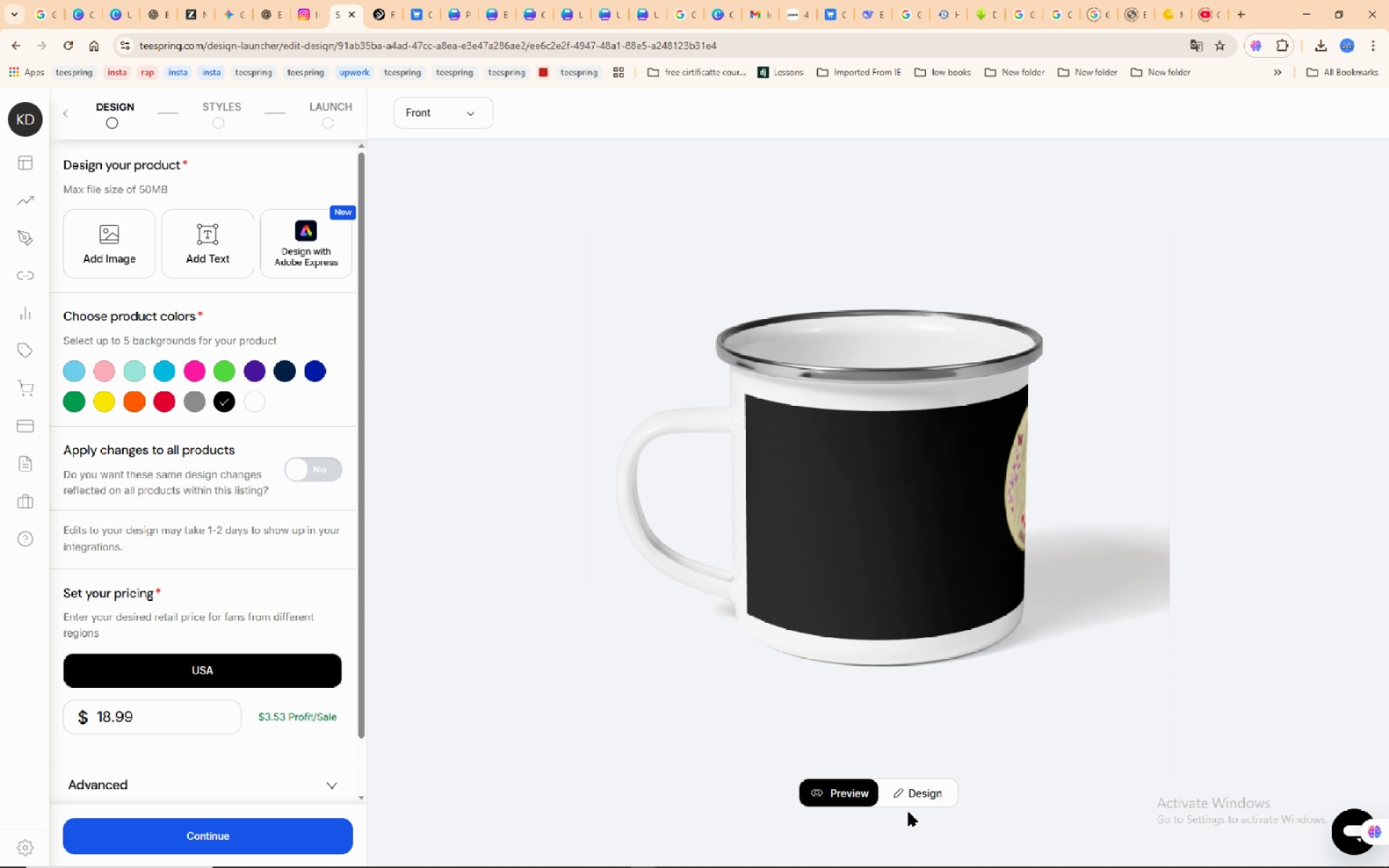 
wait(6.86)
 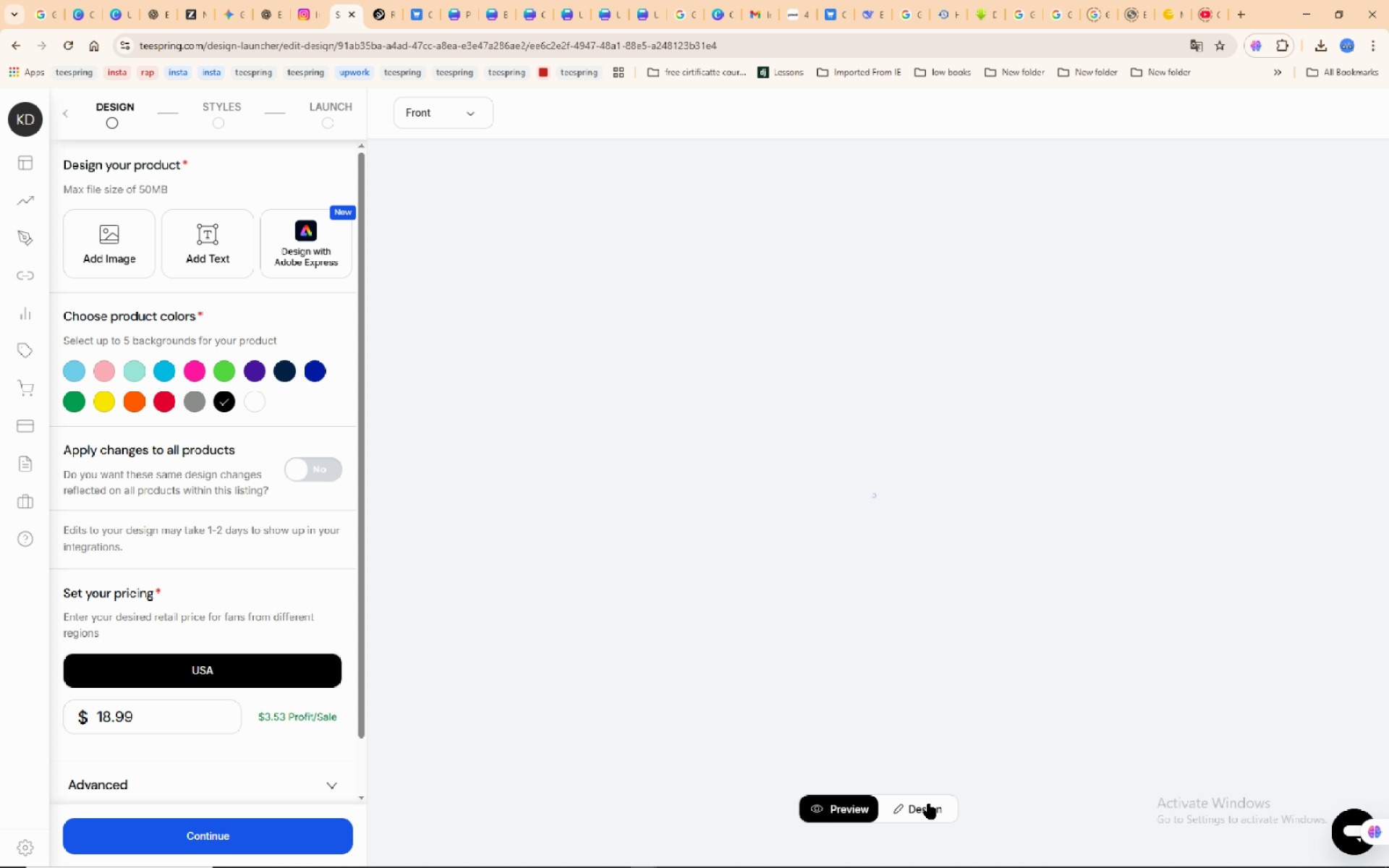 
left_click([839, 793])
 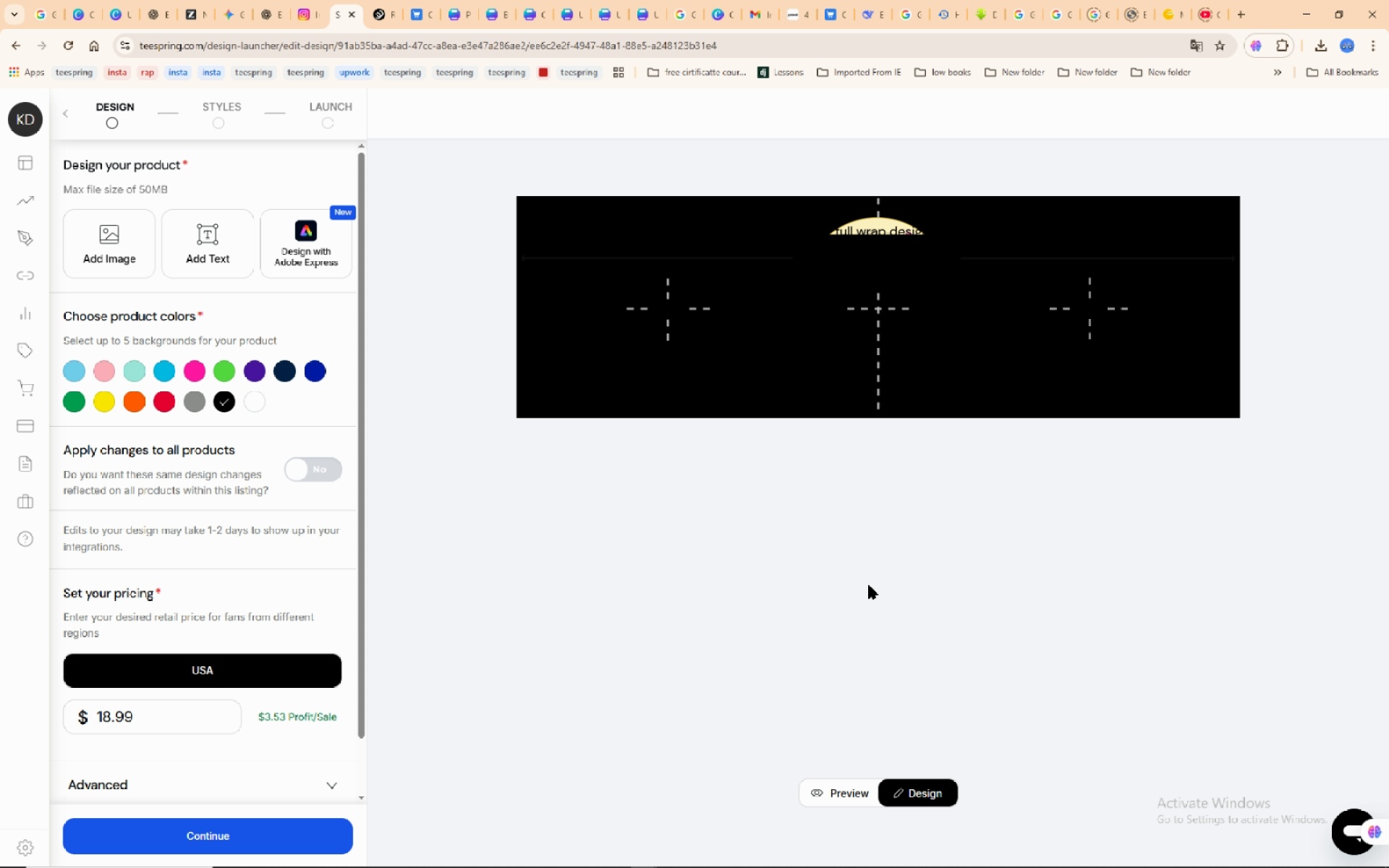 
left_click_drag(start_coordinate=[880, 273], to_coordinate=[675, 284])
 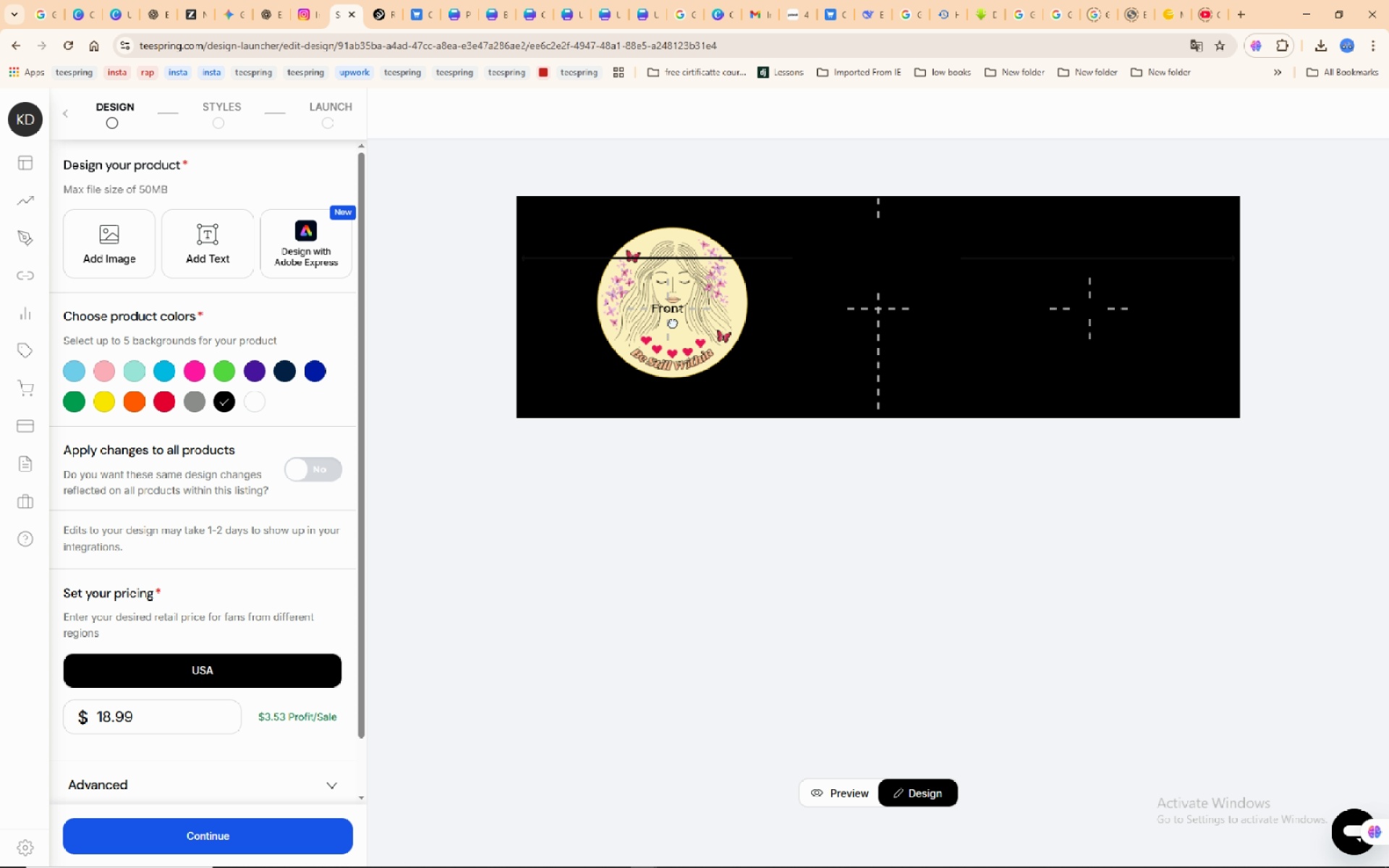 
left_click_drag(start_coordinate=[673, 323], to_coordinate=[673, 328])
 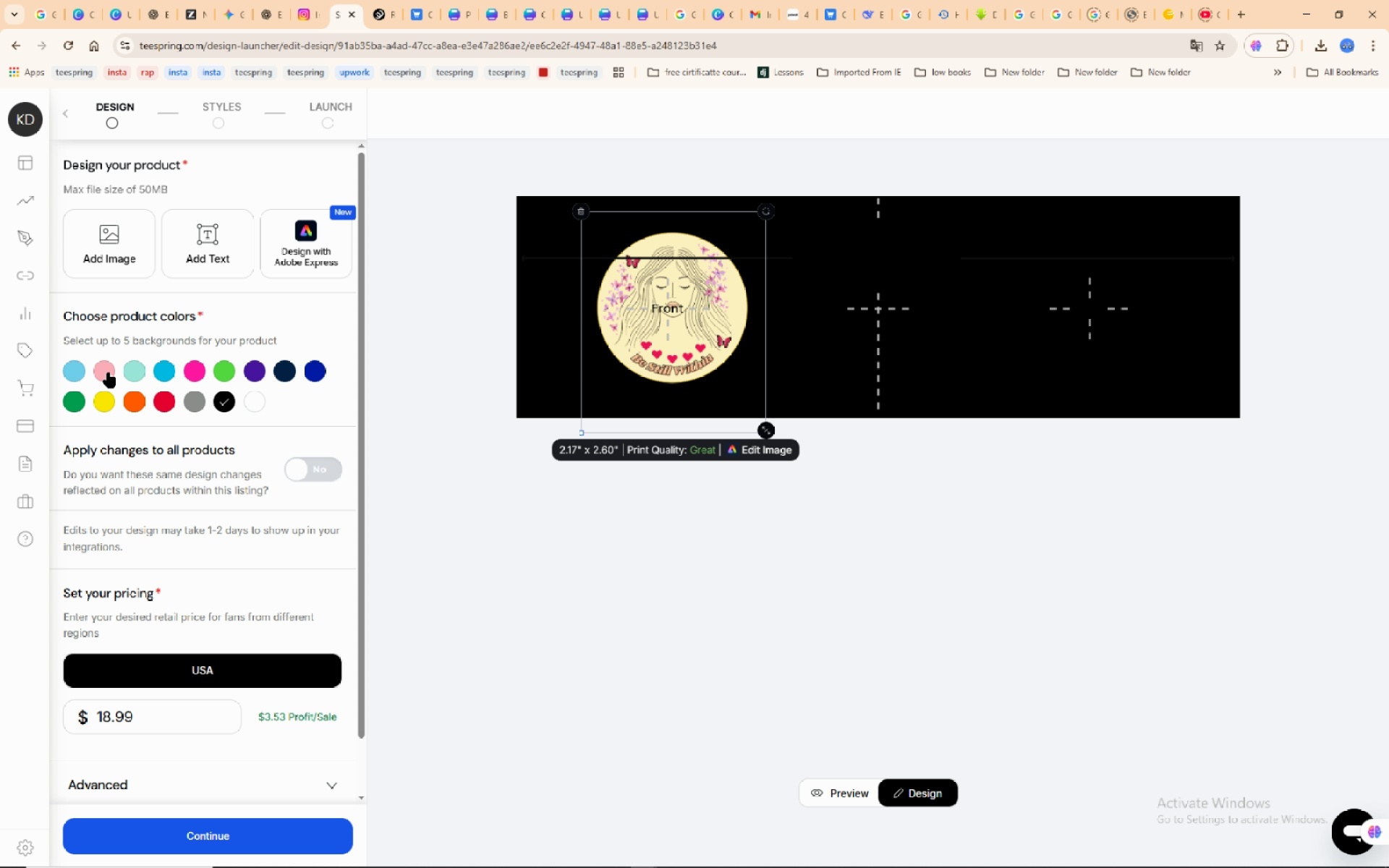 
left_click([109, 373])
 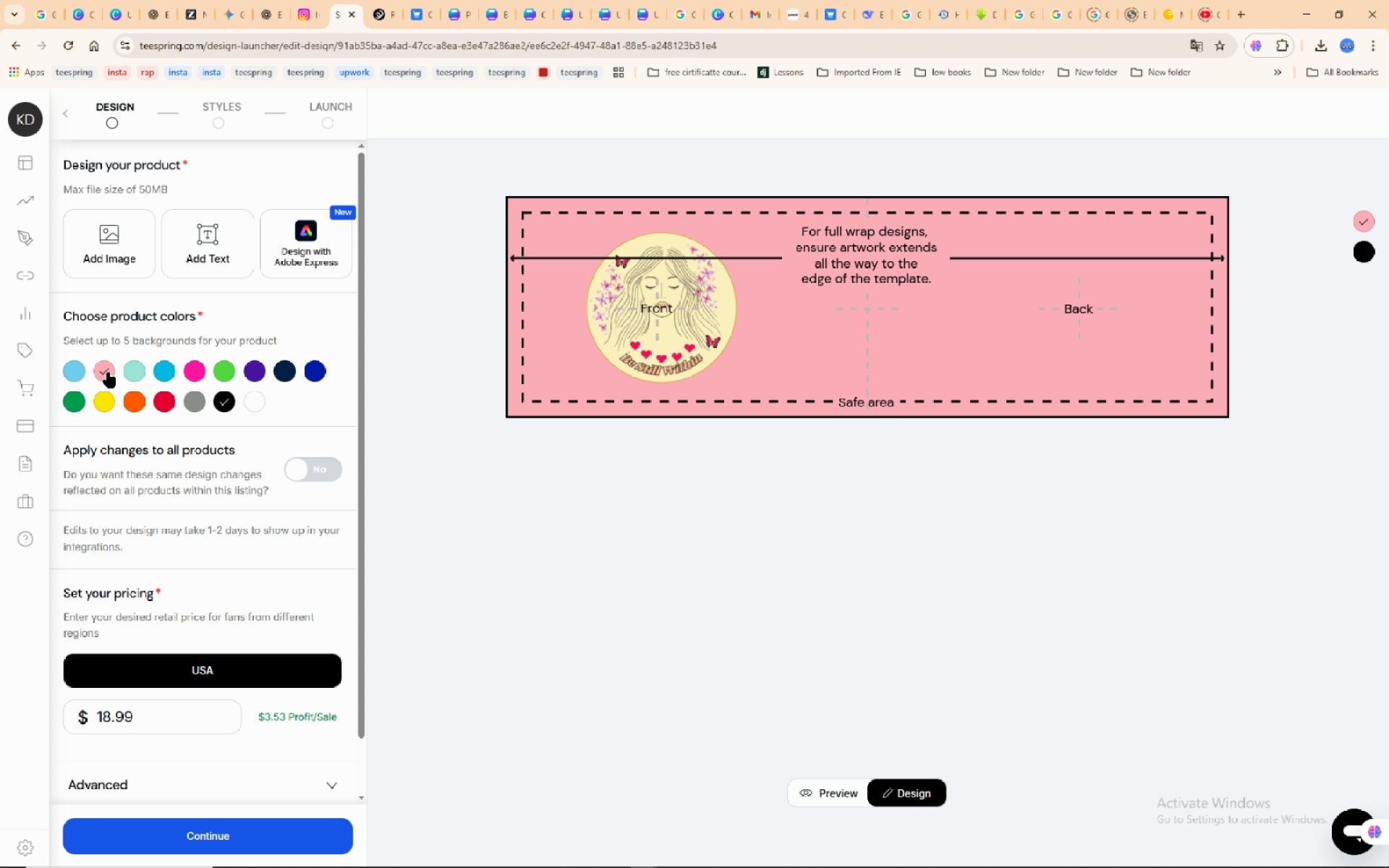 
wait(15.24)
 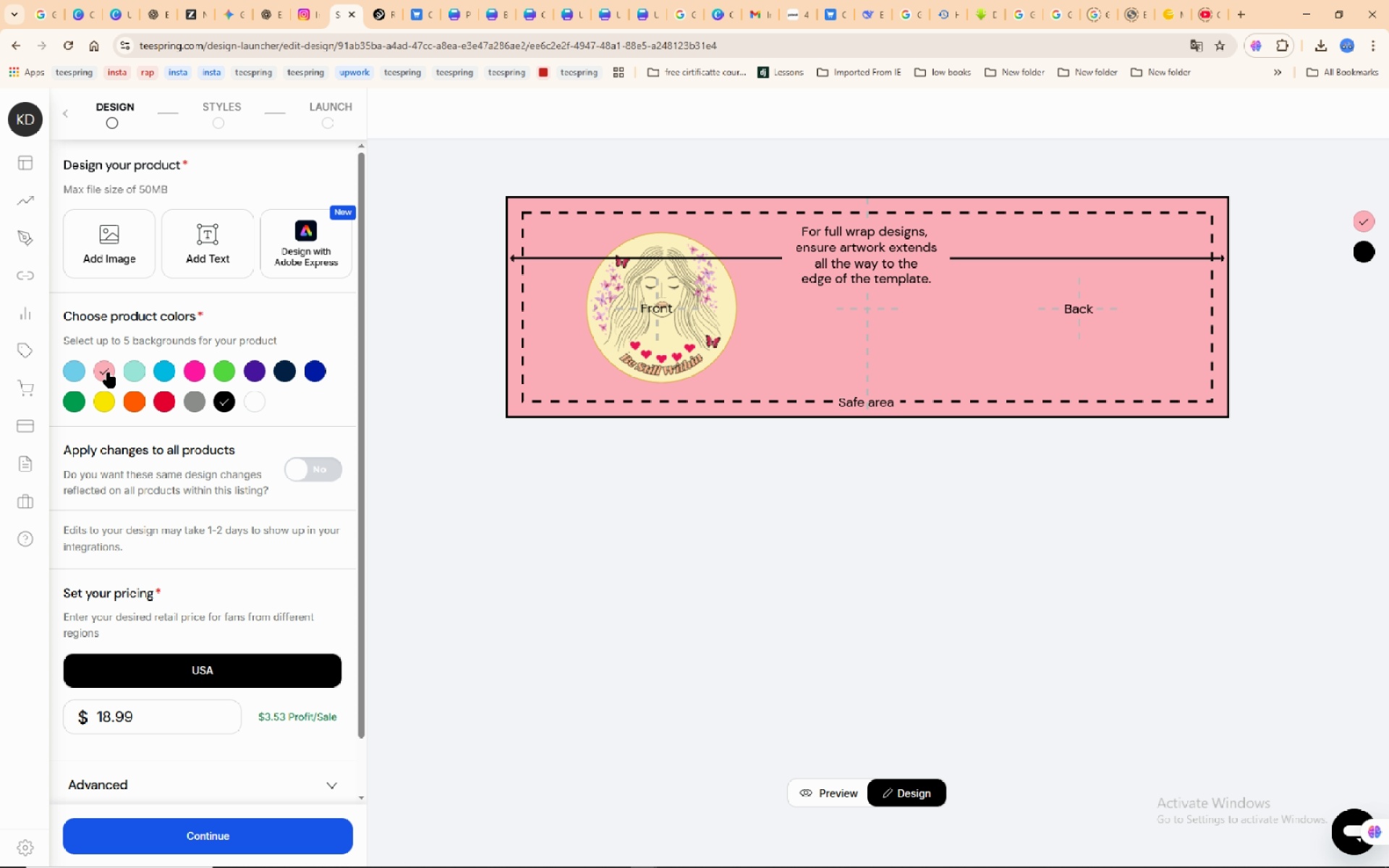 
left_click([684, 303])
 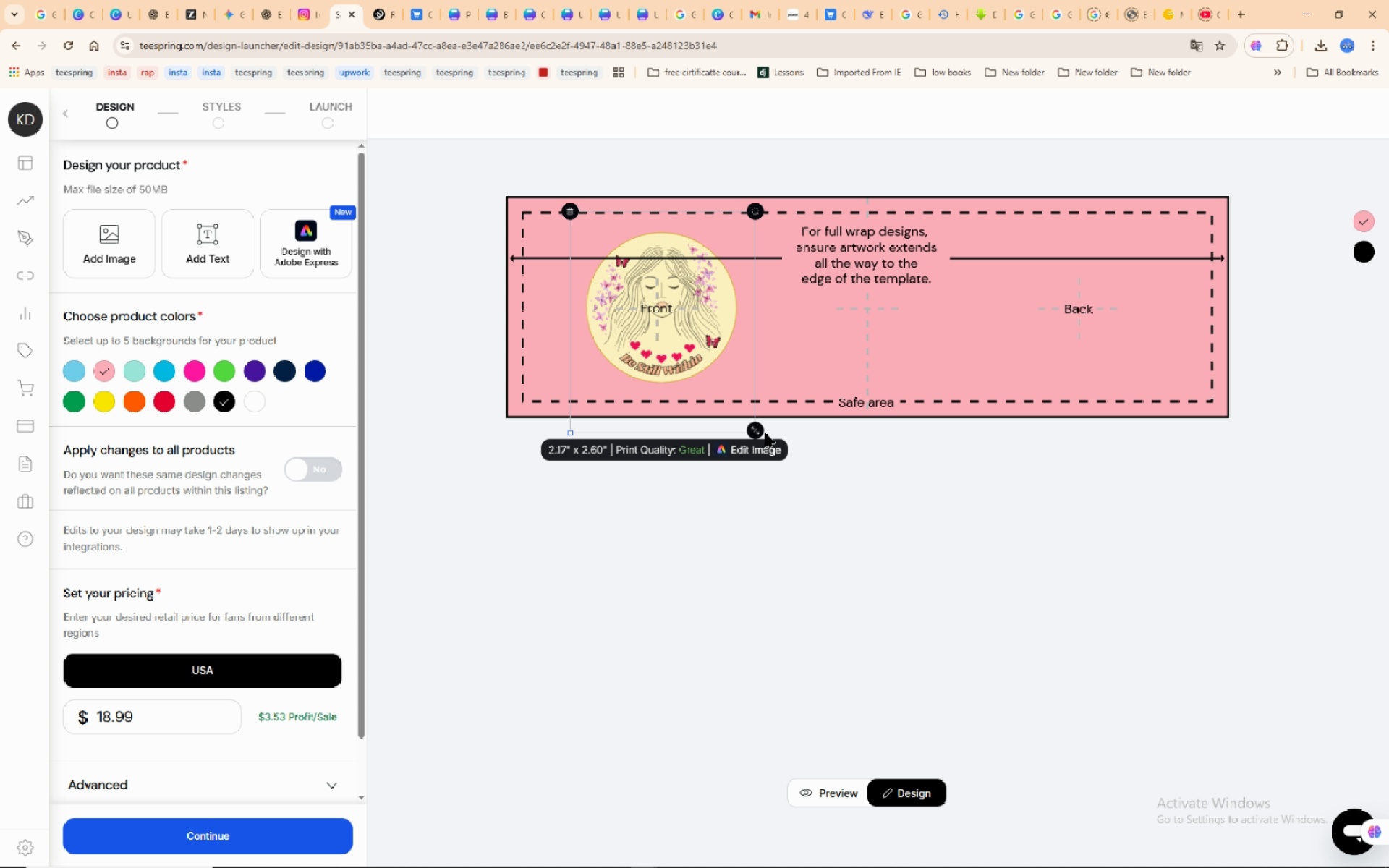 
left_click_drag(start_coordinate=[757, 432], to_coordinate=[823, 482])
 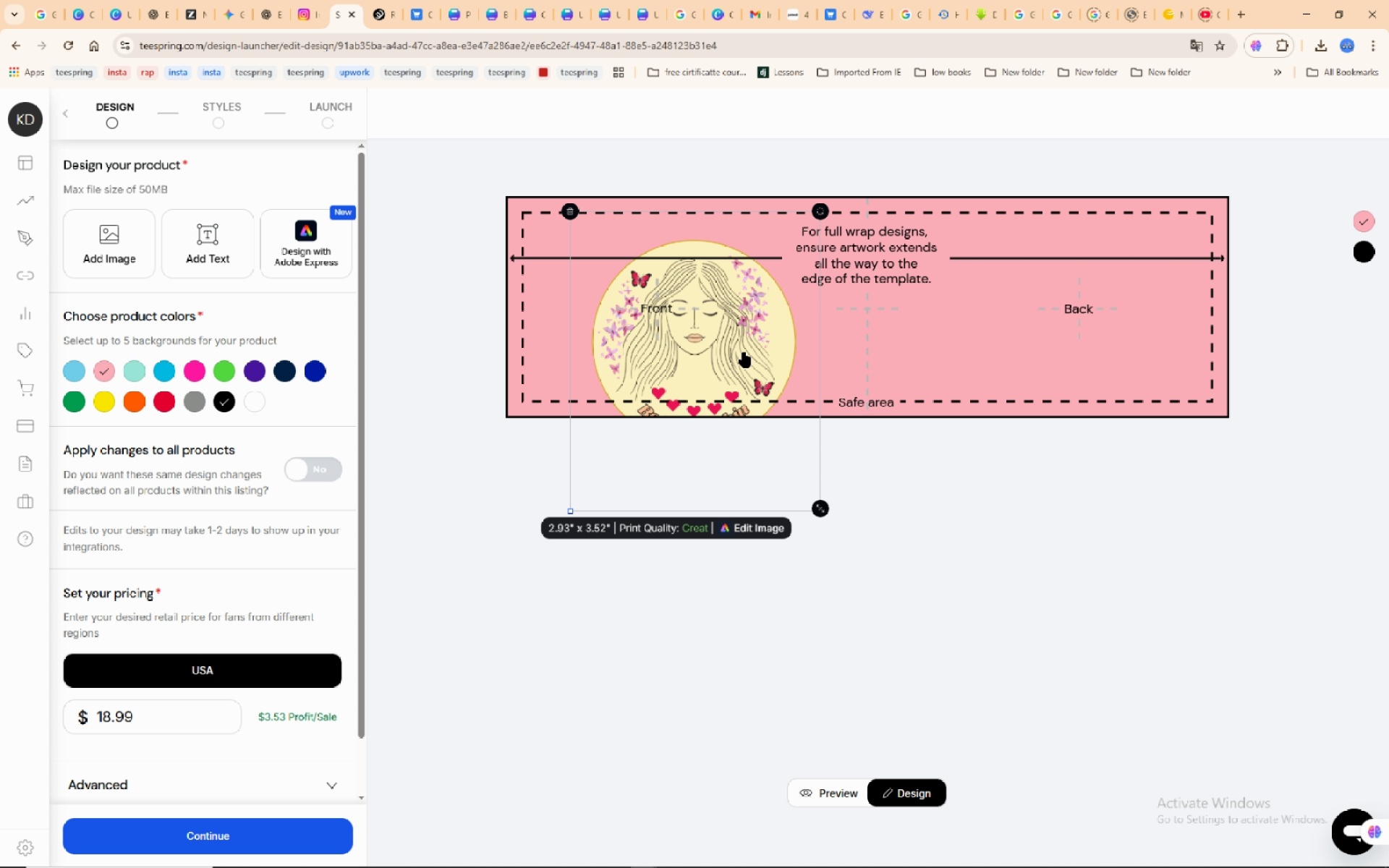 
left_click_drag(start_coordinate=[744, 352], to_coordinate=[723, 324])
 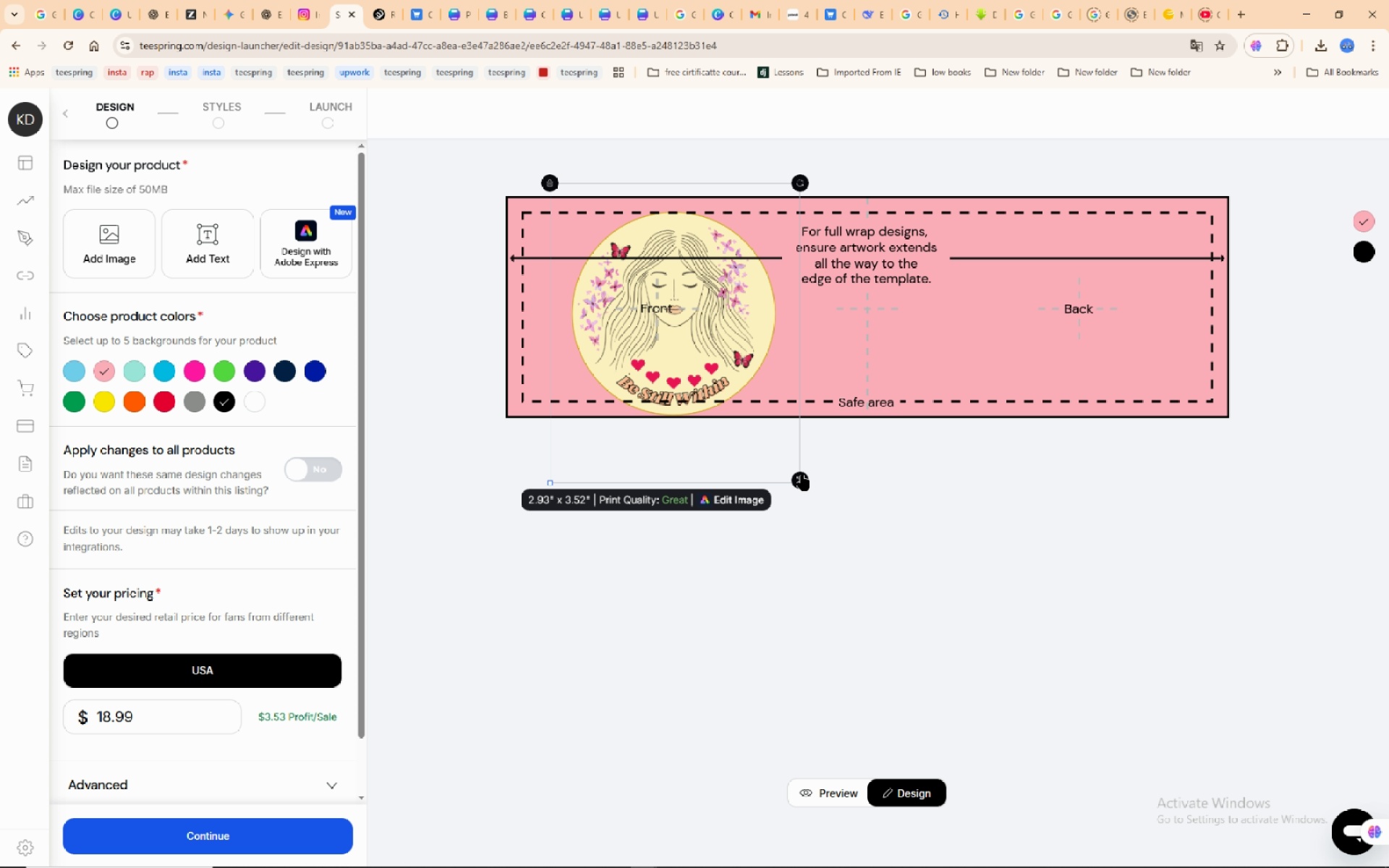 
left_click_drag(start_coordinate=[800, 478], to_coordinate=[797, 456])
 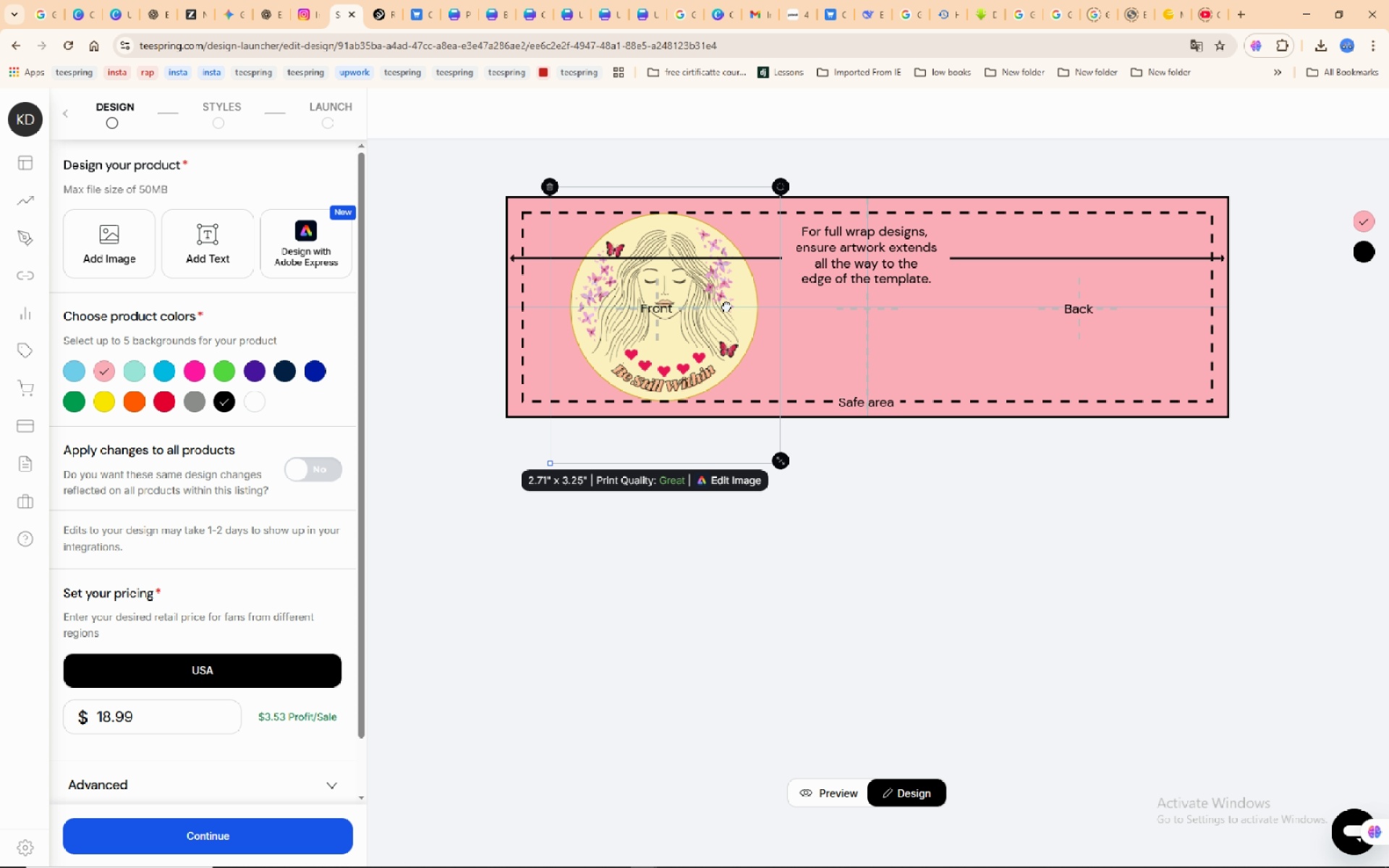 
wait(9.26)
 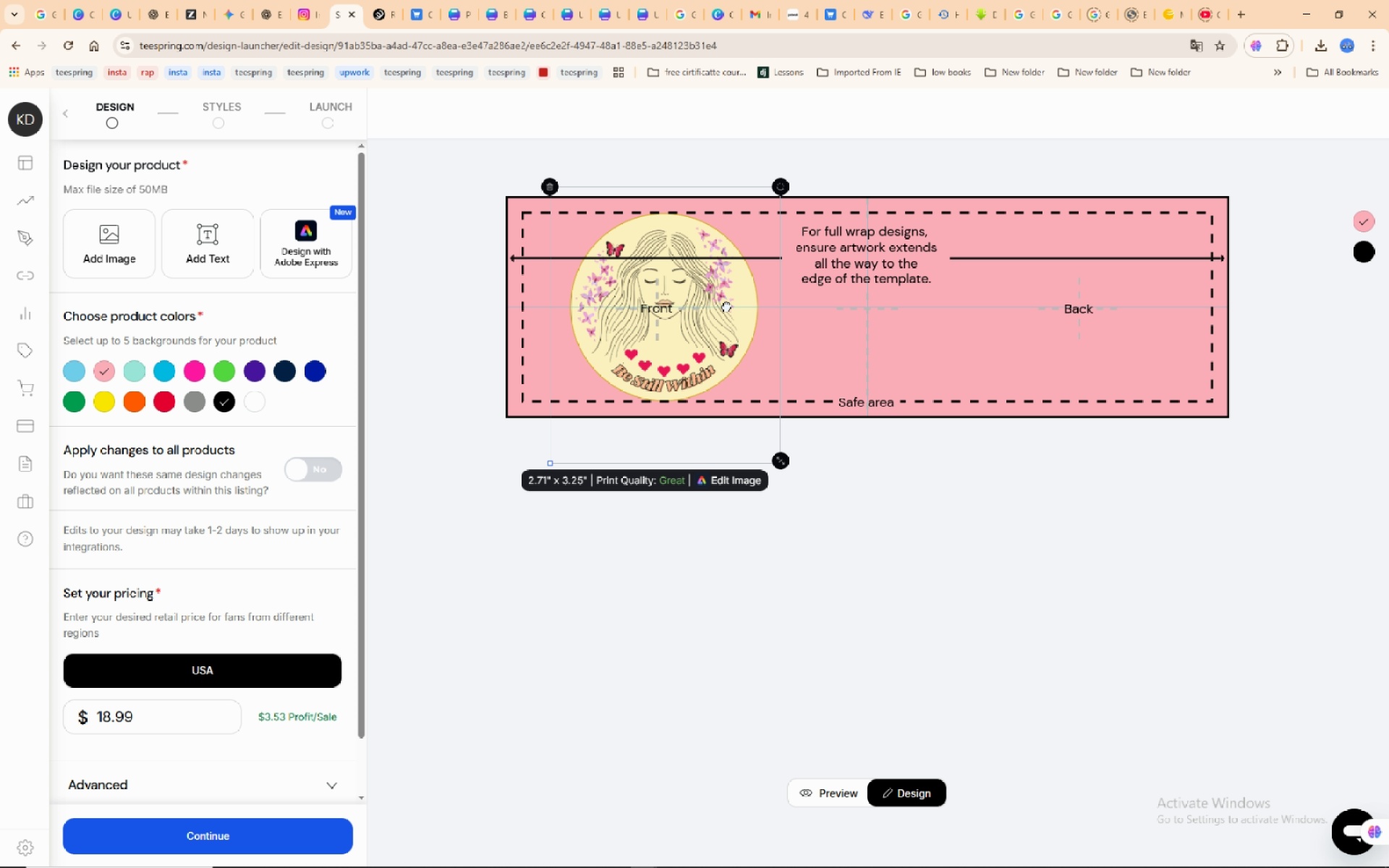 
left_click_drag(start_coordinate=[781, 459], to_coordinate=[781, 452])
 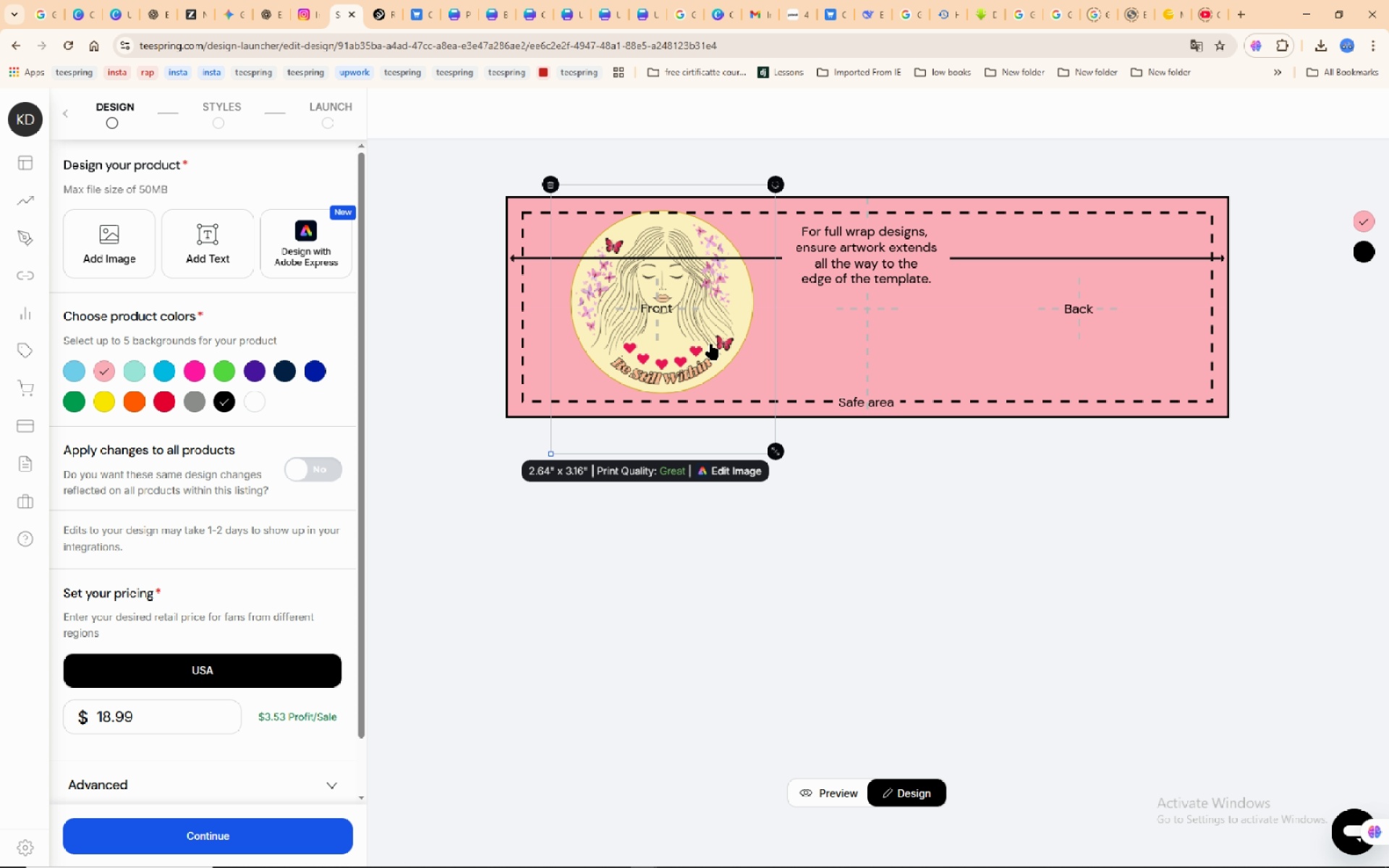 
left_click_drag(start_coordinate=[712, 340], to_coordinate=[709, 345])
 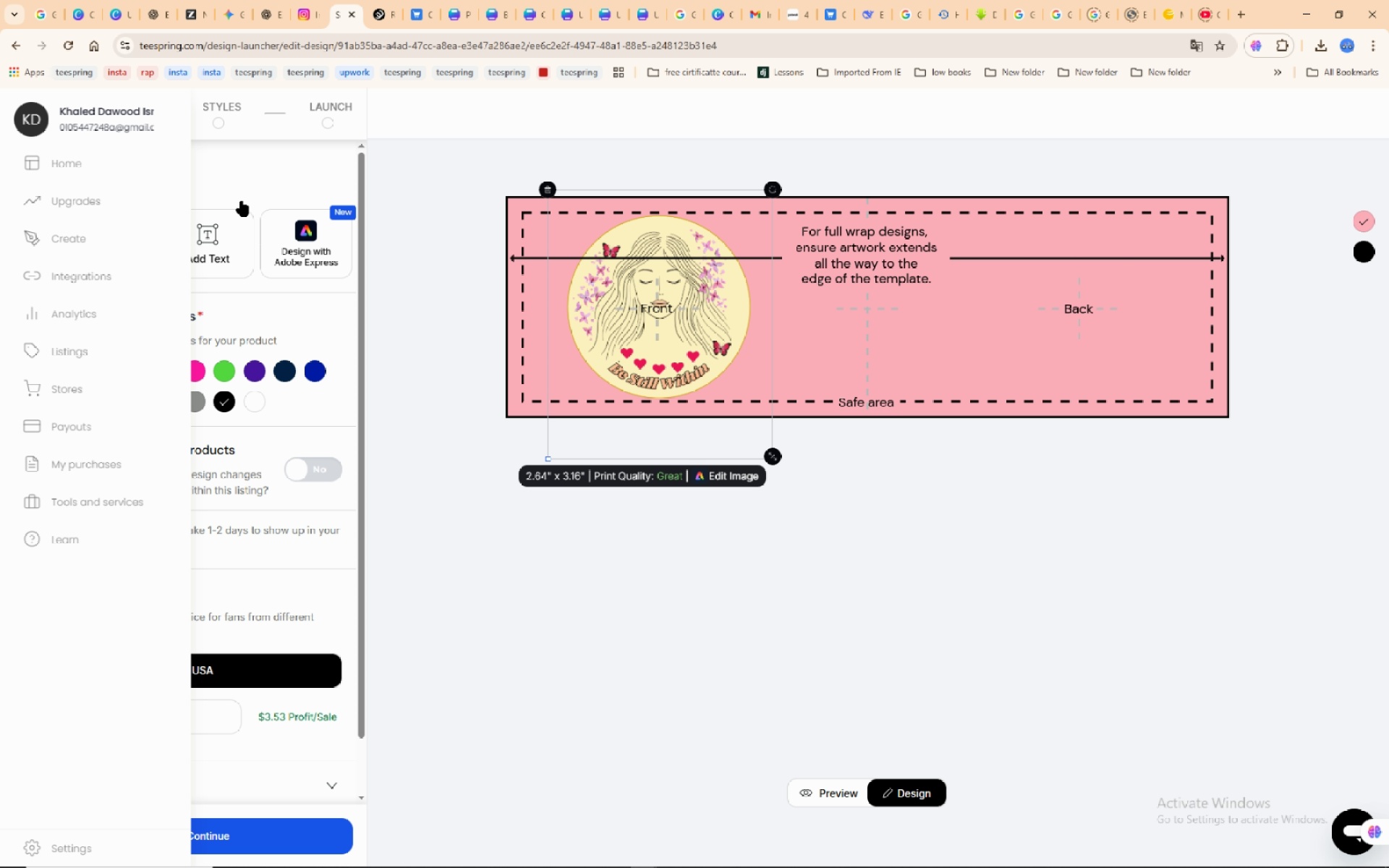 
left_click([116, 235])
 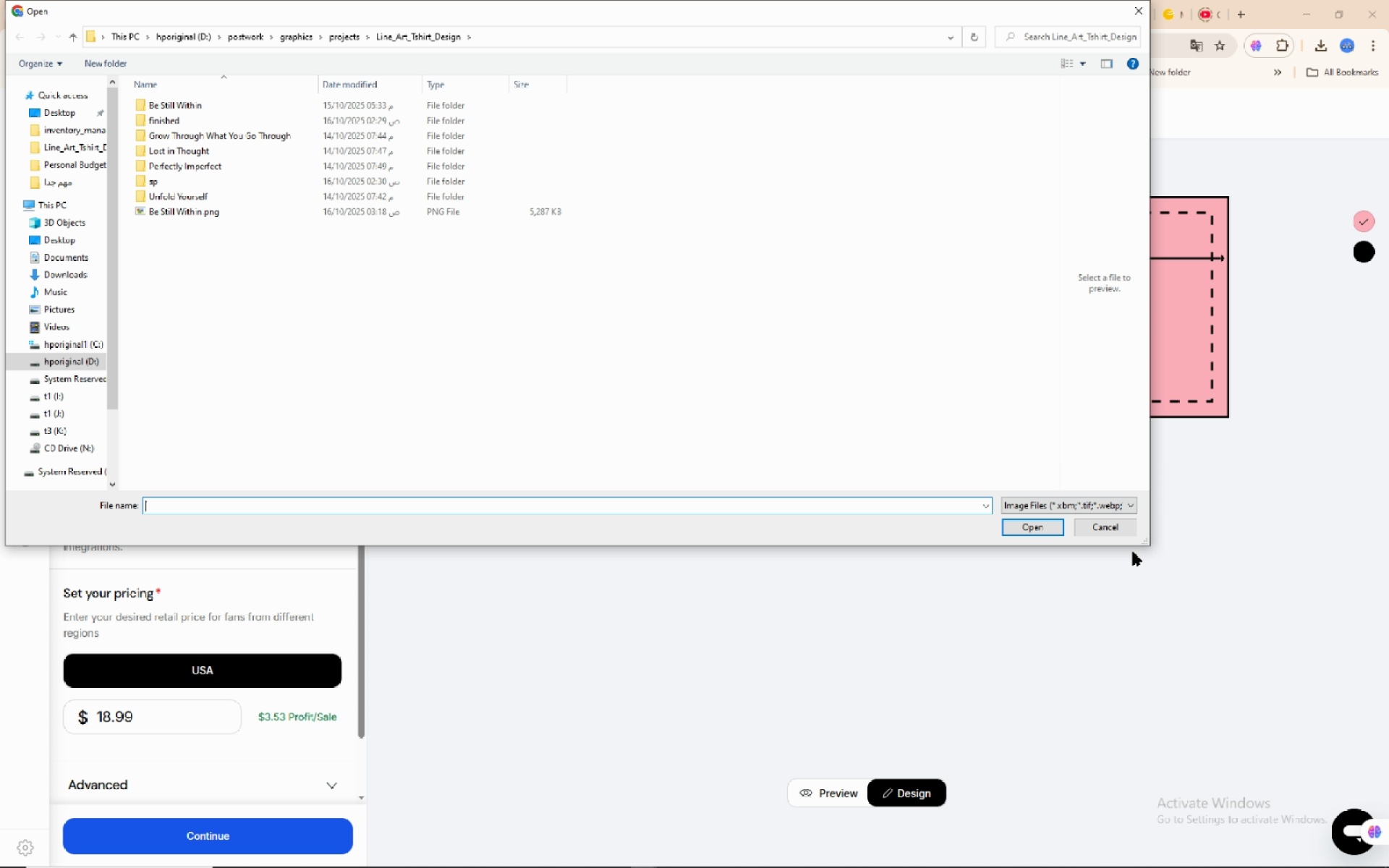 
left_click([1123, 532])
 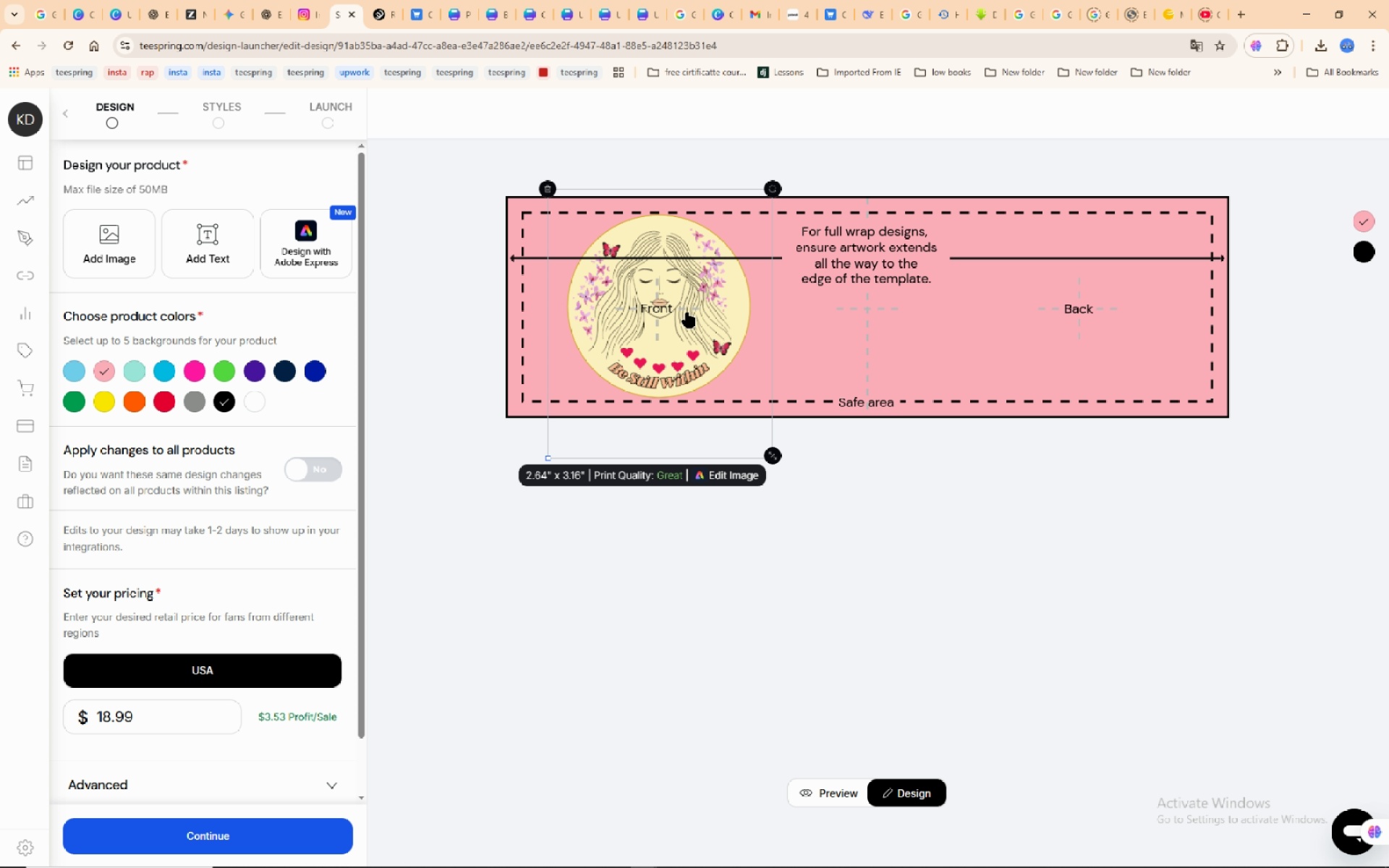 
right_click([687, 312])
 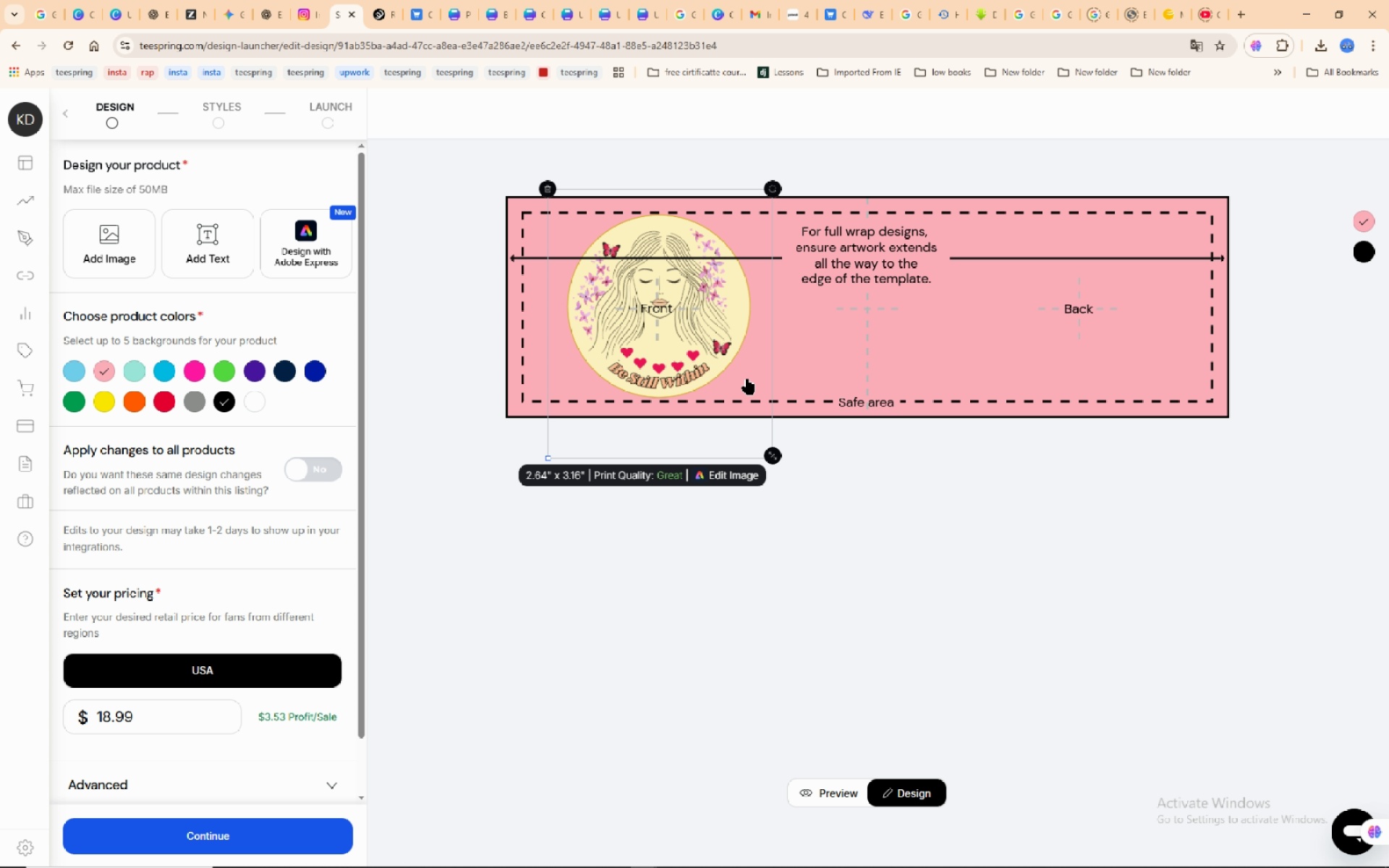 
left_click([1027, 312])
 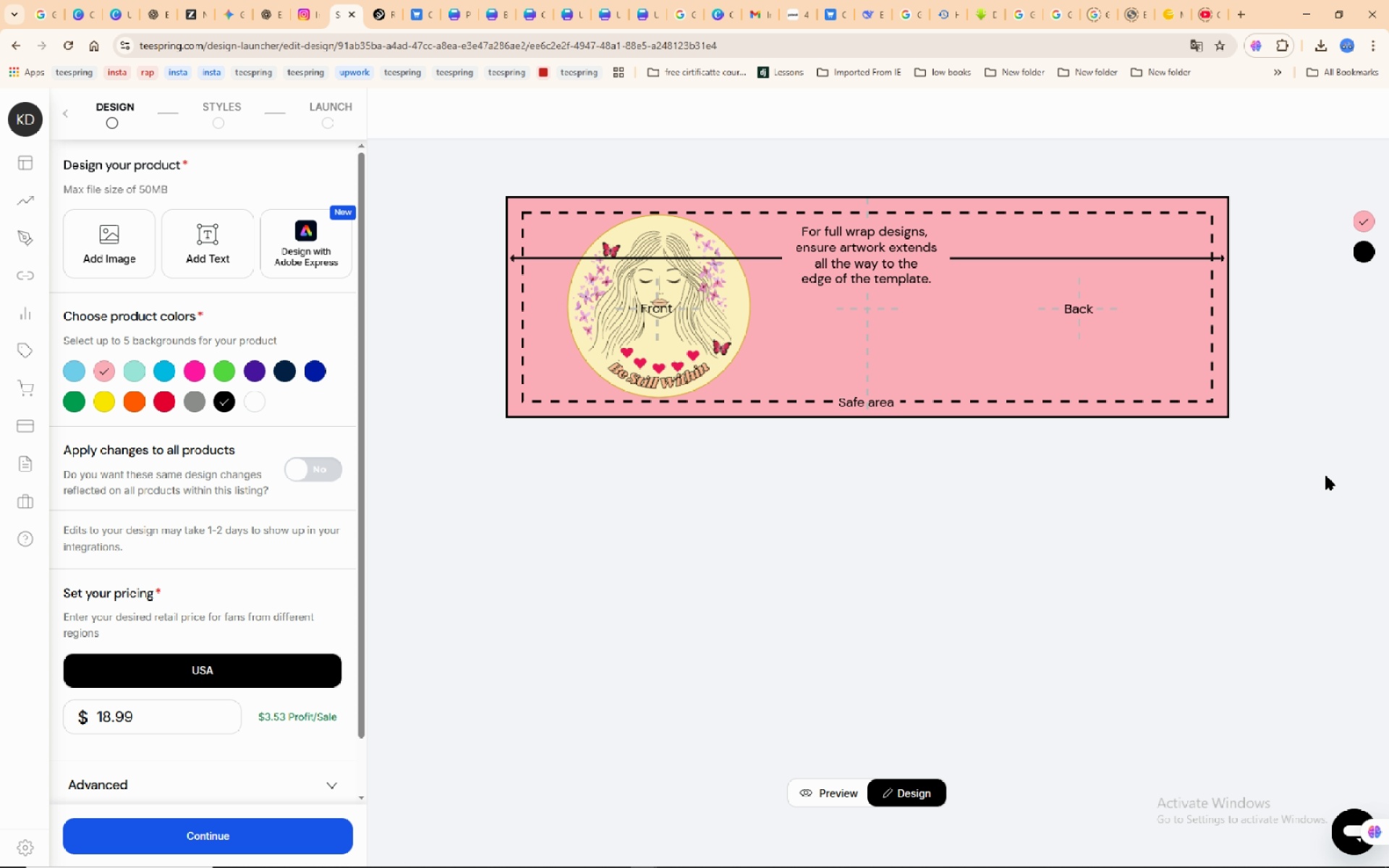 
wait(6.67)
 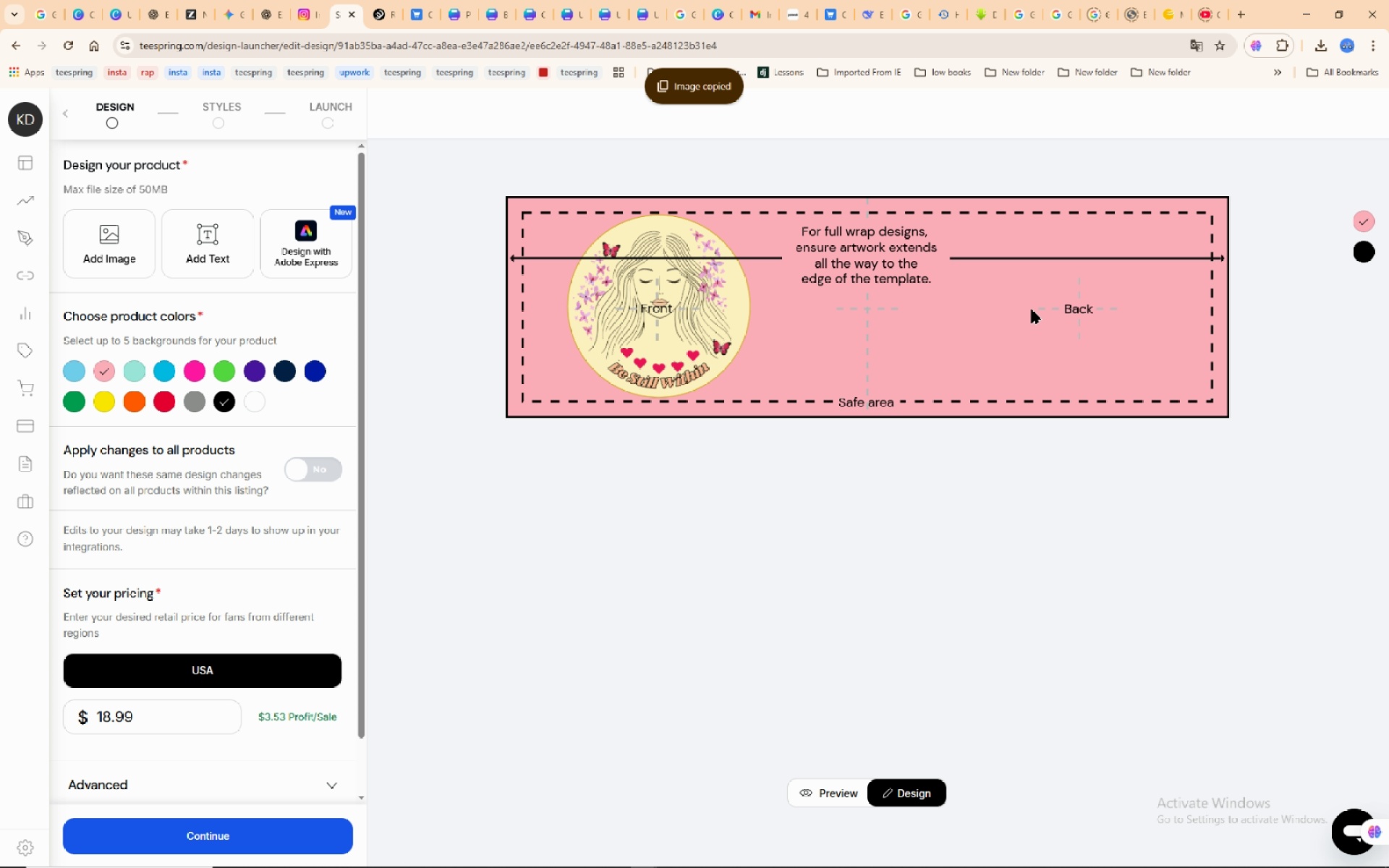 
hold_key(key=ControlLeft, duration=1.28)
 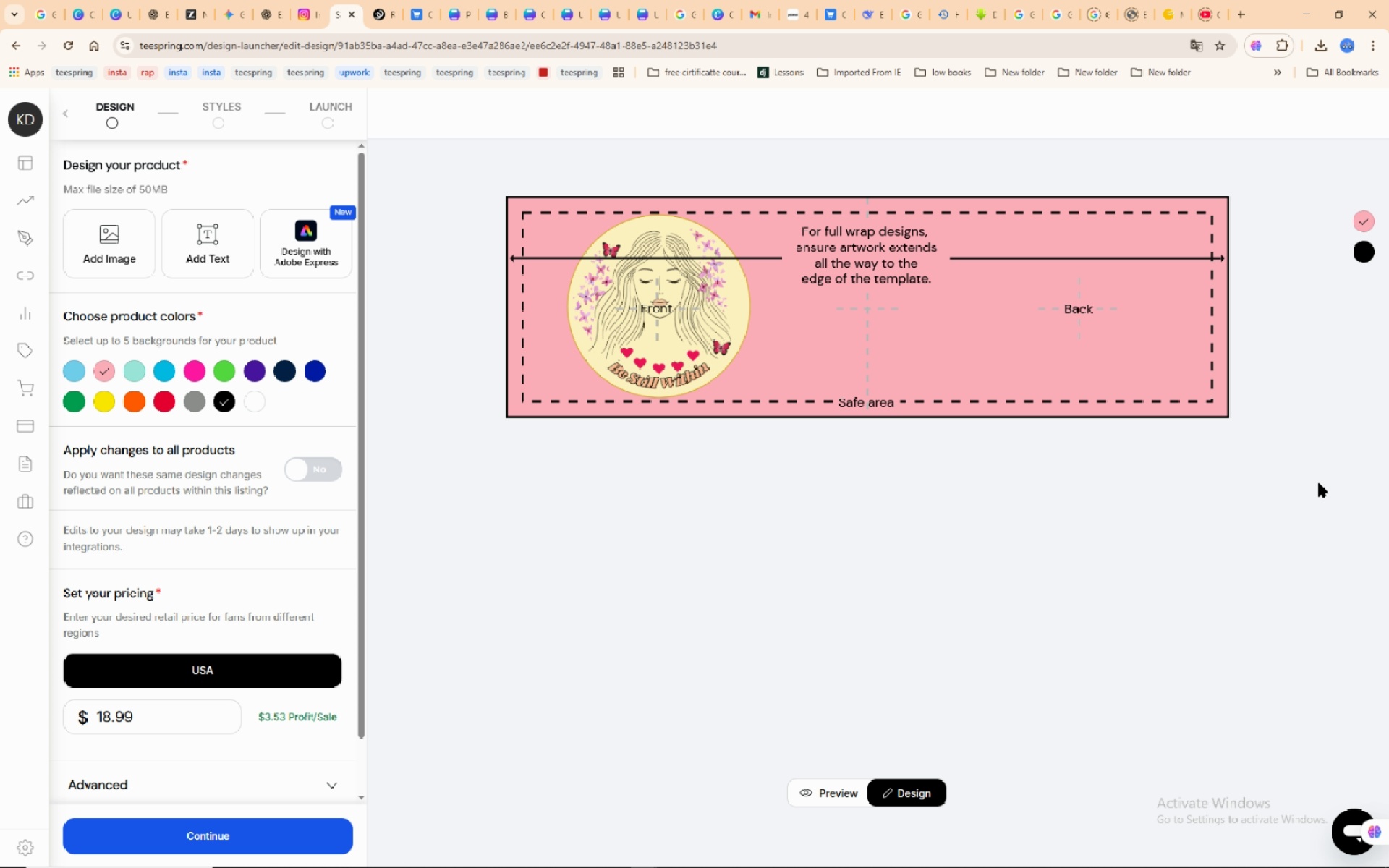 
hold_key(key=V, duration=0.34)
 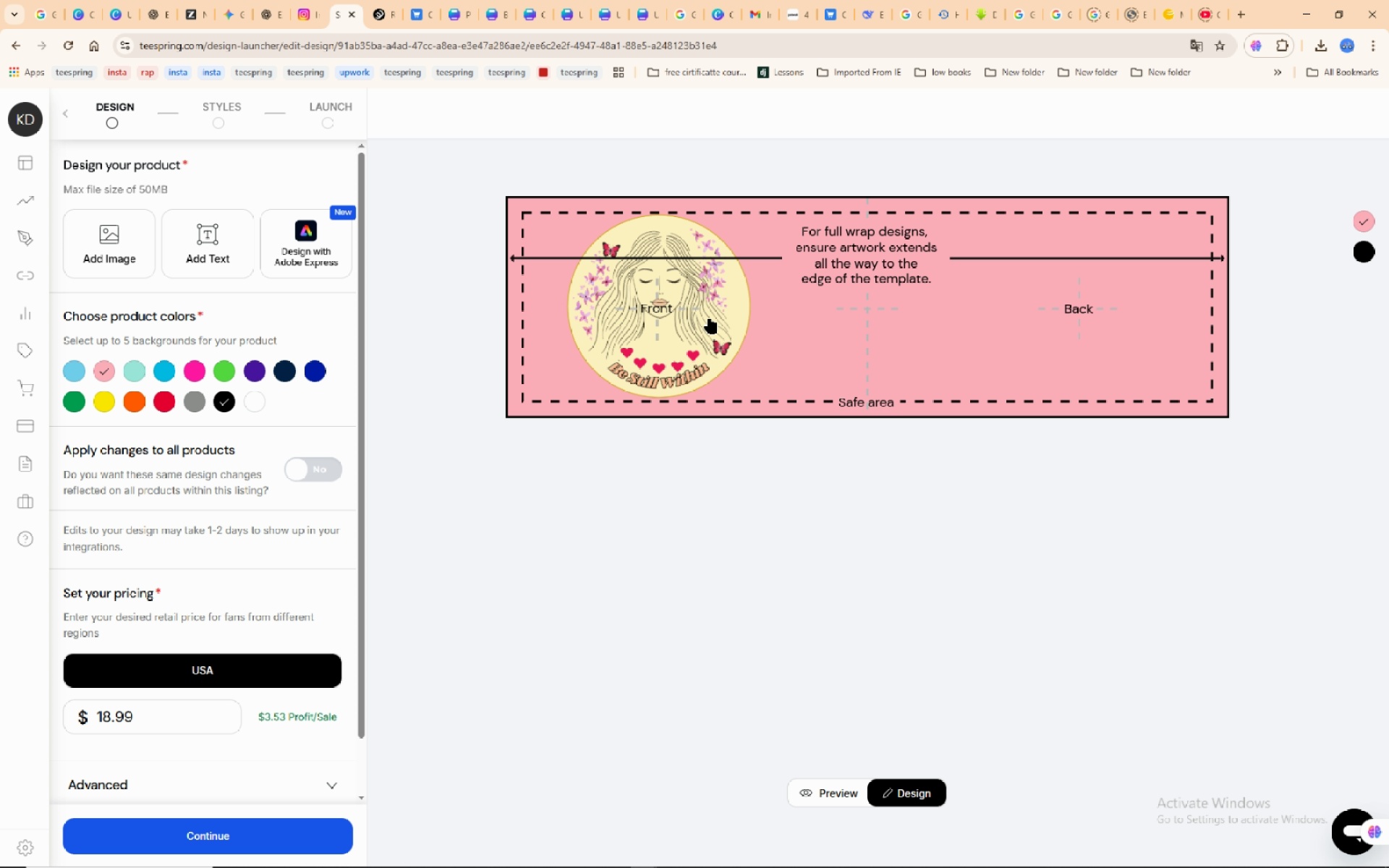 
left_click([710, 318])
 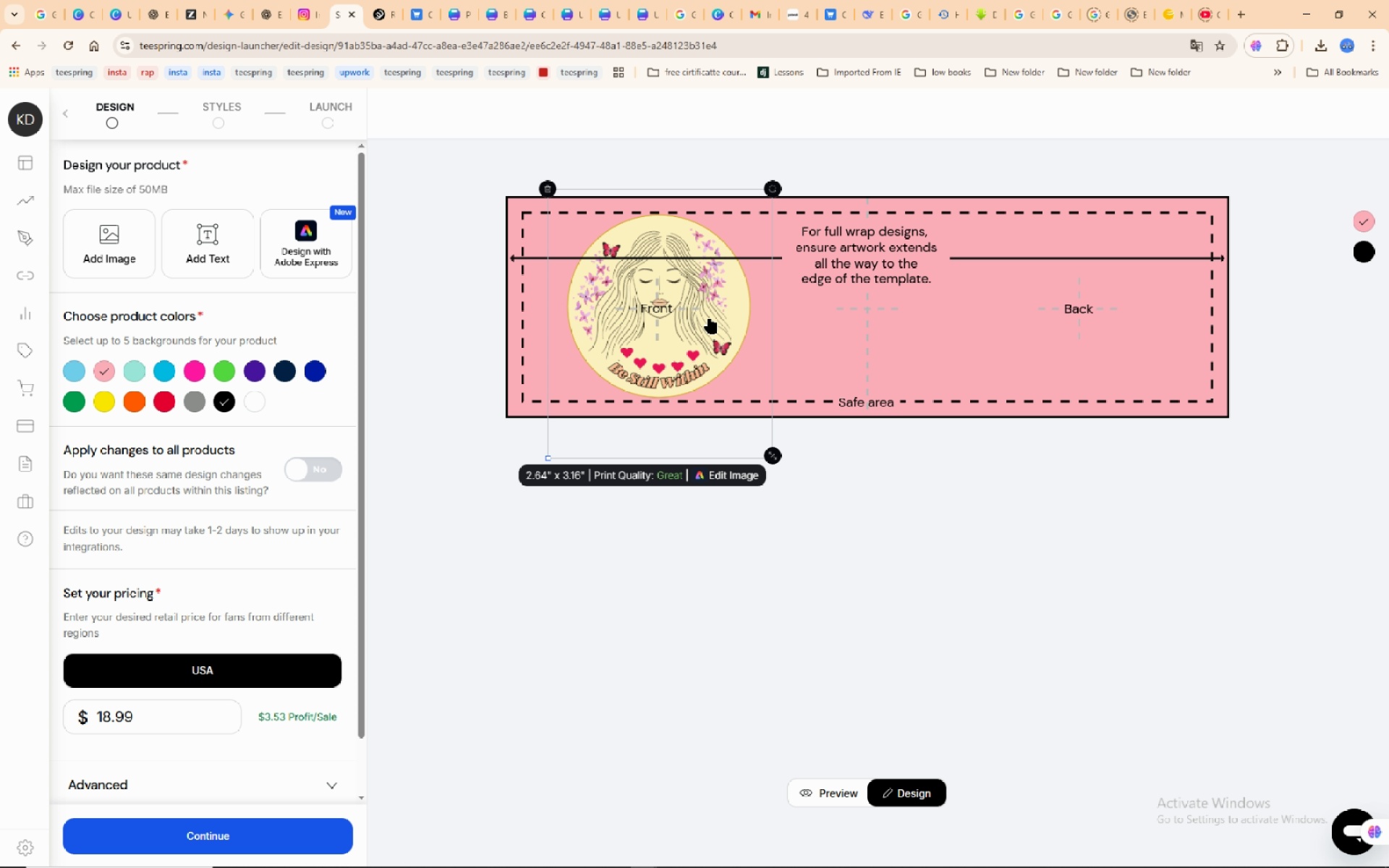 
left_click_drag(start_coordinate=[710, 318], to_coordinate=[721, 330])
 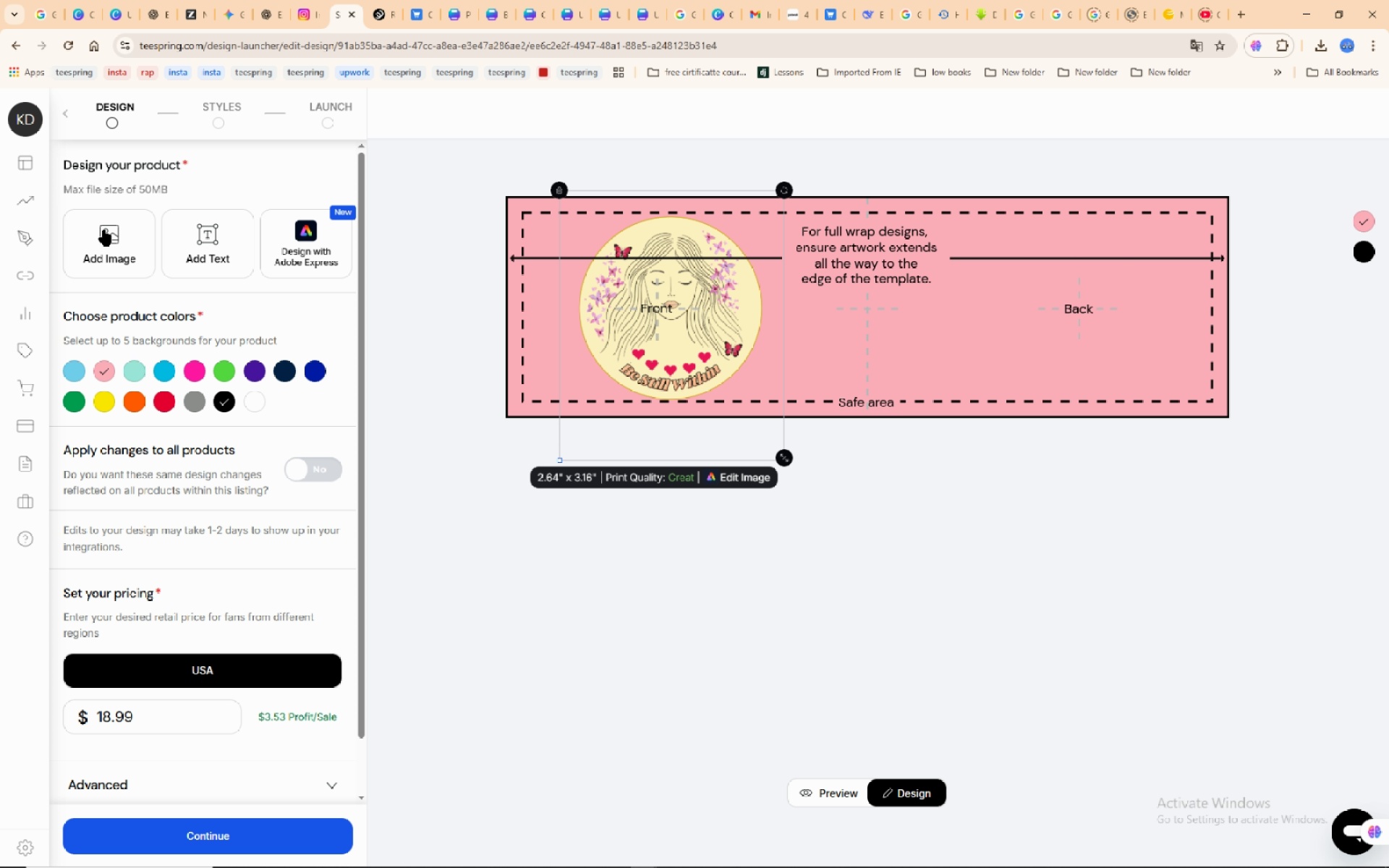 
left_click([104, 230])
 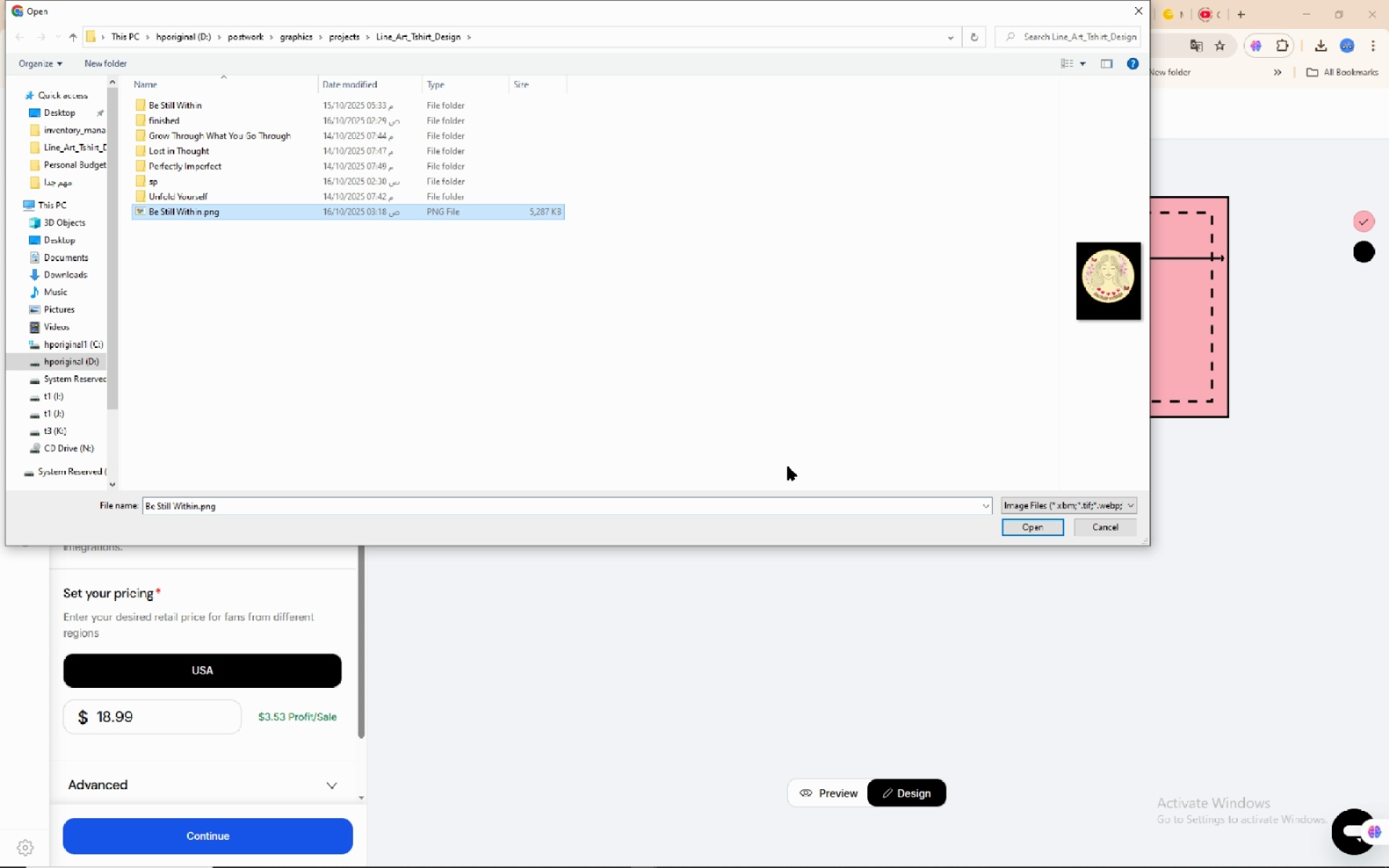 
left_click([1048, 524])
 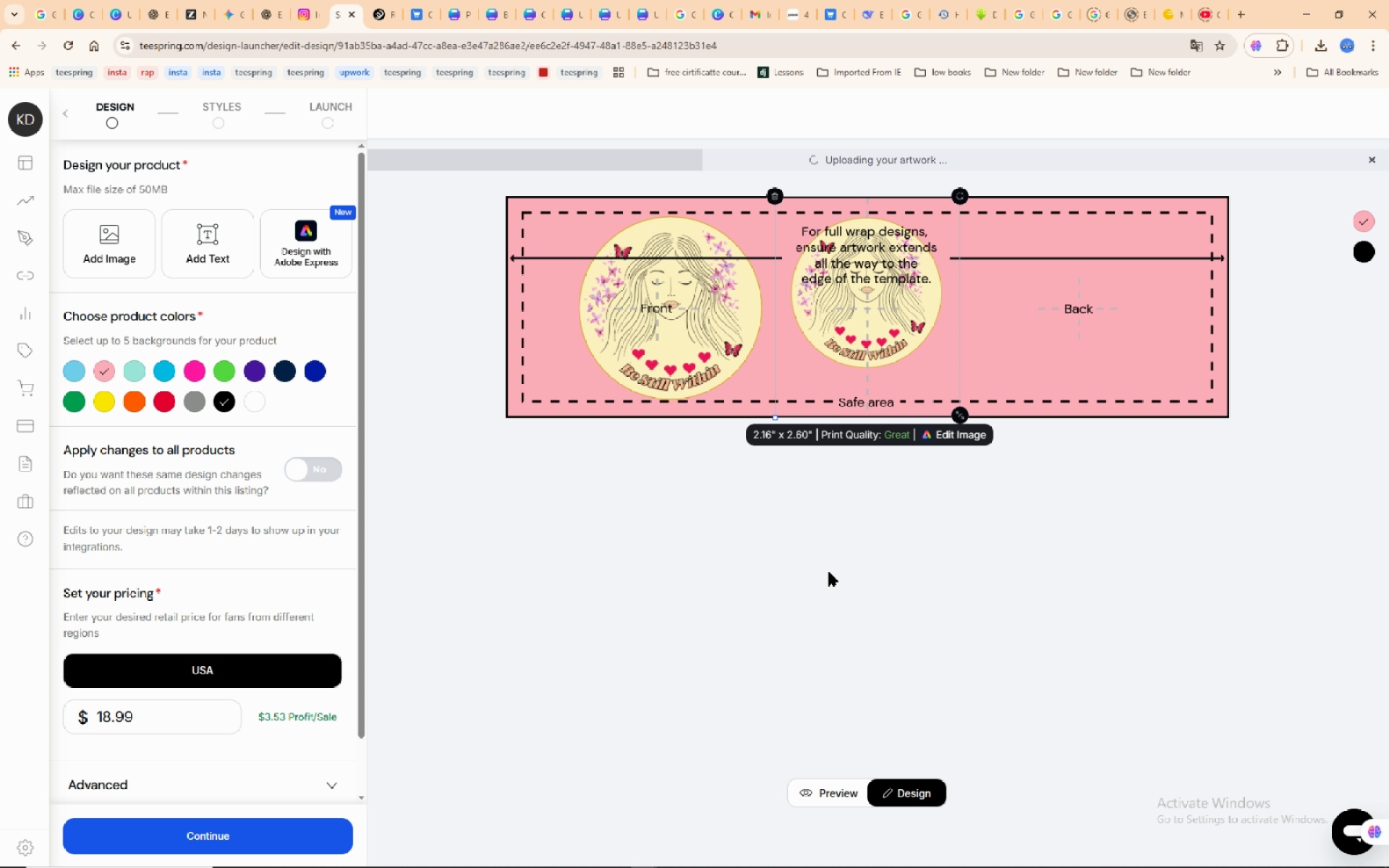 
wait(5.94)
 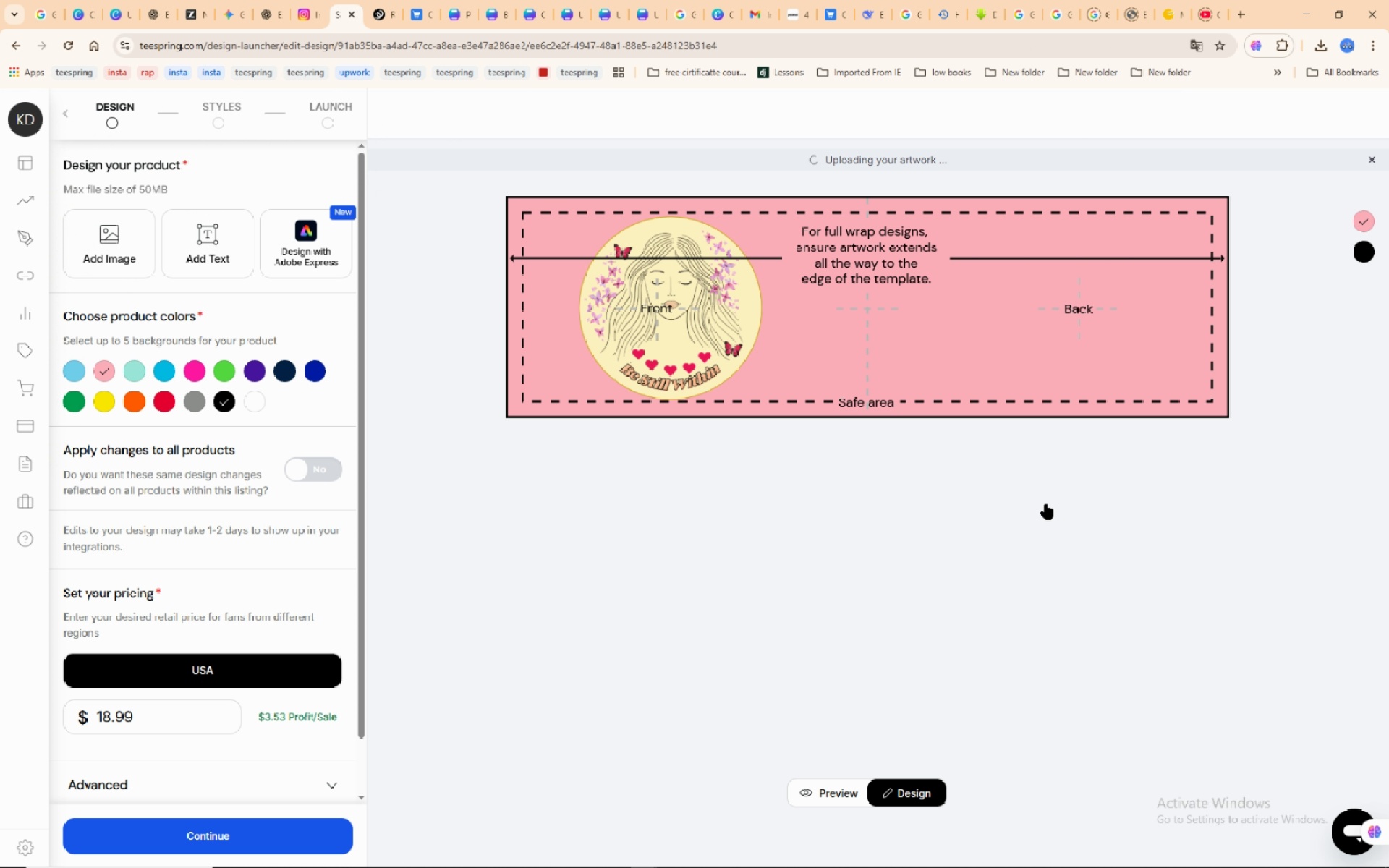 
left_click([891, 324])
 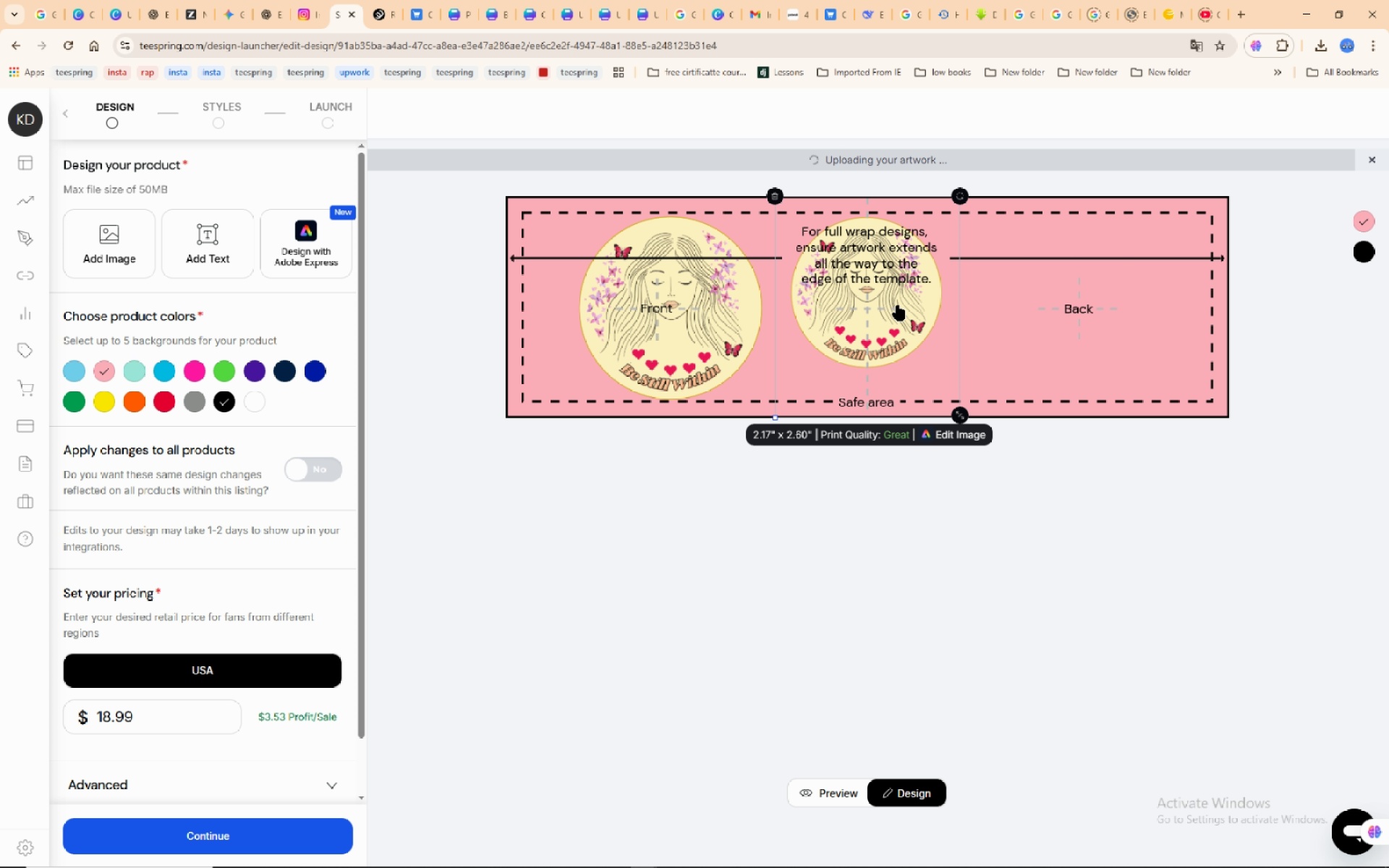 
wait(6.65)
 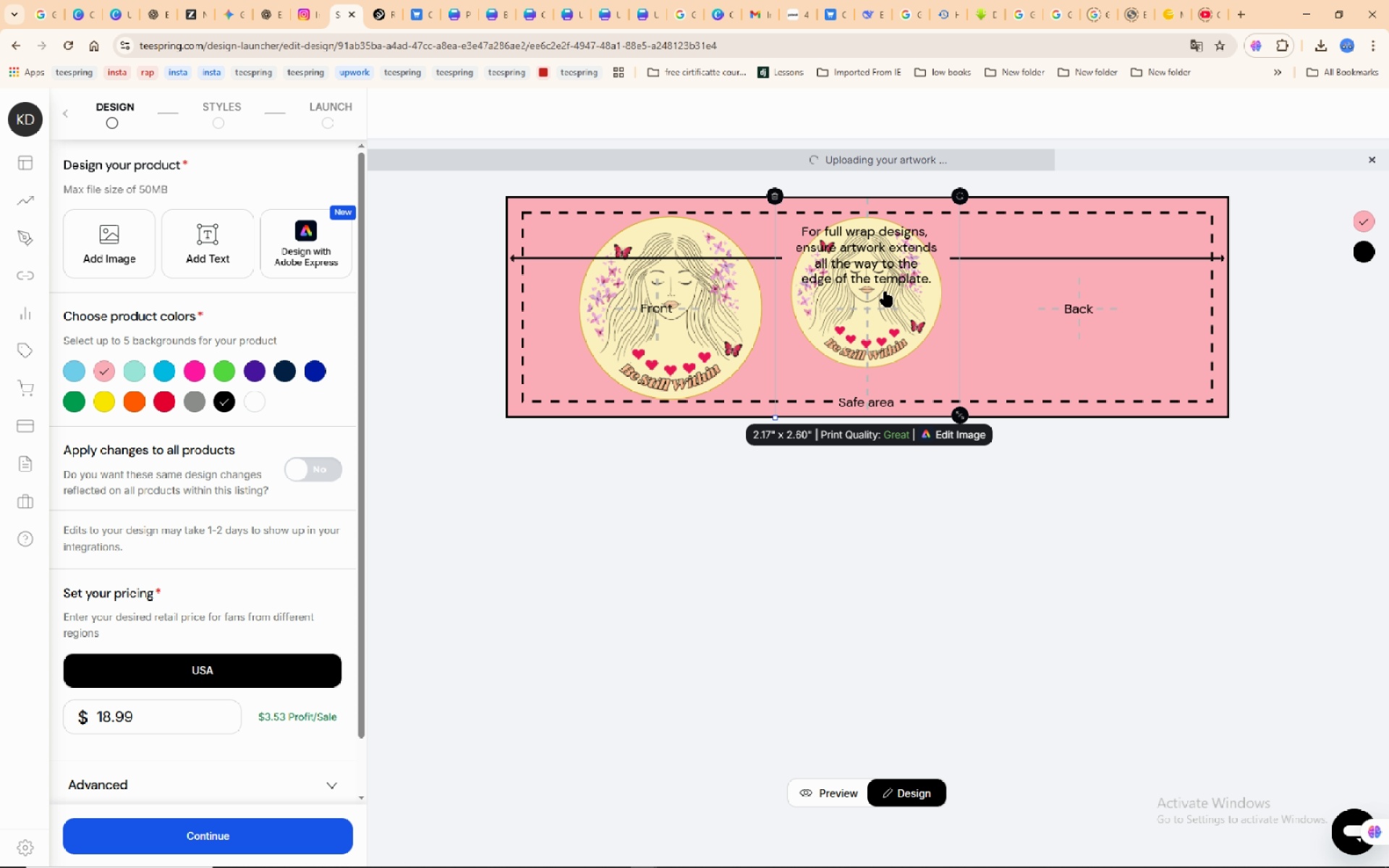 
left_click([875, 294])
 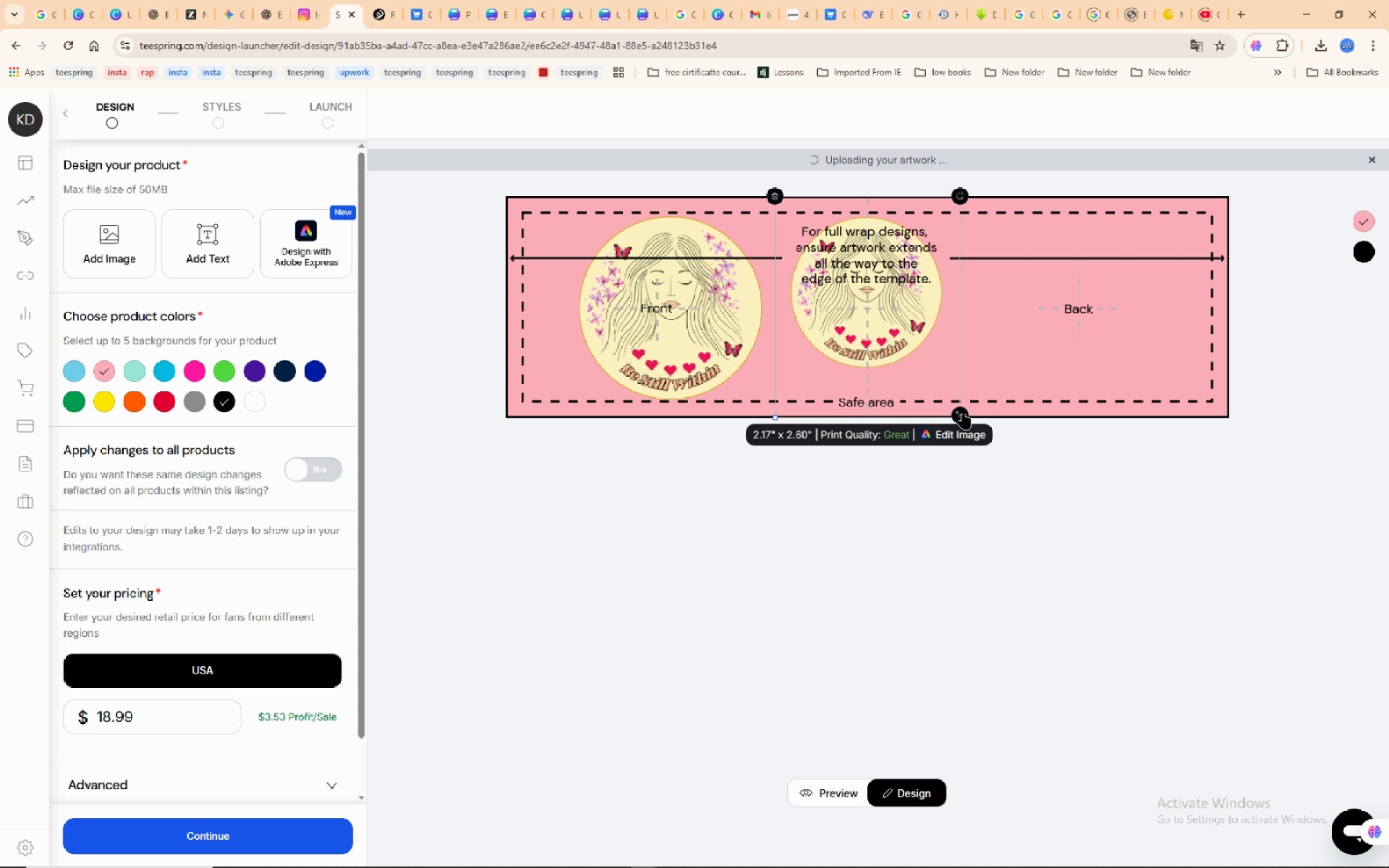 
left_click_drag(start_coordinate=[964, 414], to_coordinate=[988, 452])
 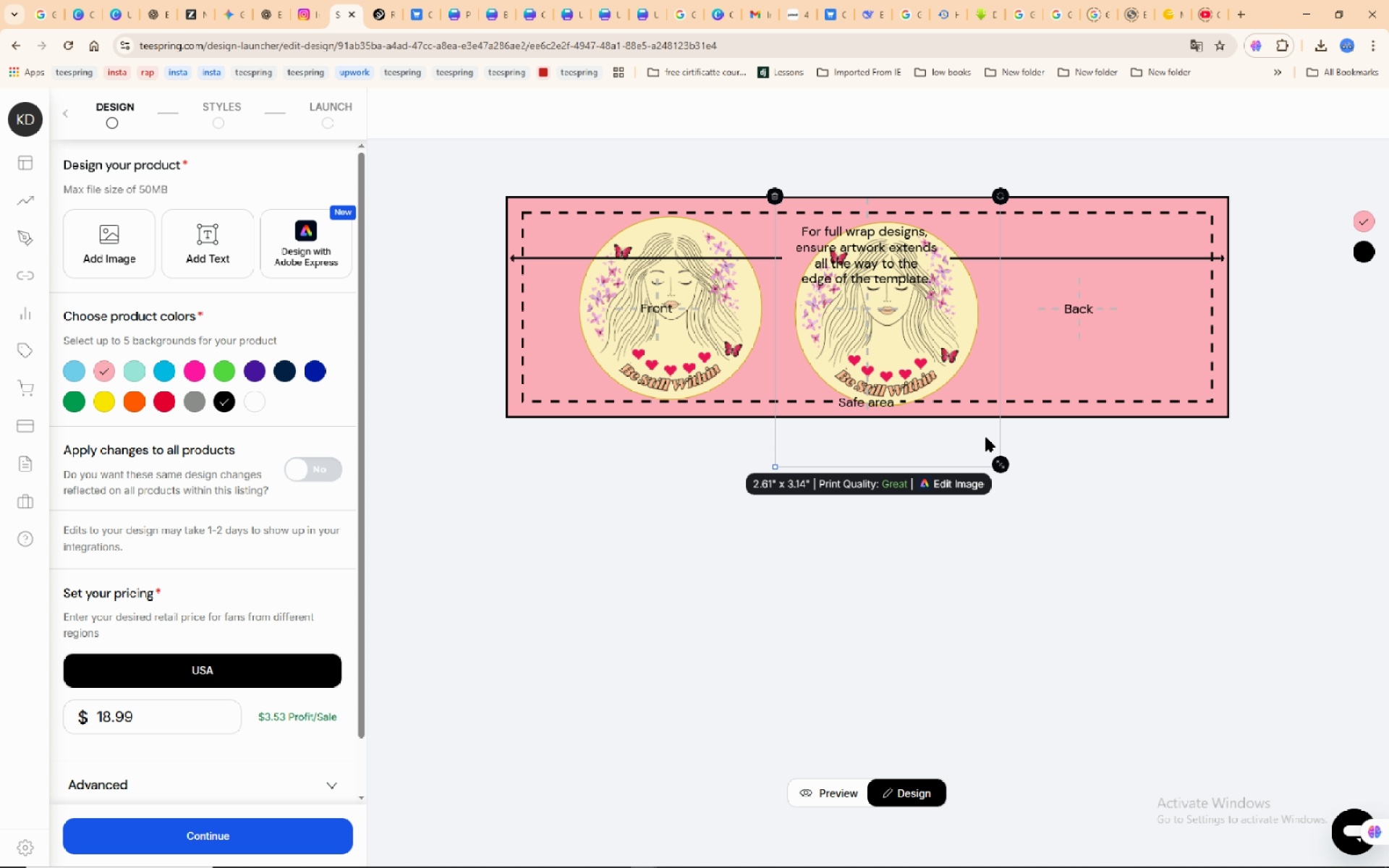 
left_click_drag(start_coordinate=[929, 346], to_coordinate=[1118, 337])
 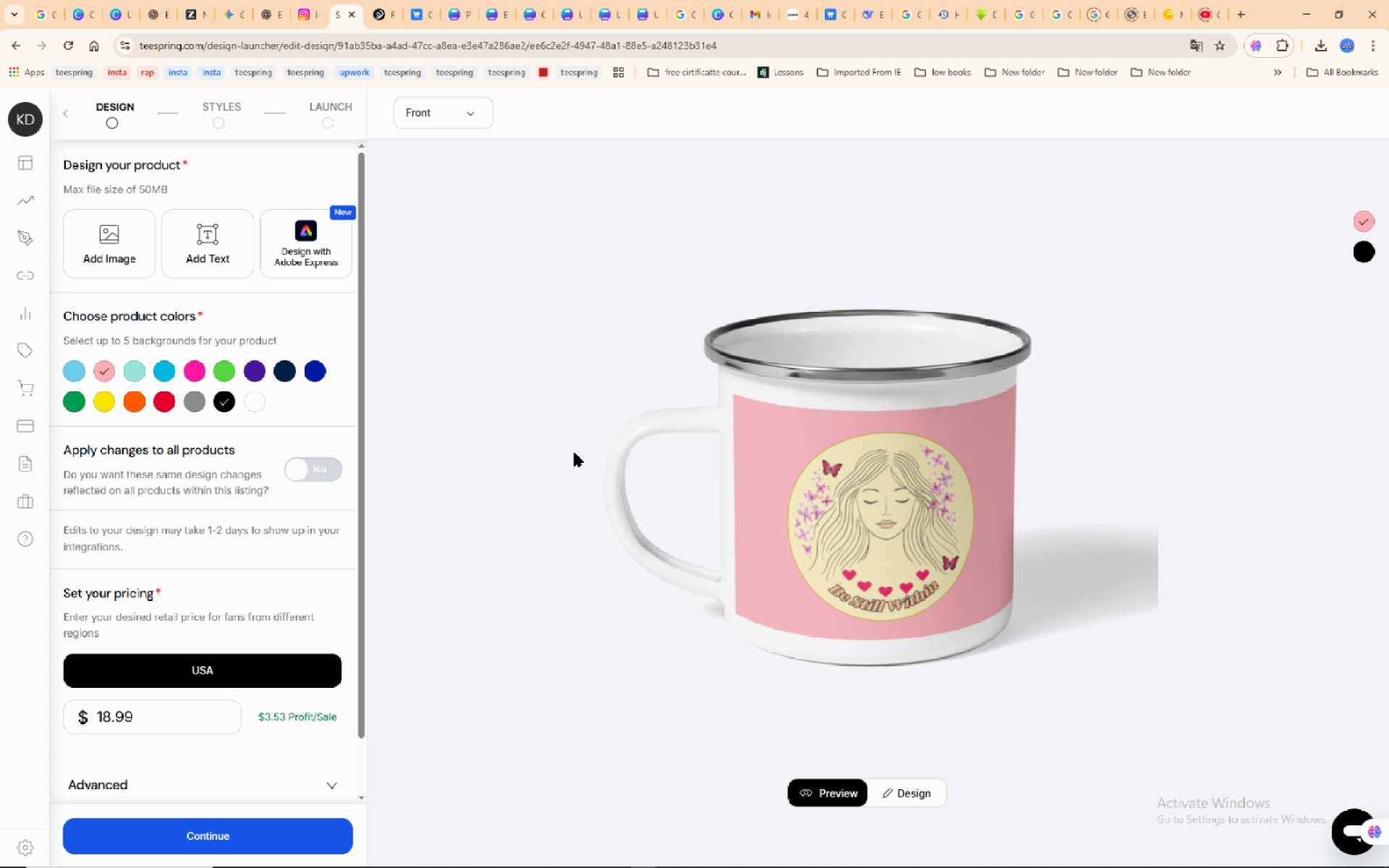 
wait(7.62)
 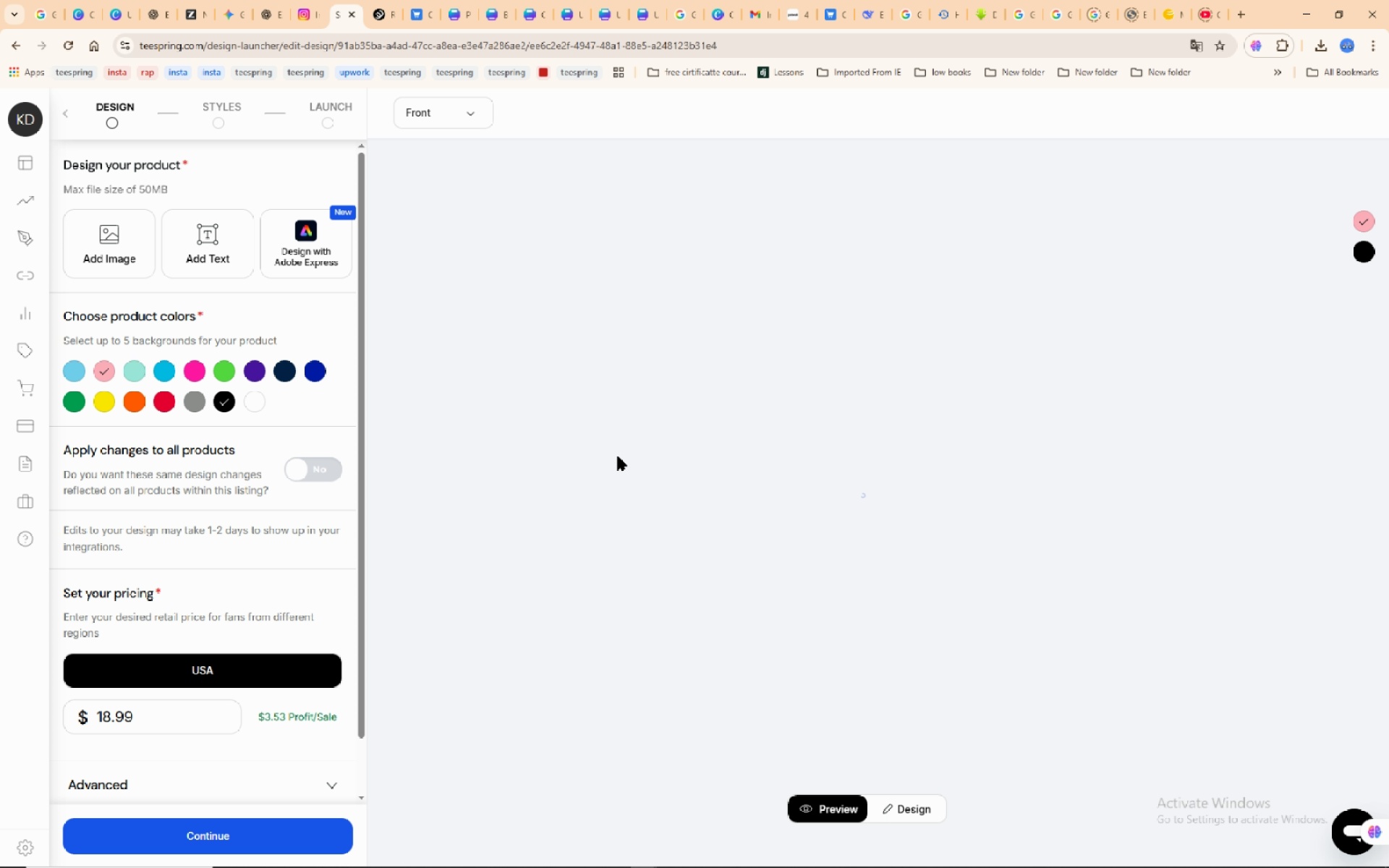 
left_click([422, 115])
 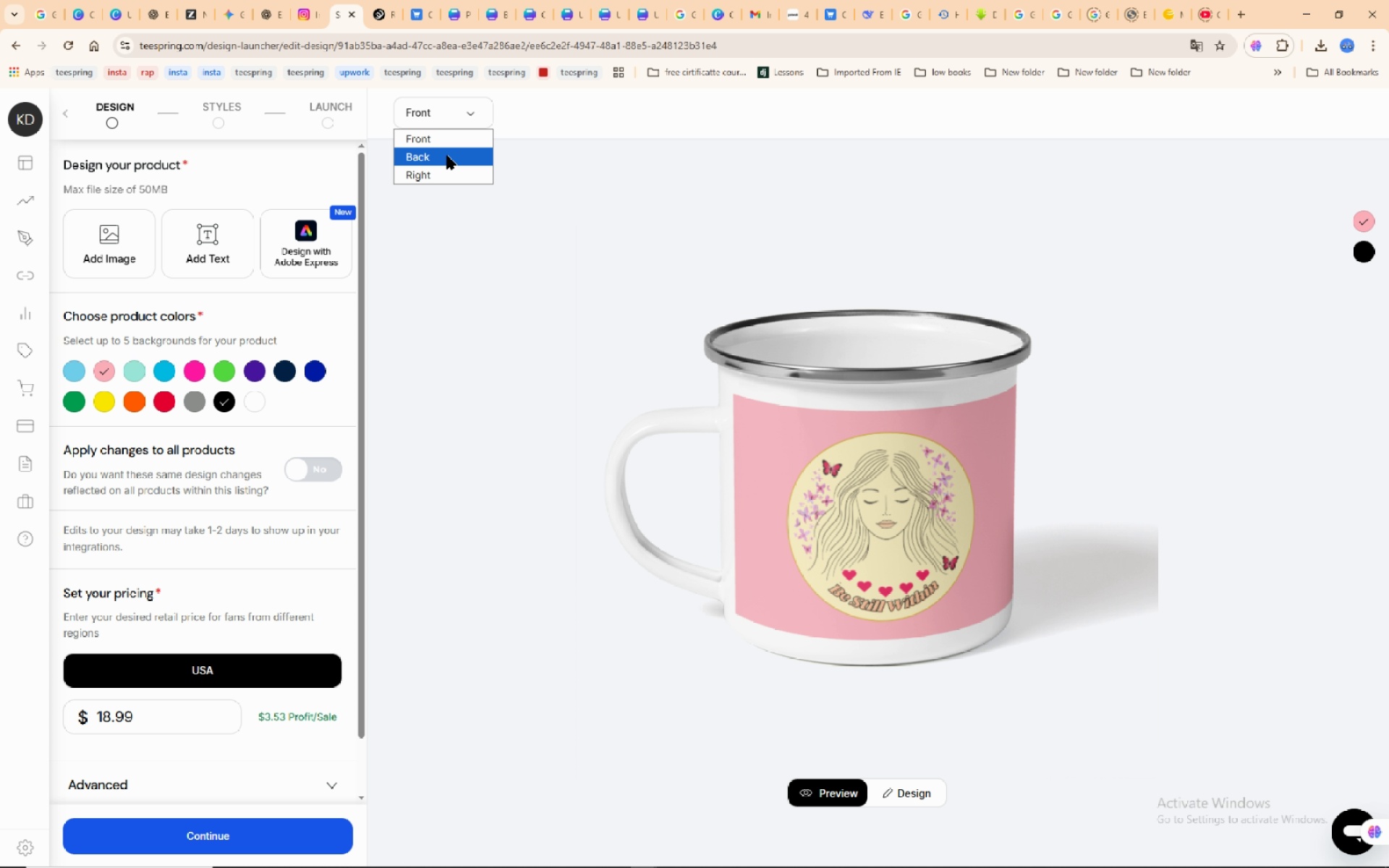 
left_click([446, 156])
 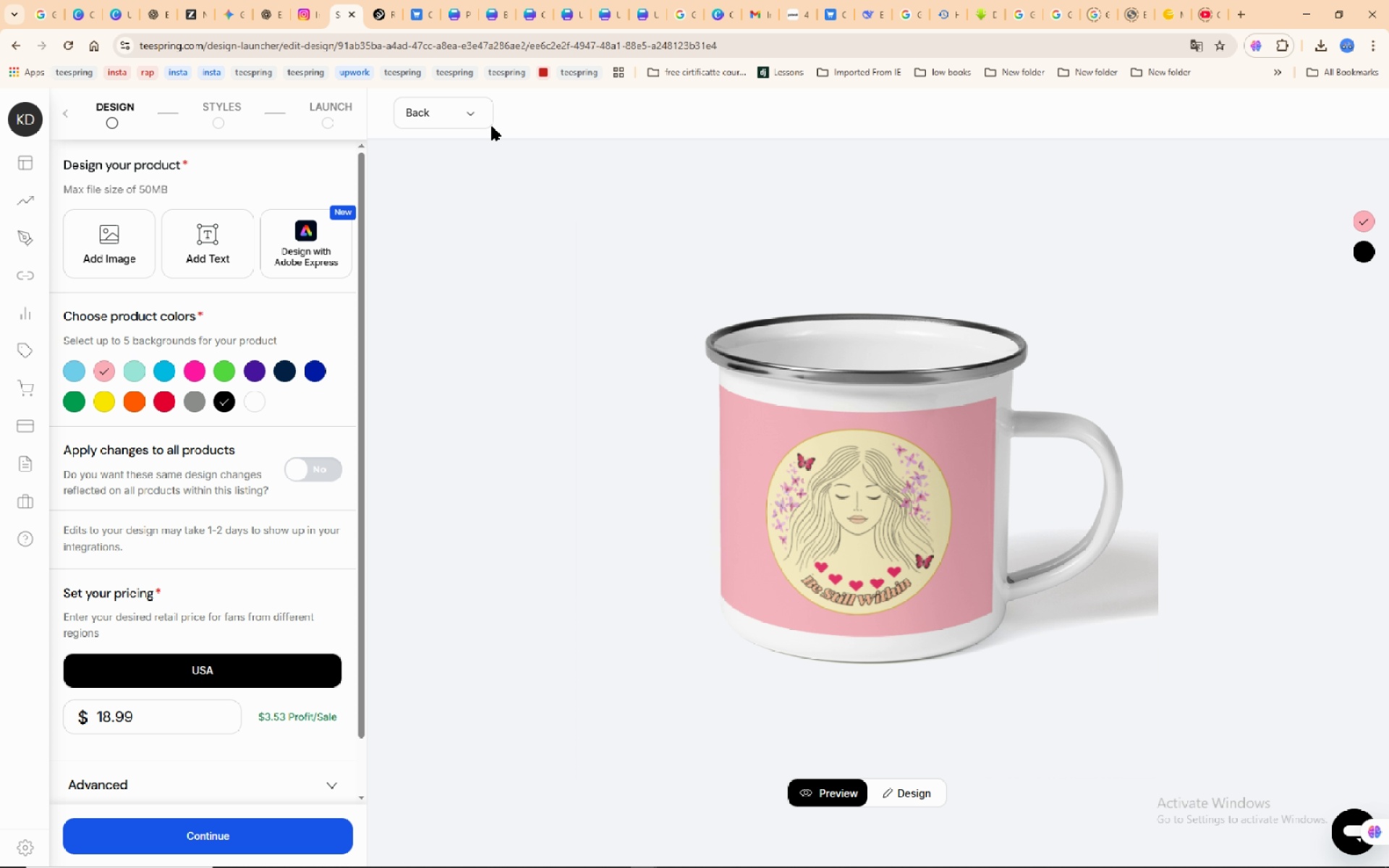 
left_click([469, 110])
 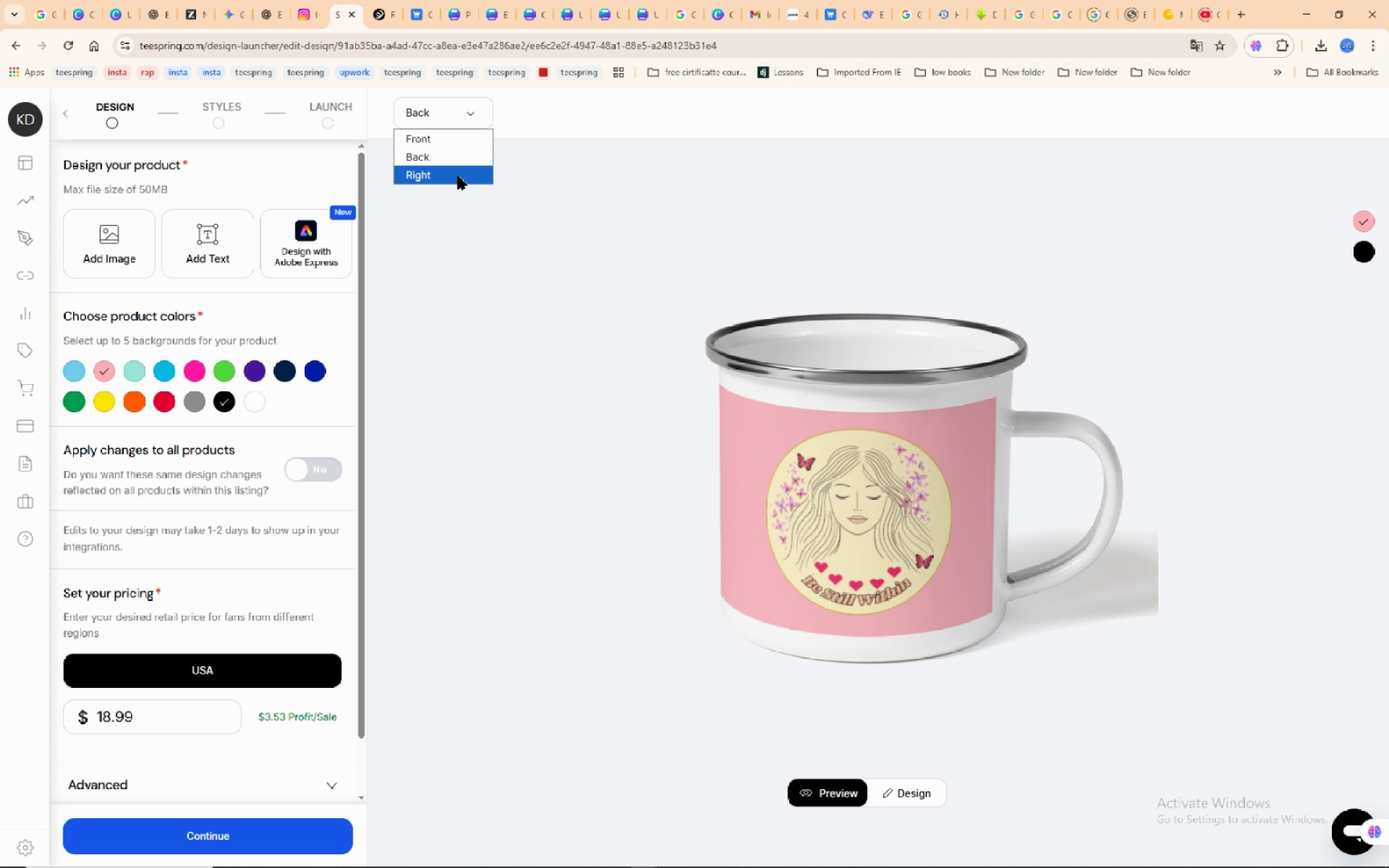 
left_click([458, 176])
 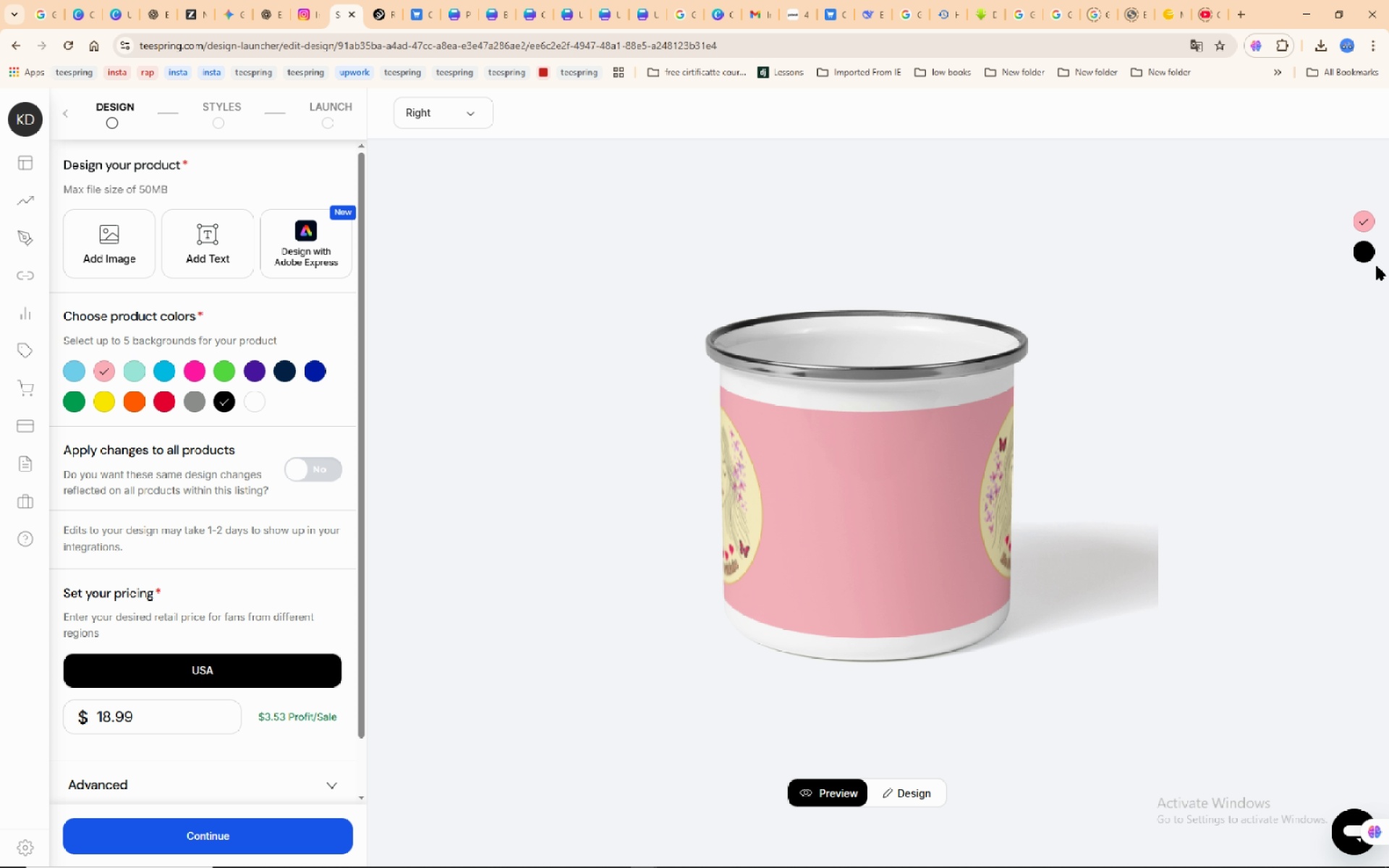 
left_click([1364, 252])
 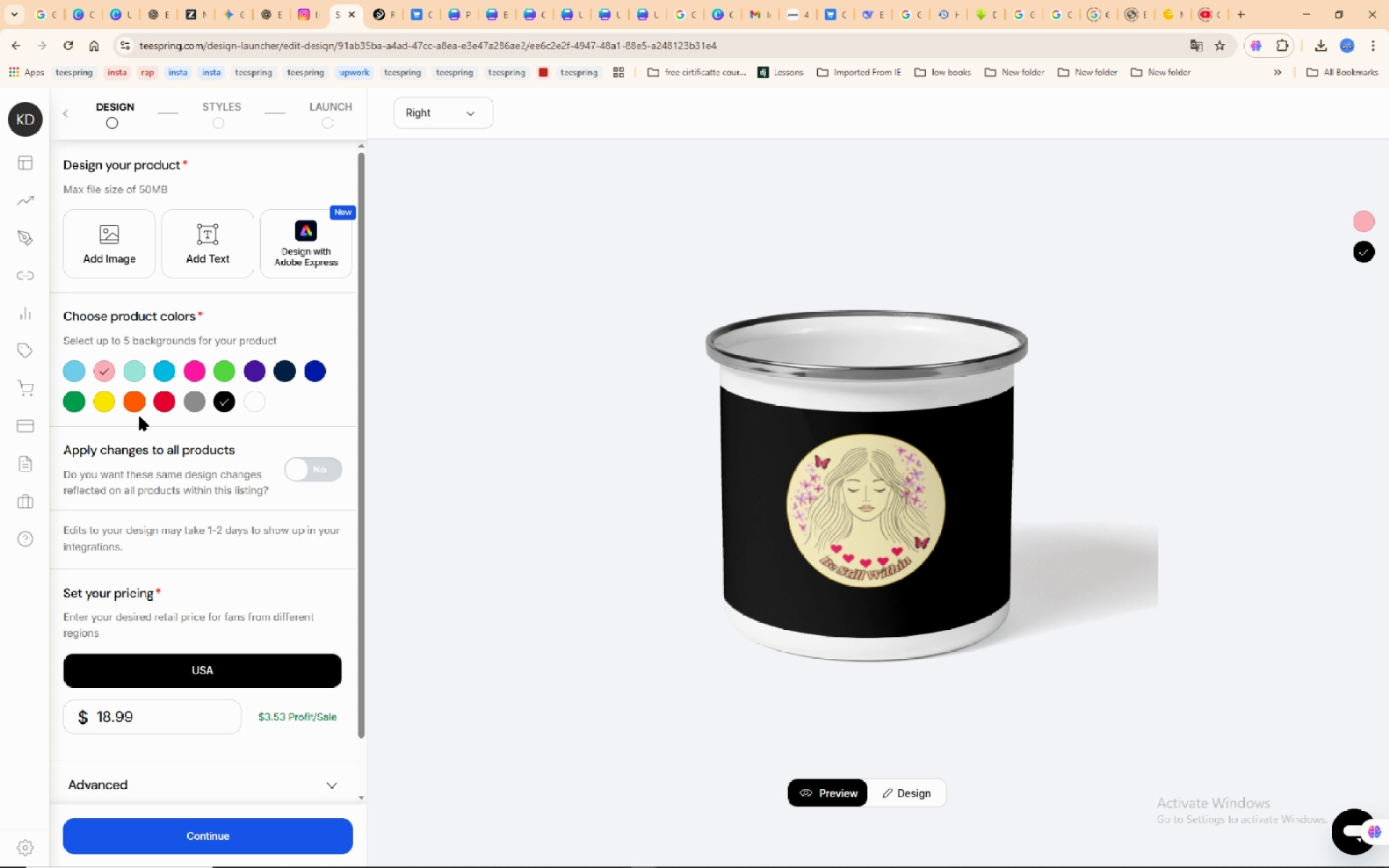 
left_click([164, 406])
 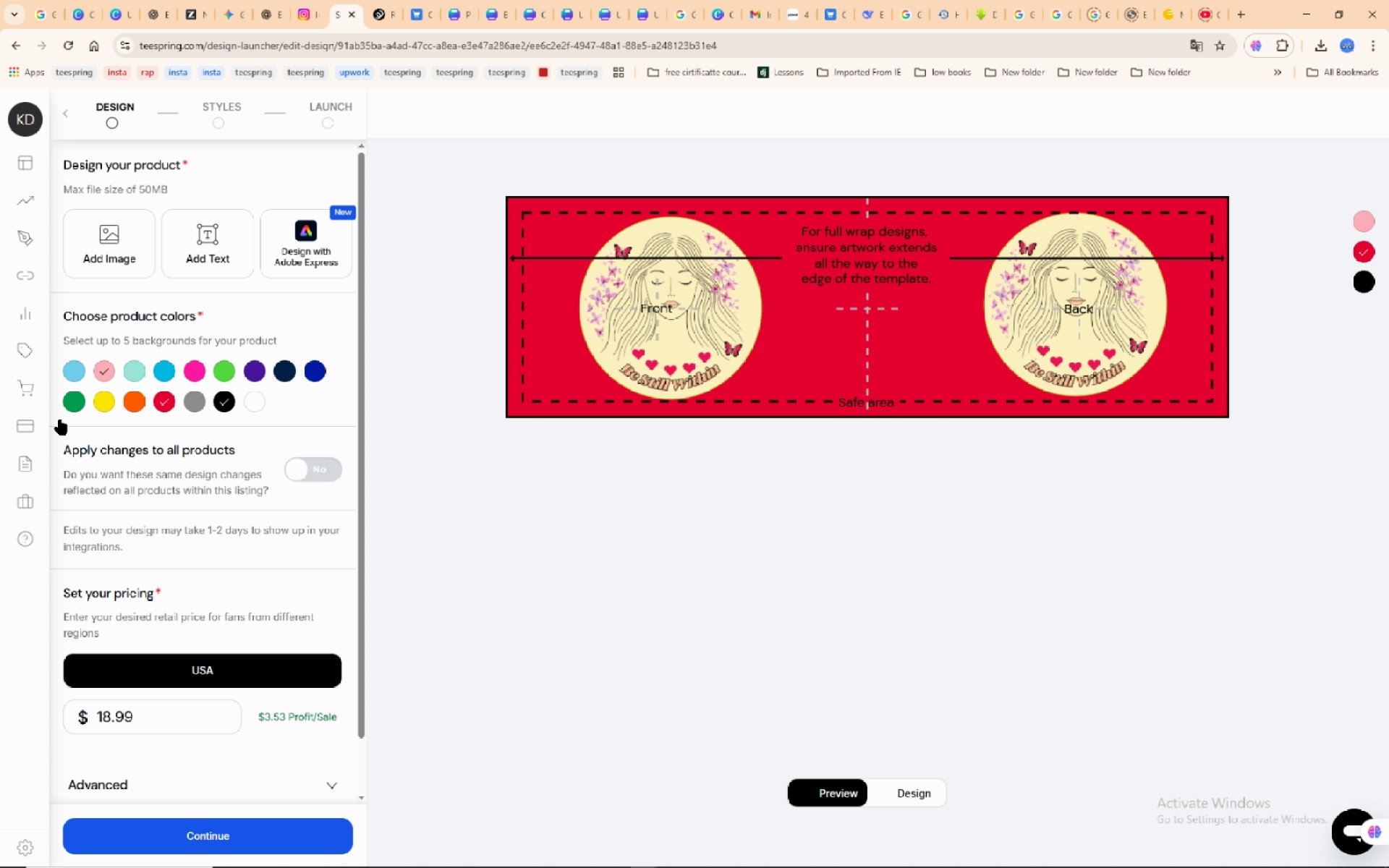 
wait(5.33)
 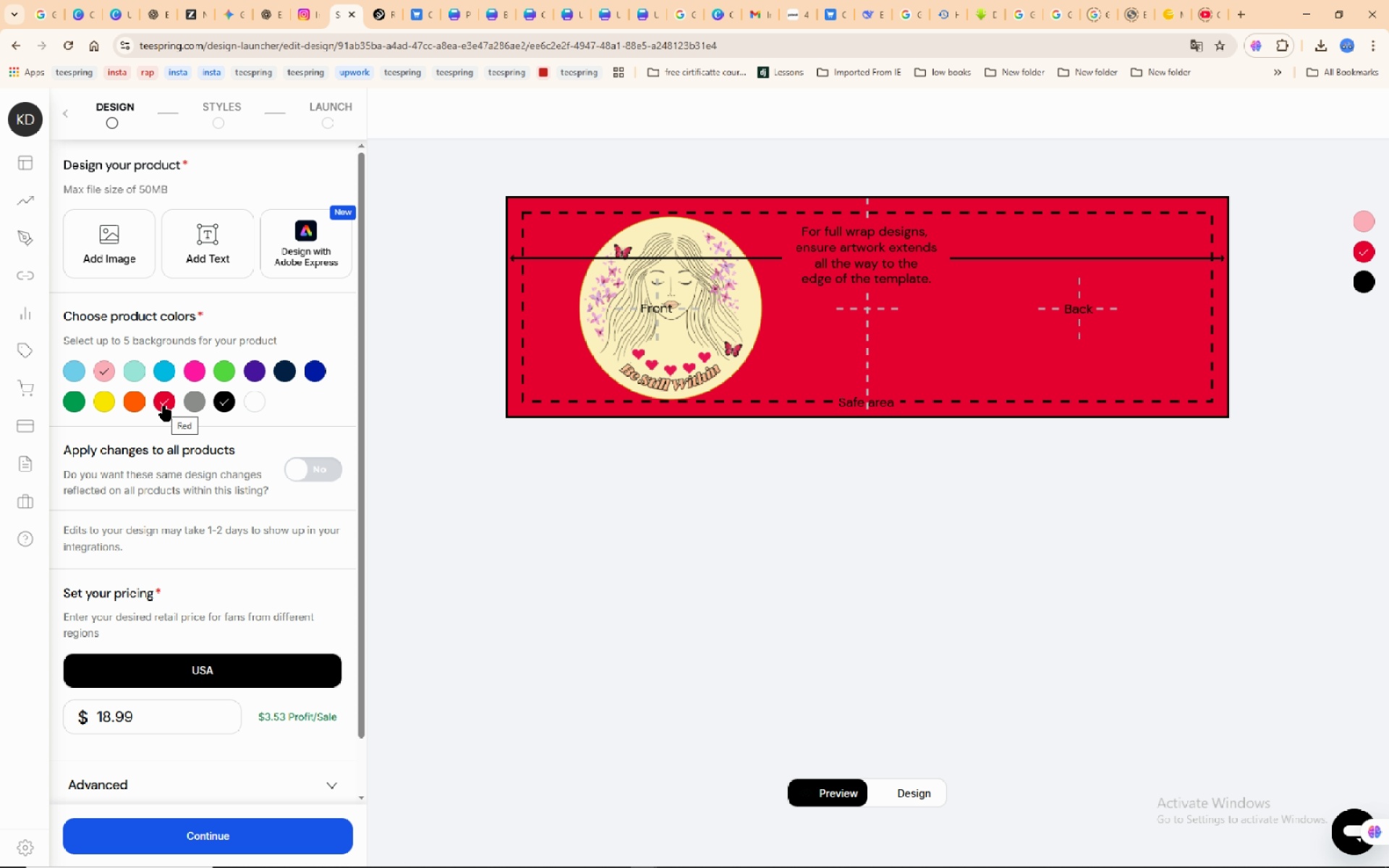 
left_click([69, 404])
 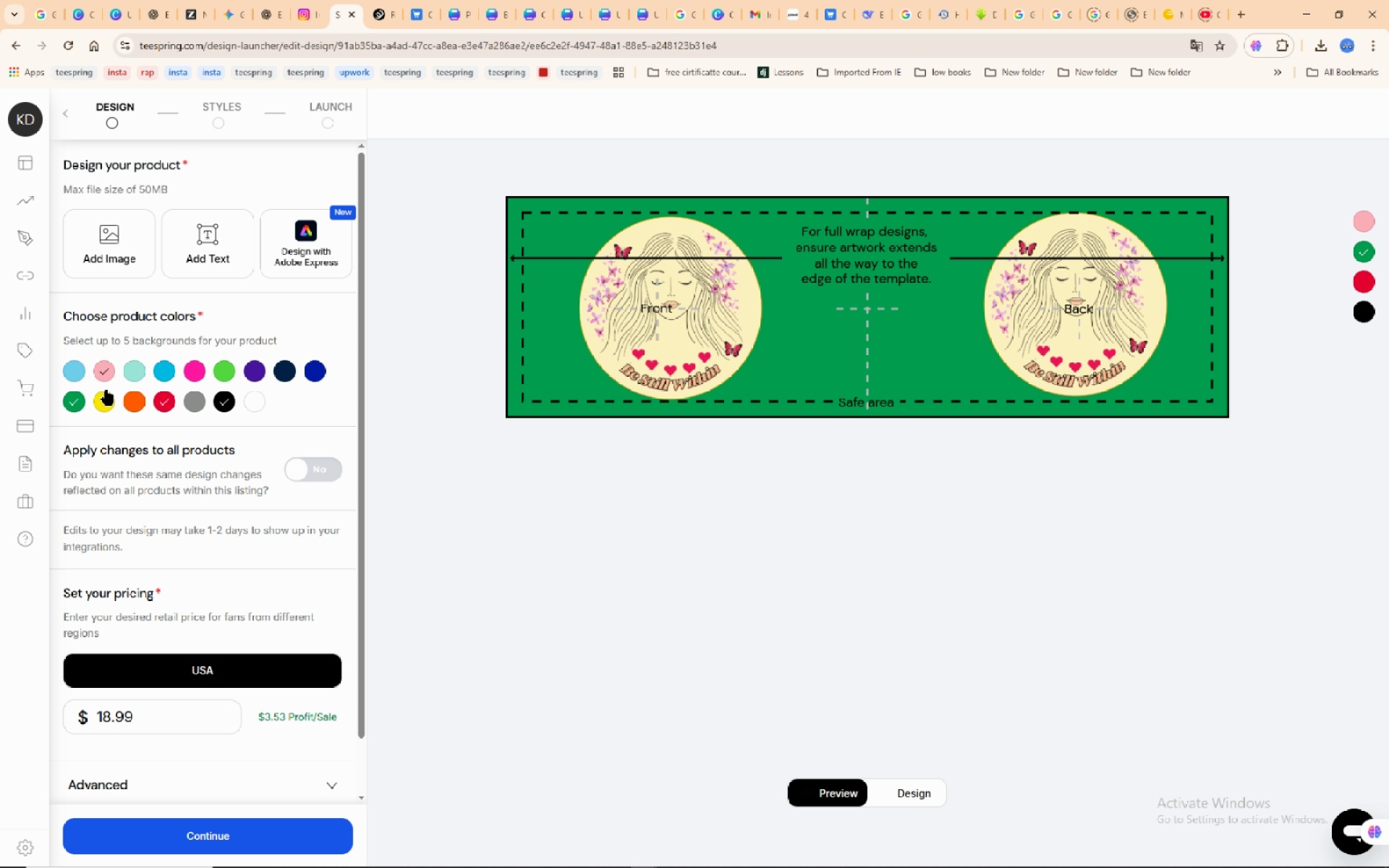 
left_click([172, 373])
 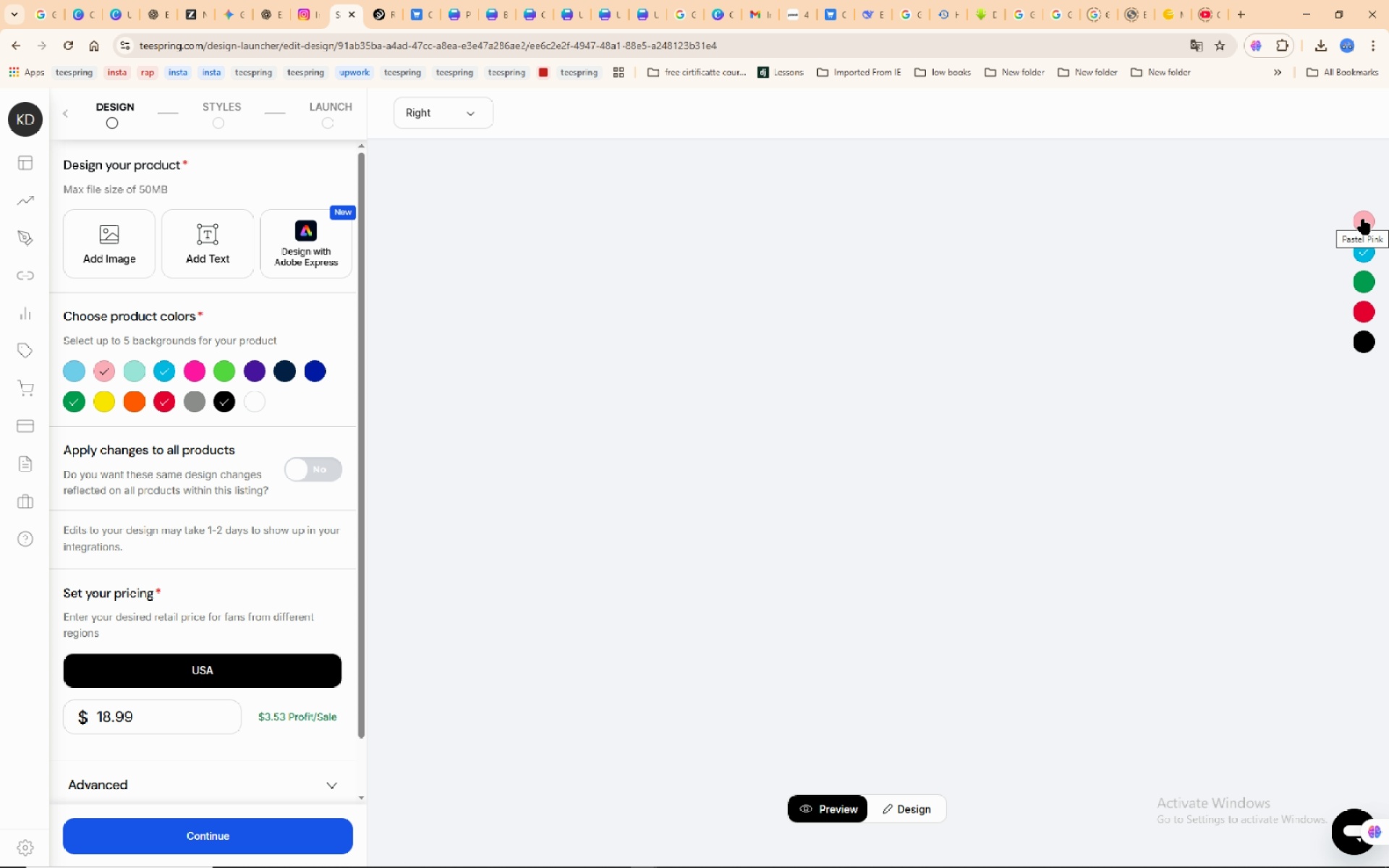 
wait(14.78)
 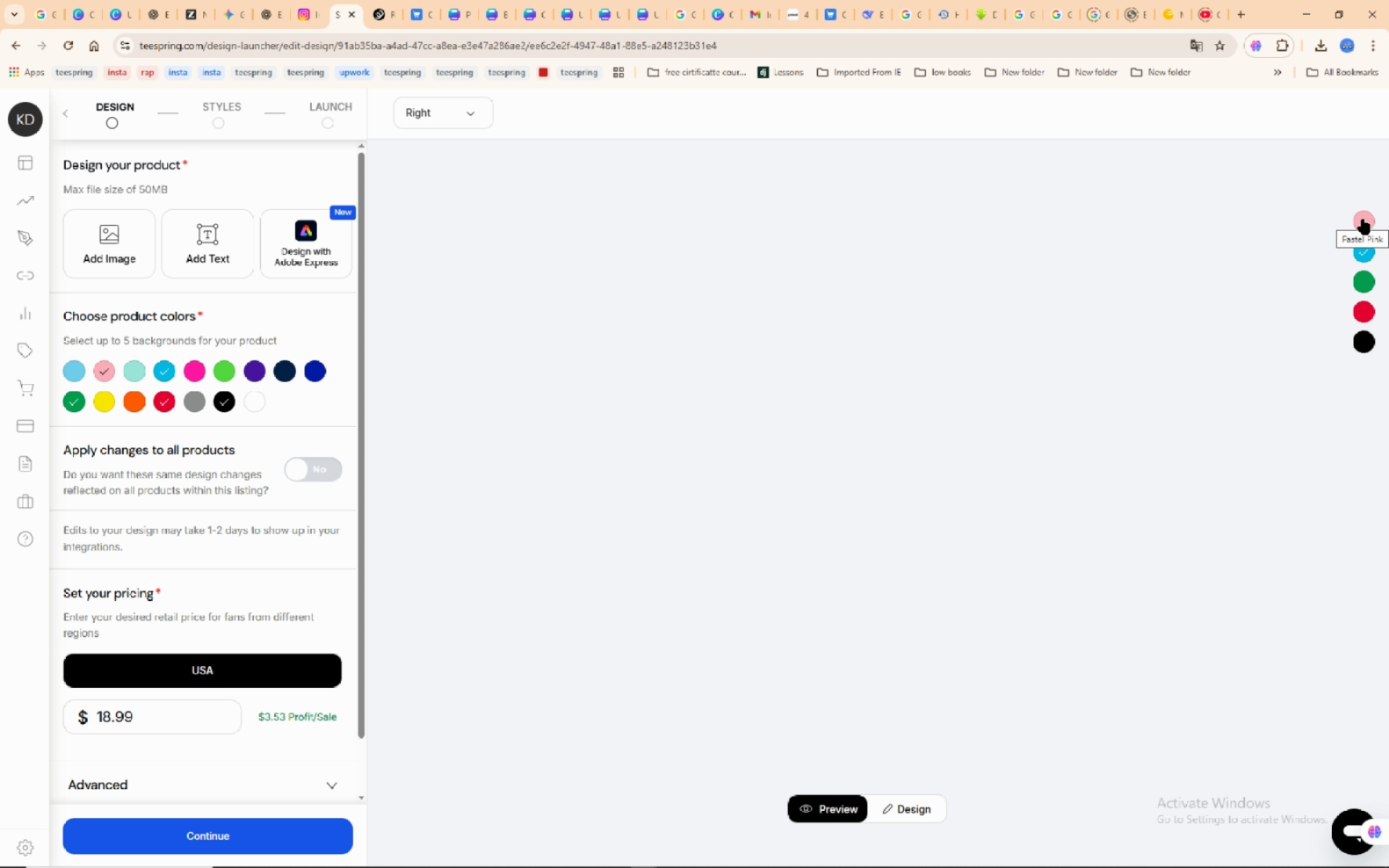 
left_click([1363, 219])
 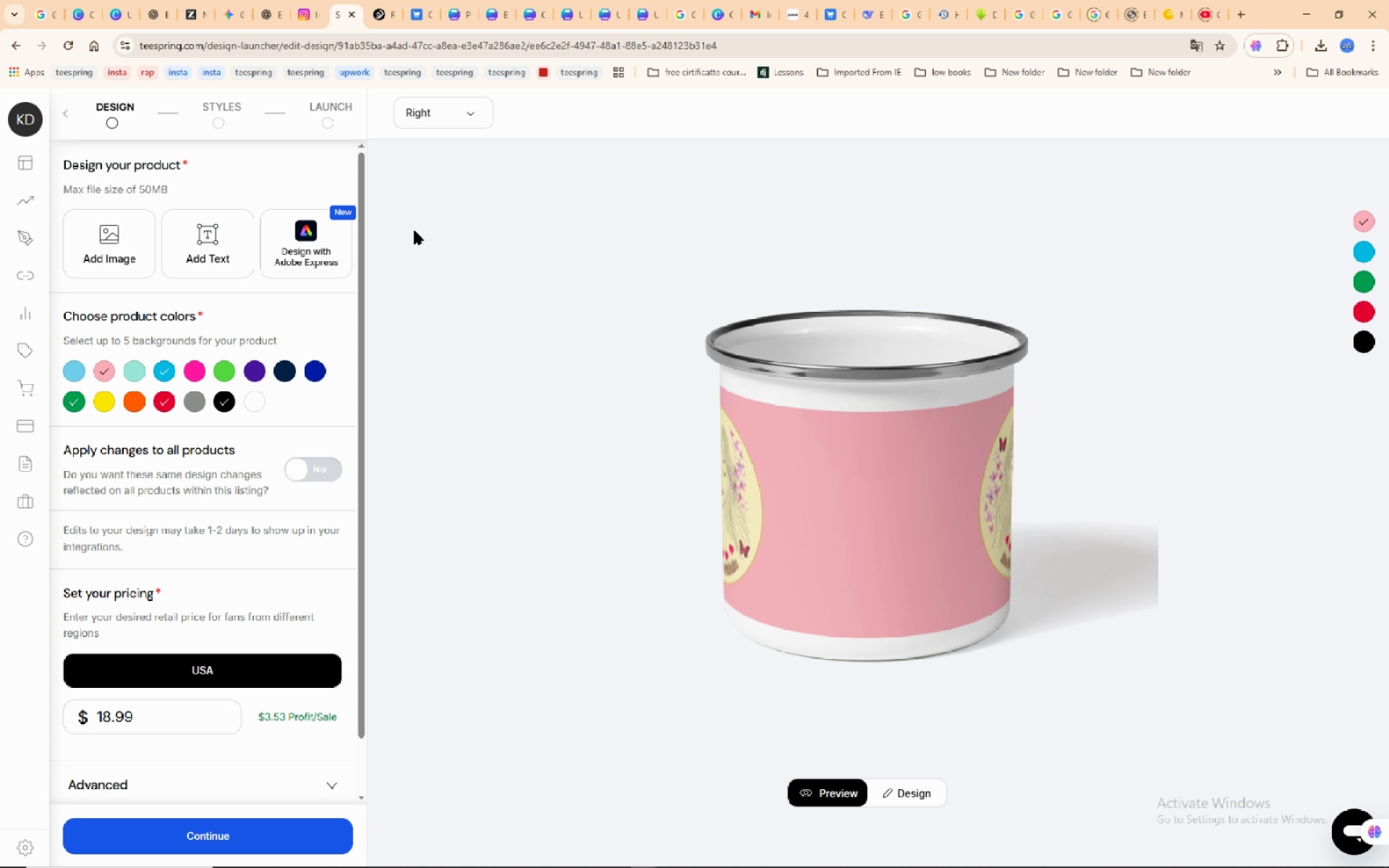 
left_click([419, 105])
 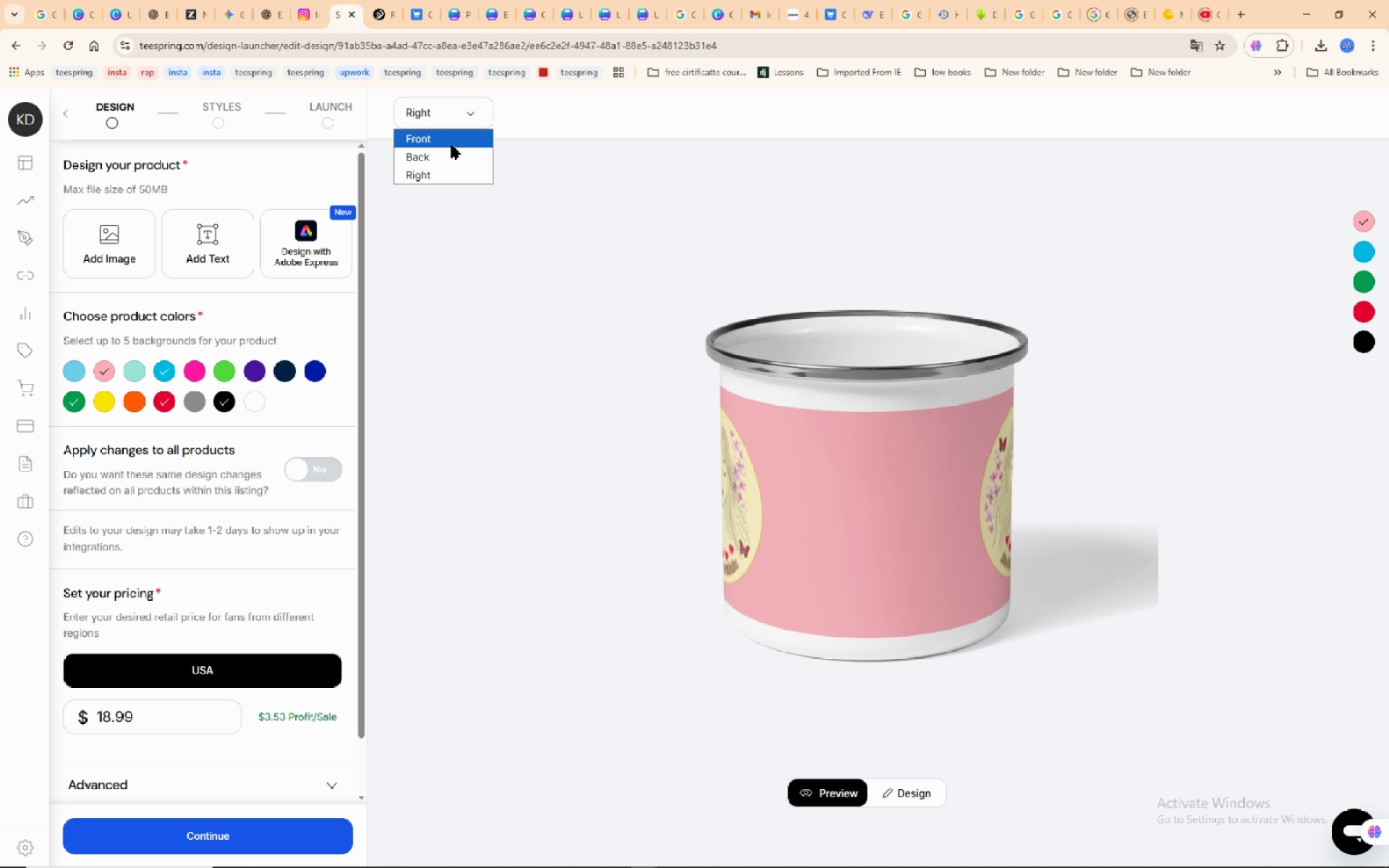 
left_click([451, 145])
 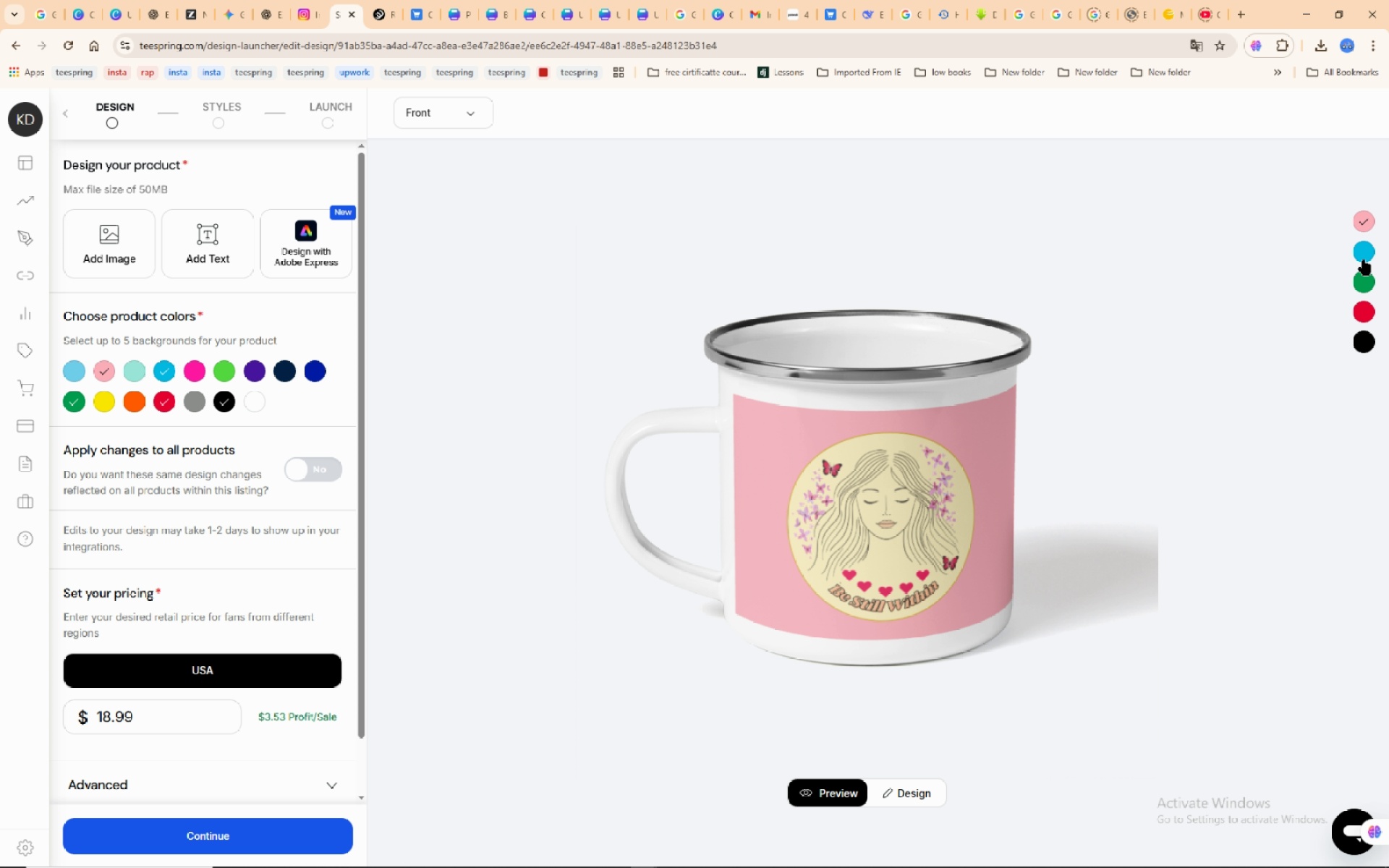 
left_click([1364, 259])
 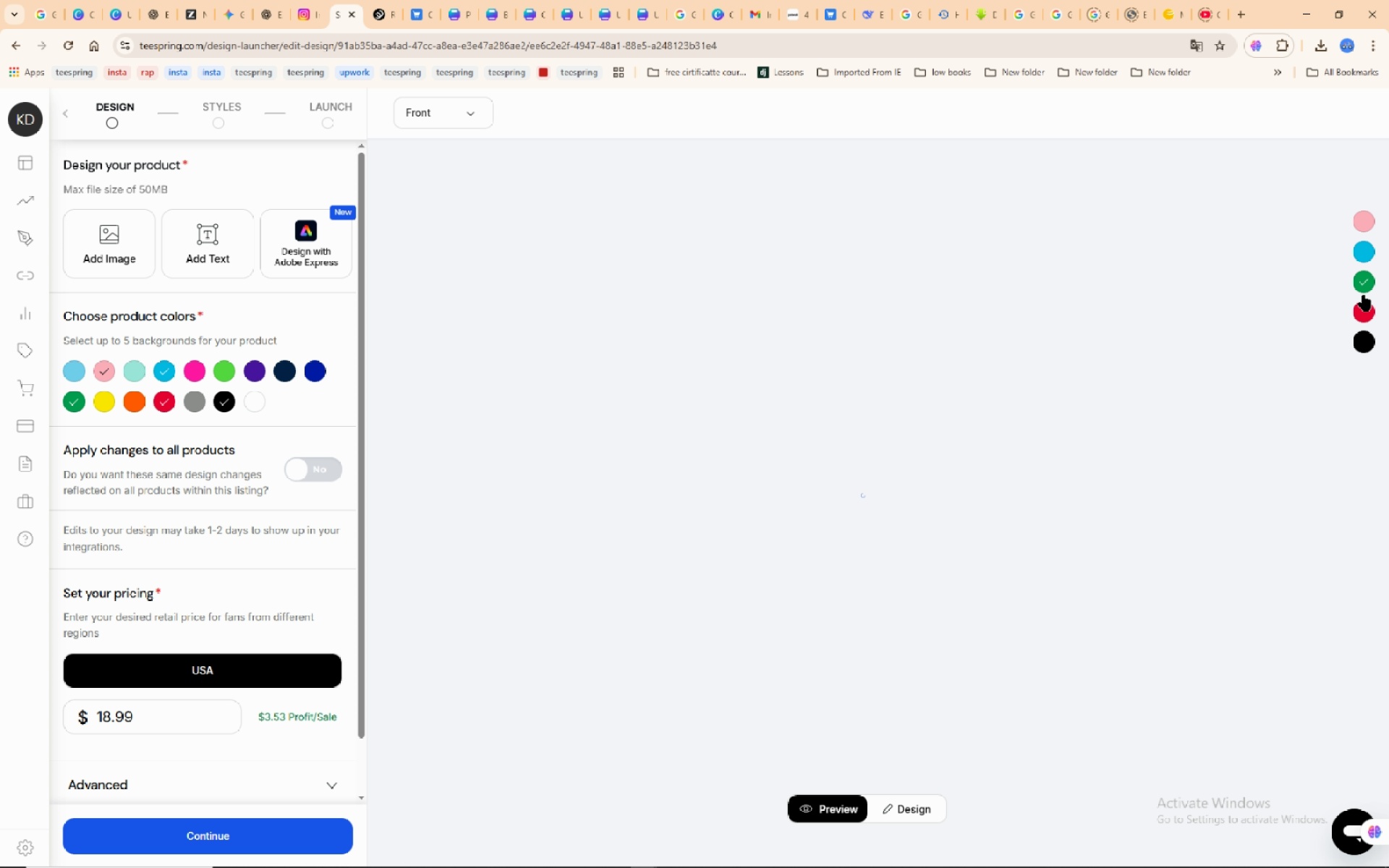 
left_click([1364, 286])
 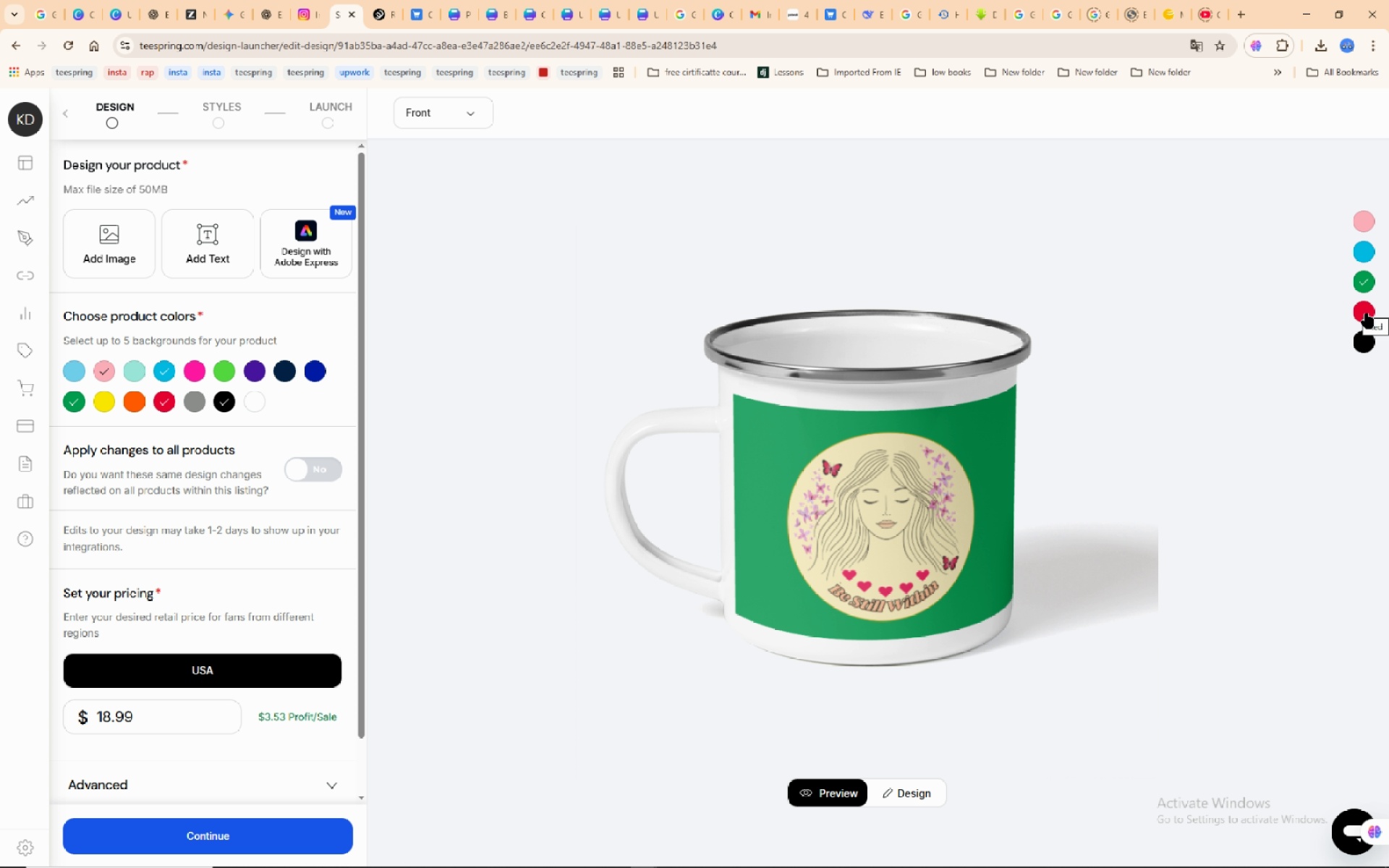 
left_click([1367, 313])
 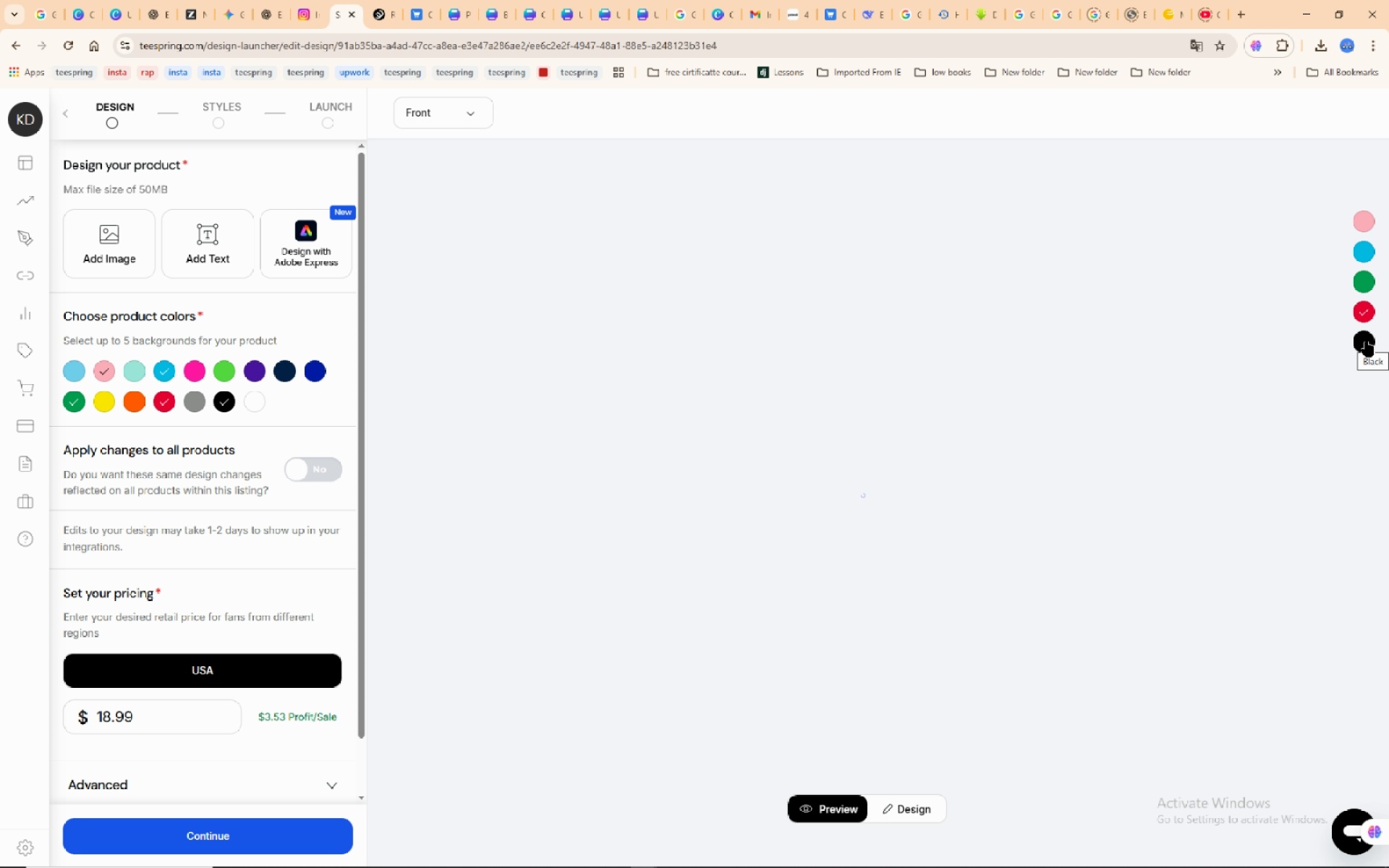 
wait(5.98)
 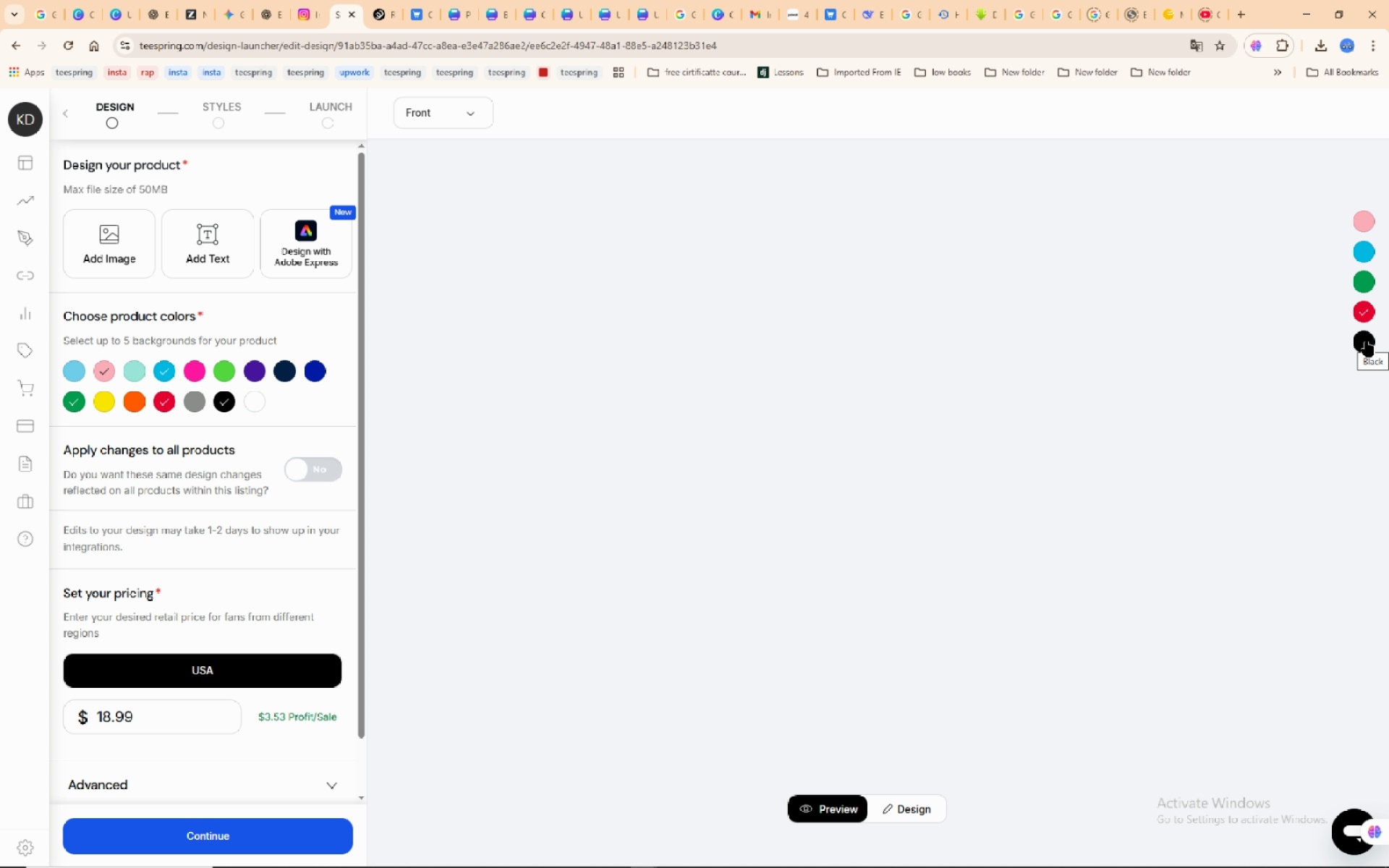 
left_click([1367, 341])
 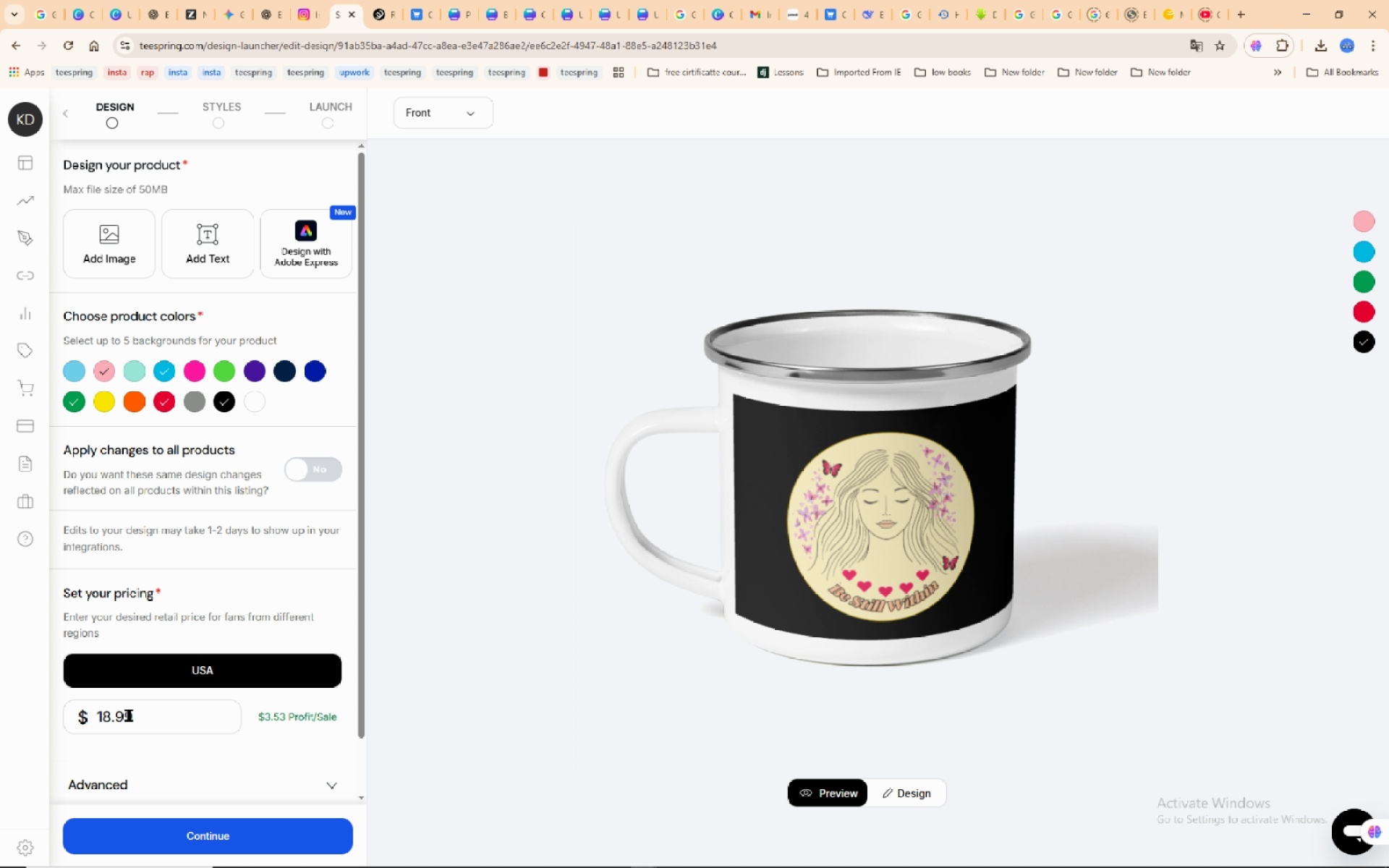 
scroll: coordinate [218, 746], scroll_direction: down, amount: 4.0
 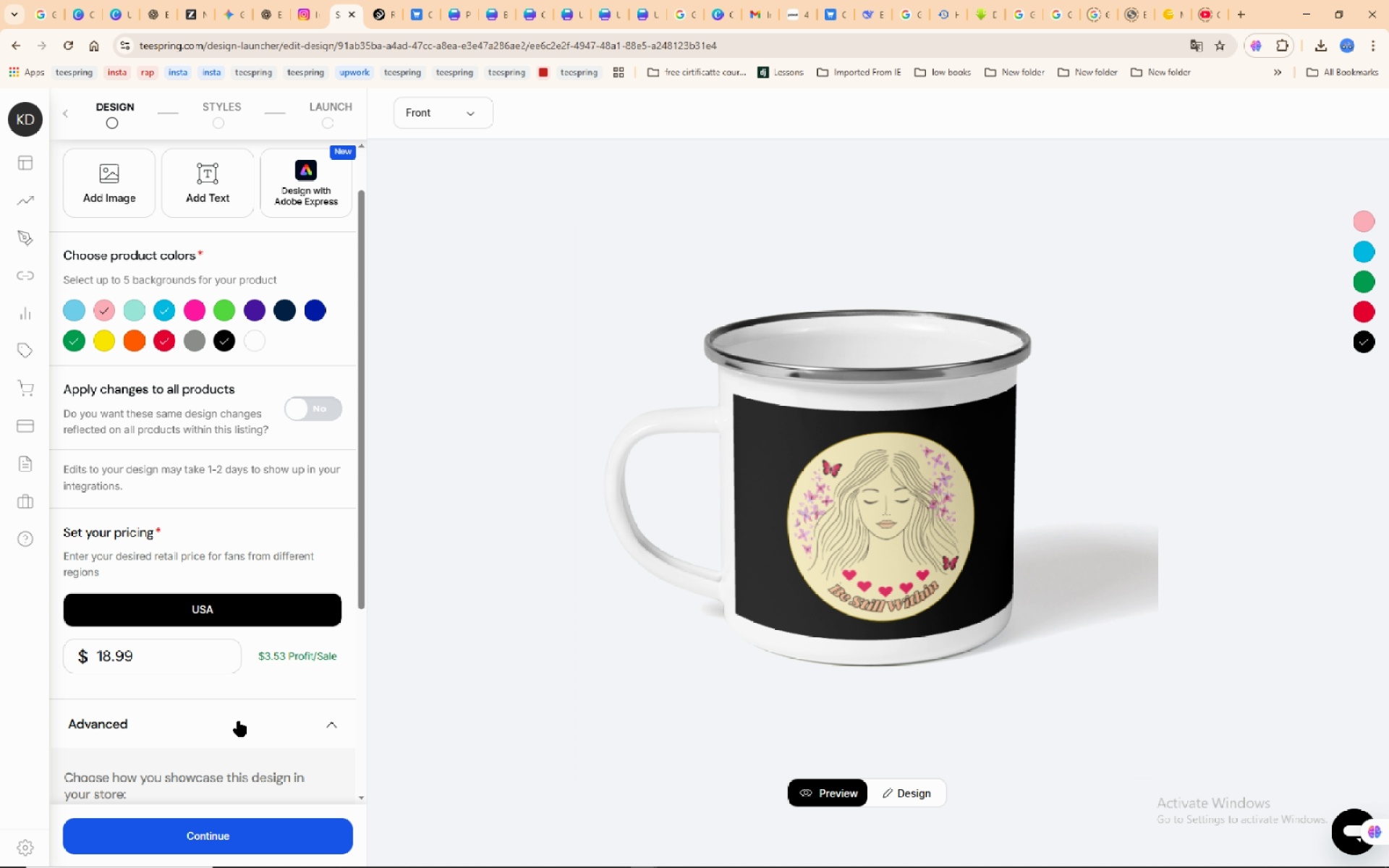 
left_click([239, 721])
 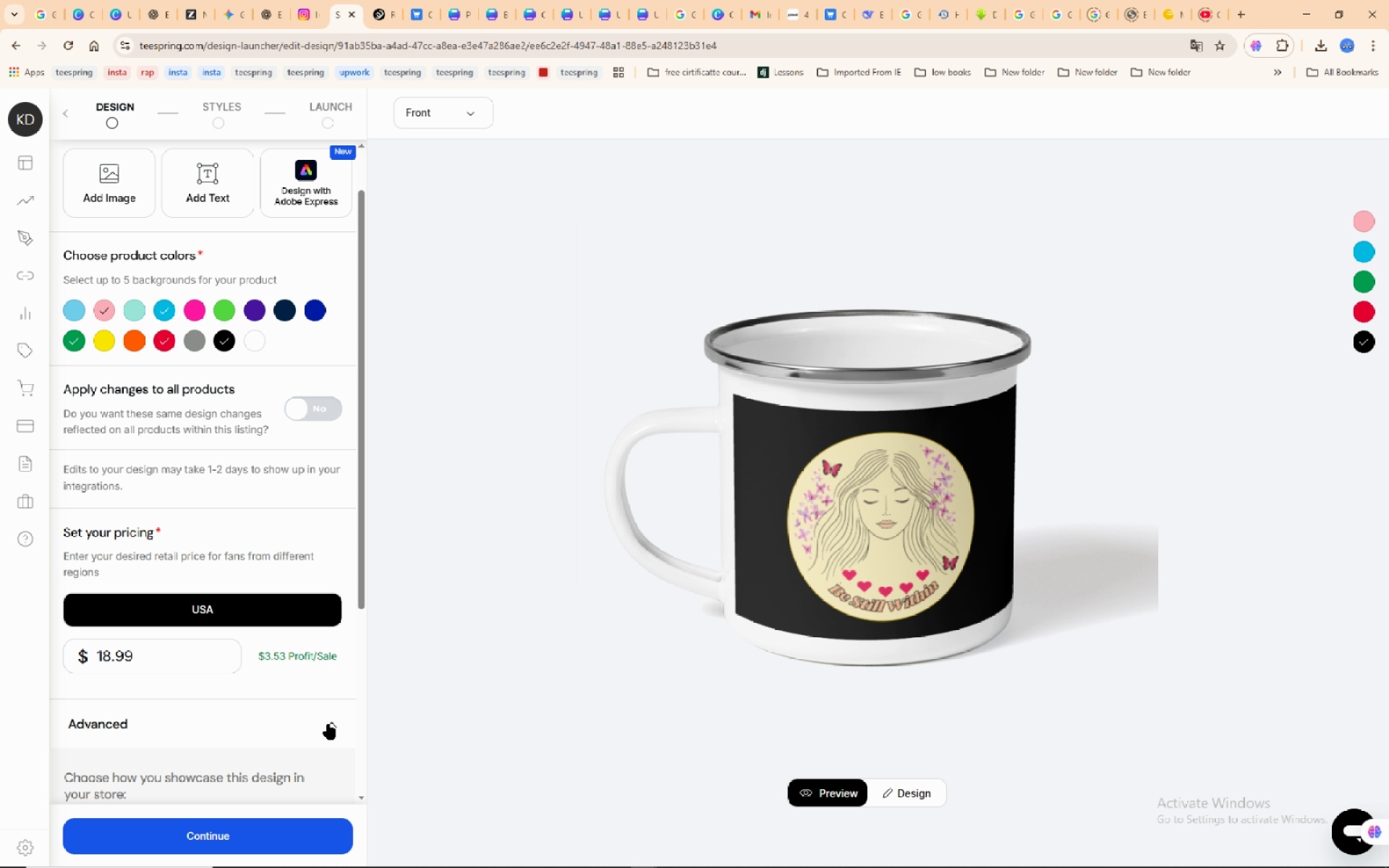 
left_click([328, 724])
 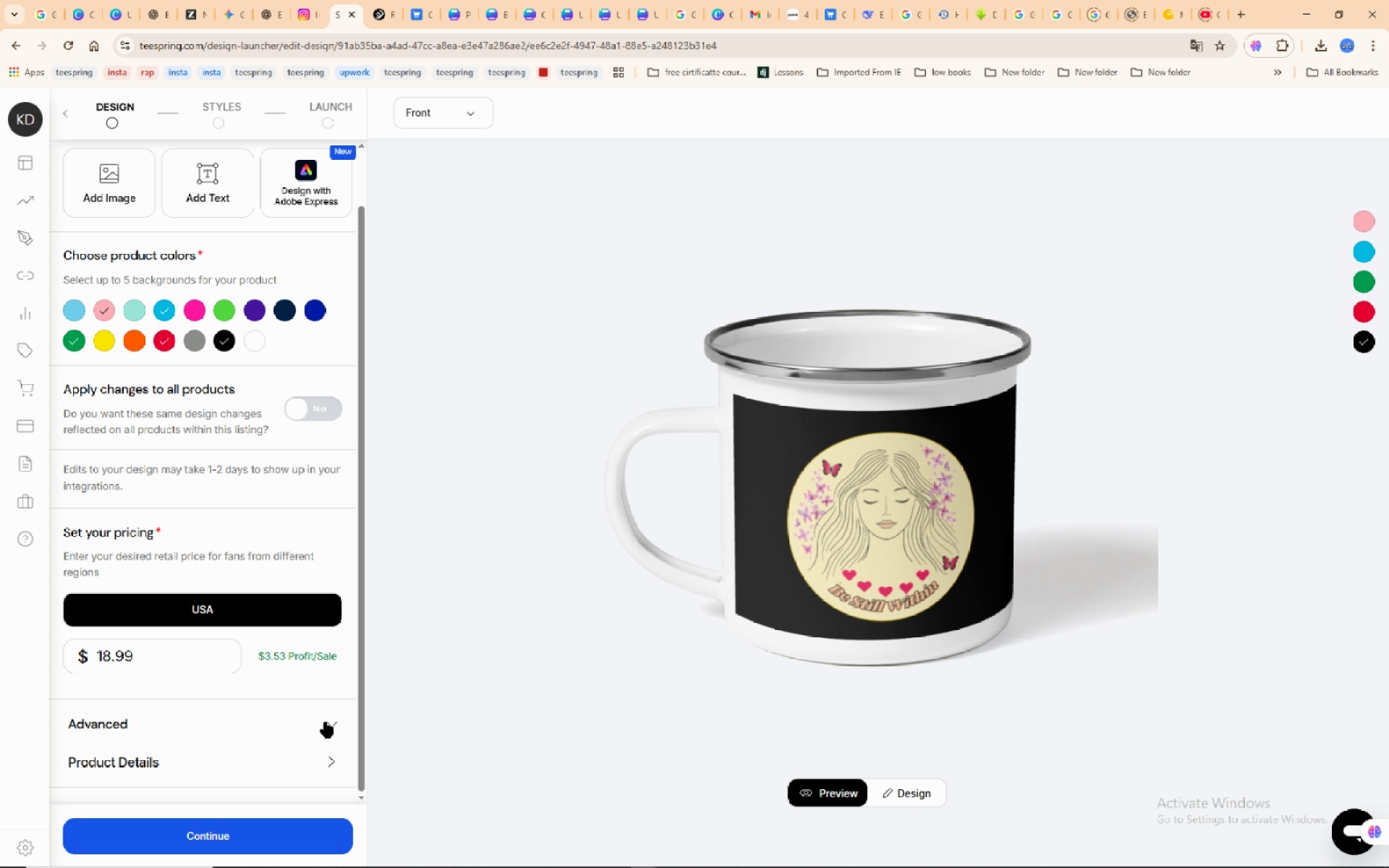 
scroll: coordinate [326, 722], scroll_direction: down, amount: 4.0
 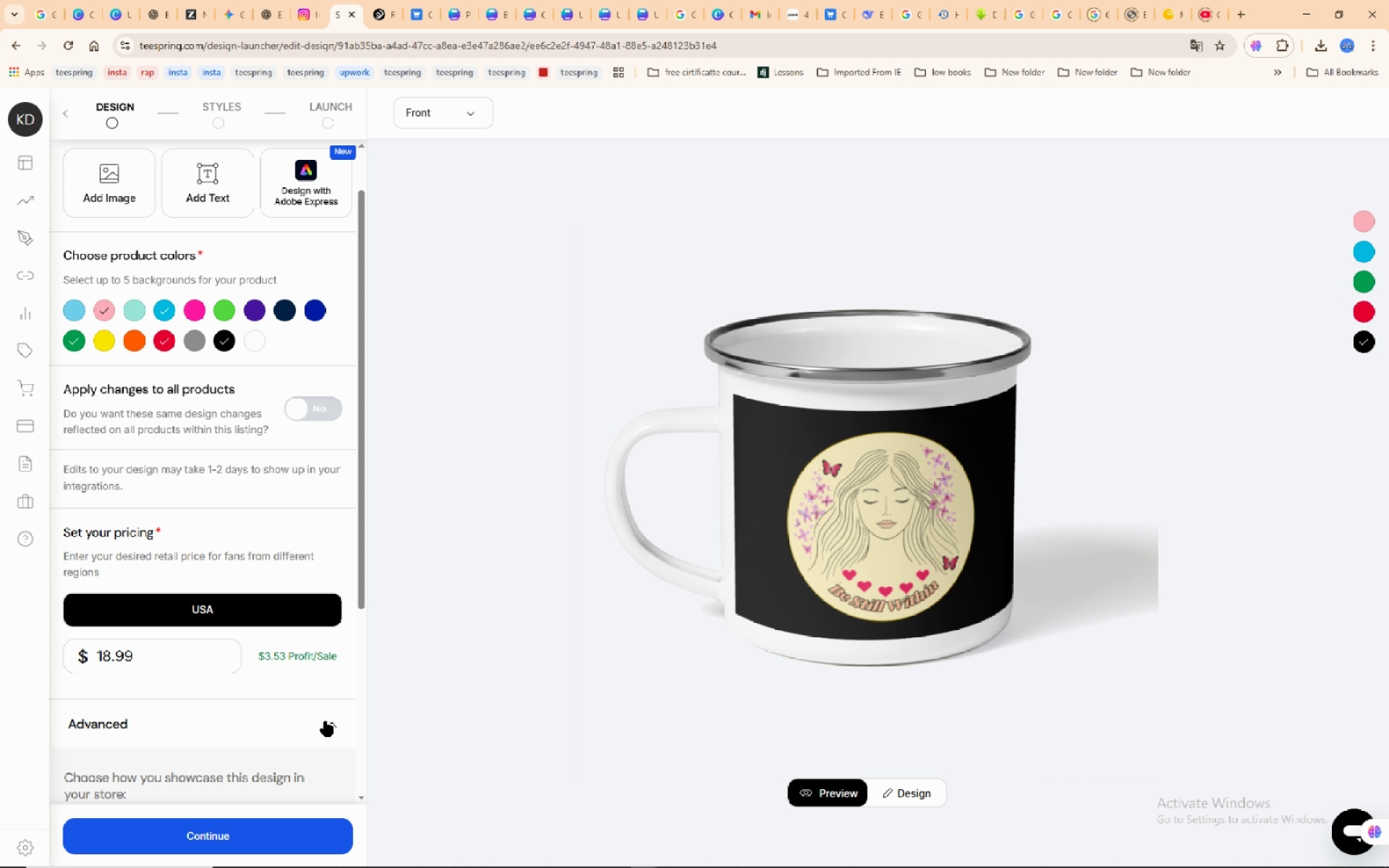 
left_click([326, 721])
 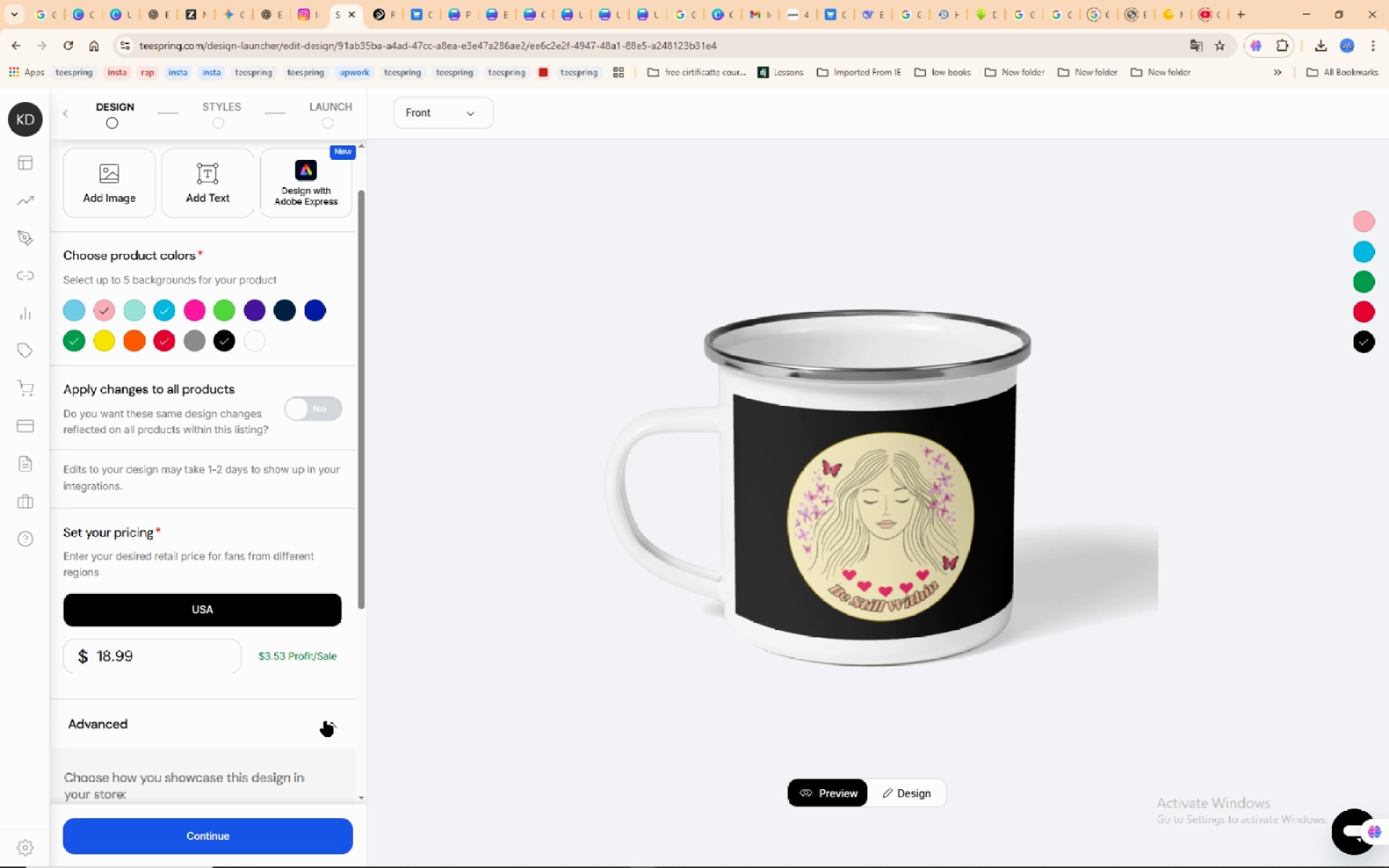 
scroll: coordinate [324, 718], scroll_direction: down, amount: 5.0
 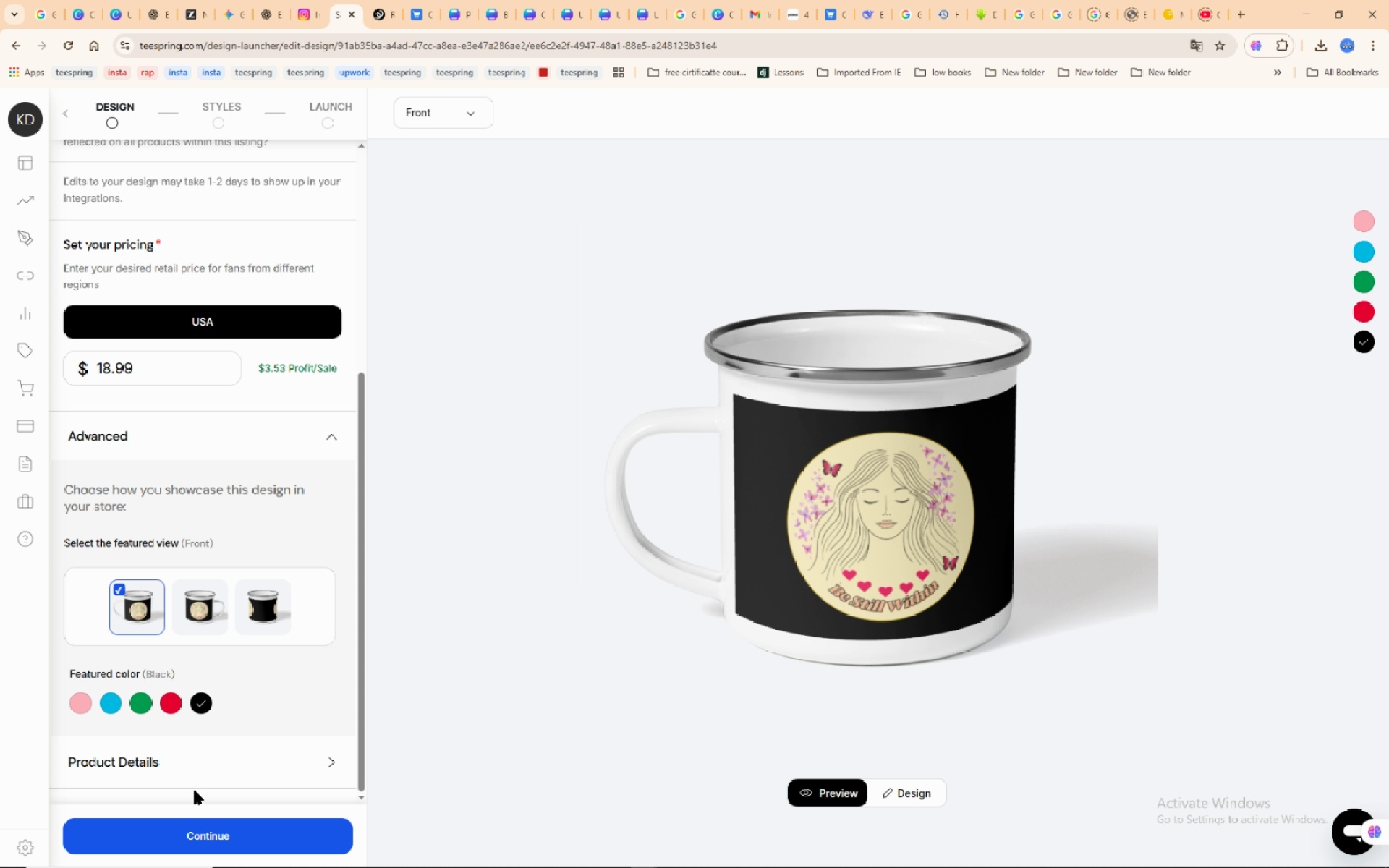 
left_click([226, 842])
 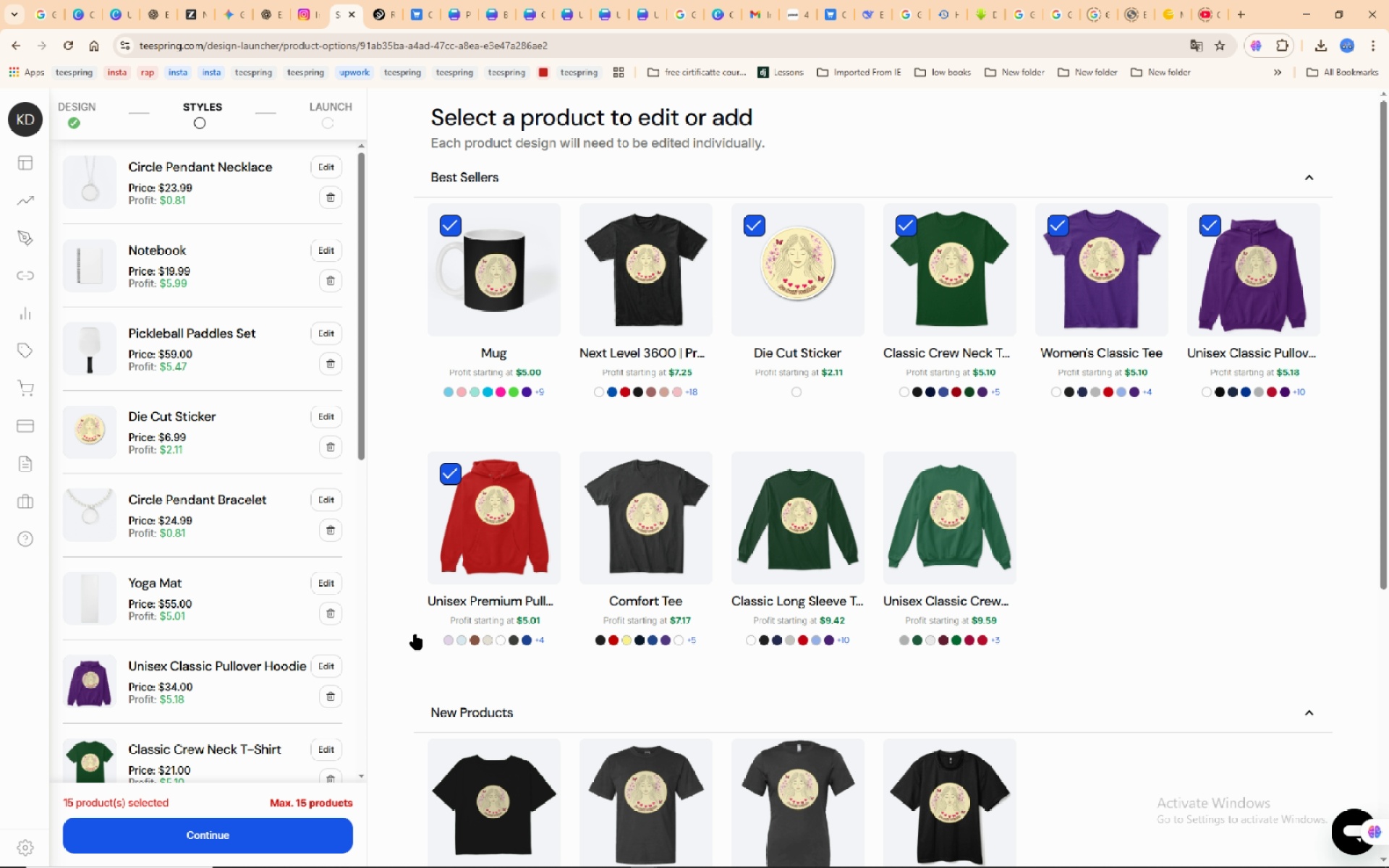 
scroll: coordinate [271, 662], scroll_direction: down, amount: 31.0
 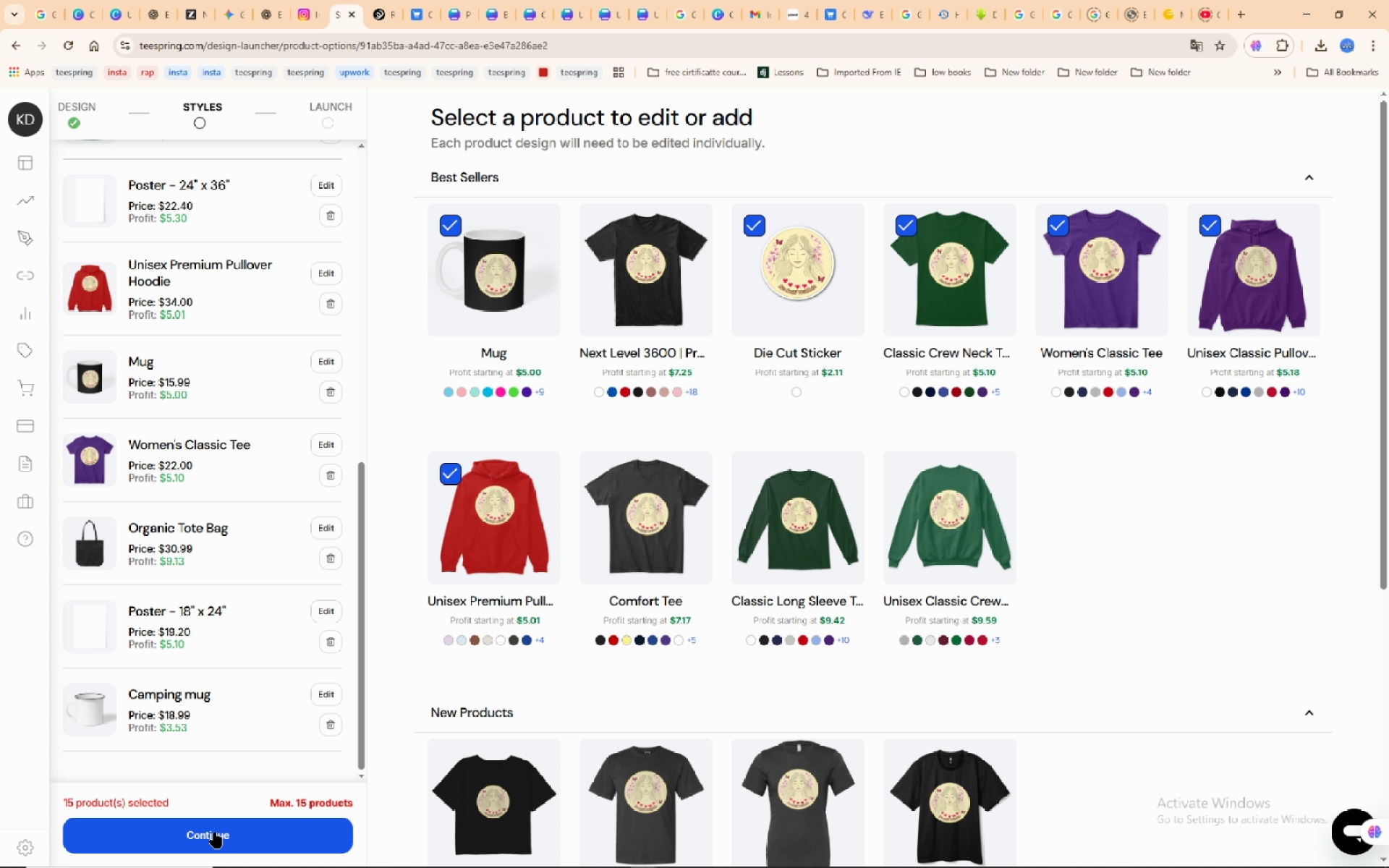 
left_click([215, 833])
 